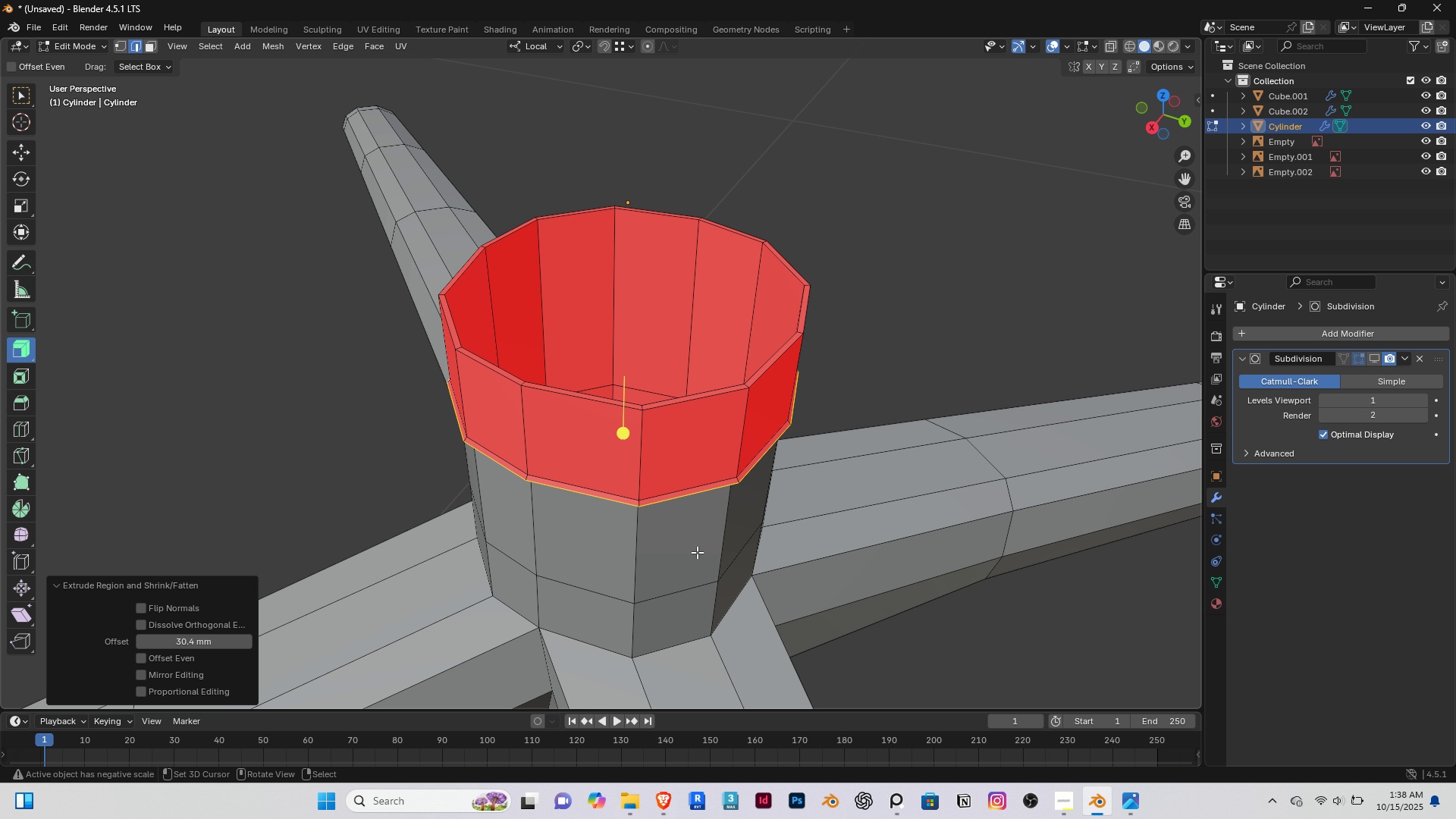 
scroll: coordinate [617, 501], scroll_direction: up, amount: 3.0
 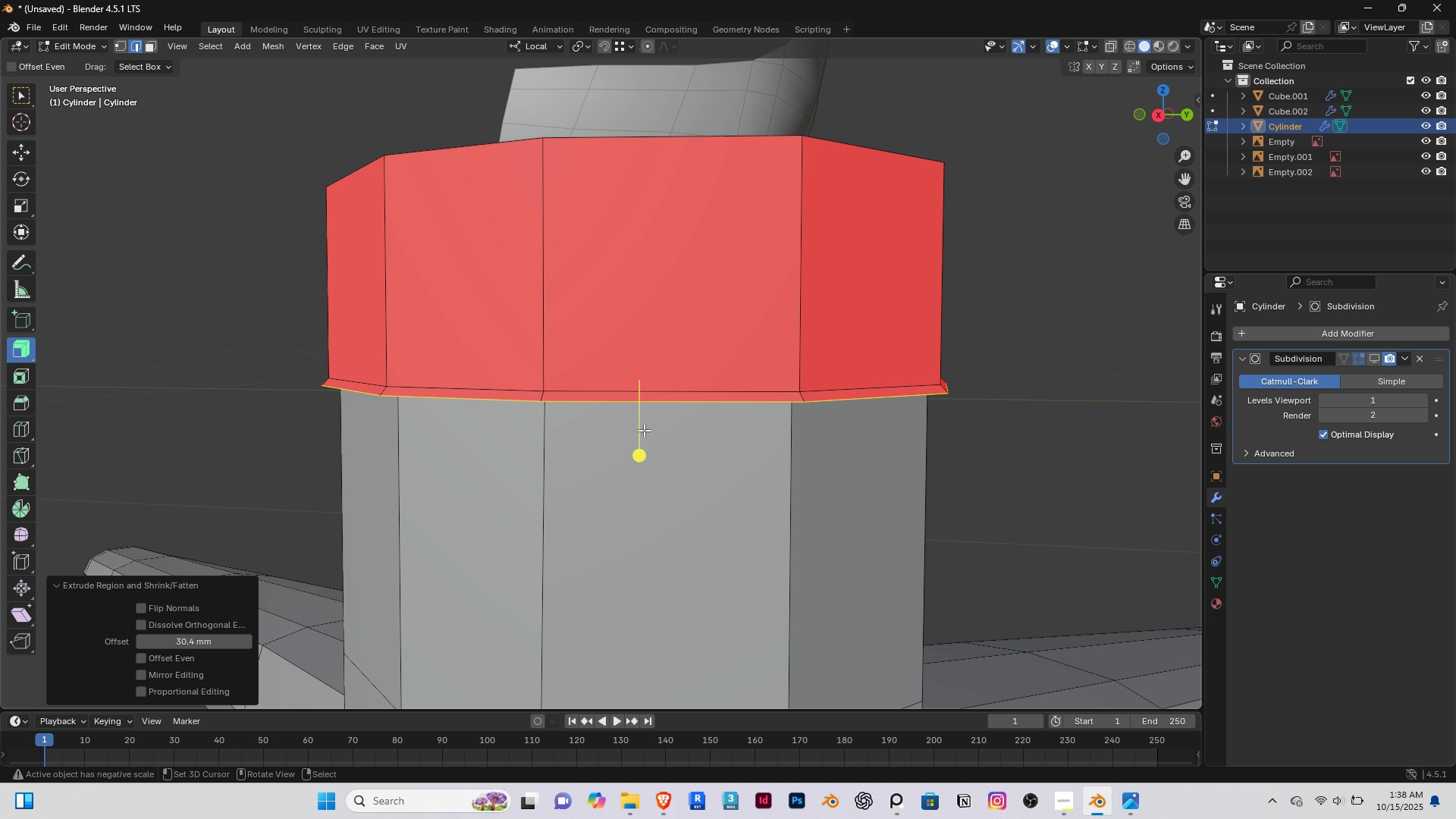 
key(End)
 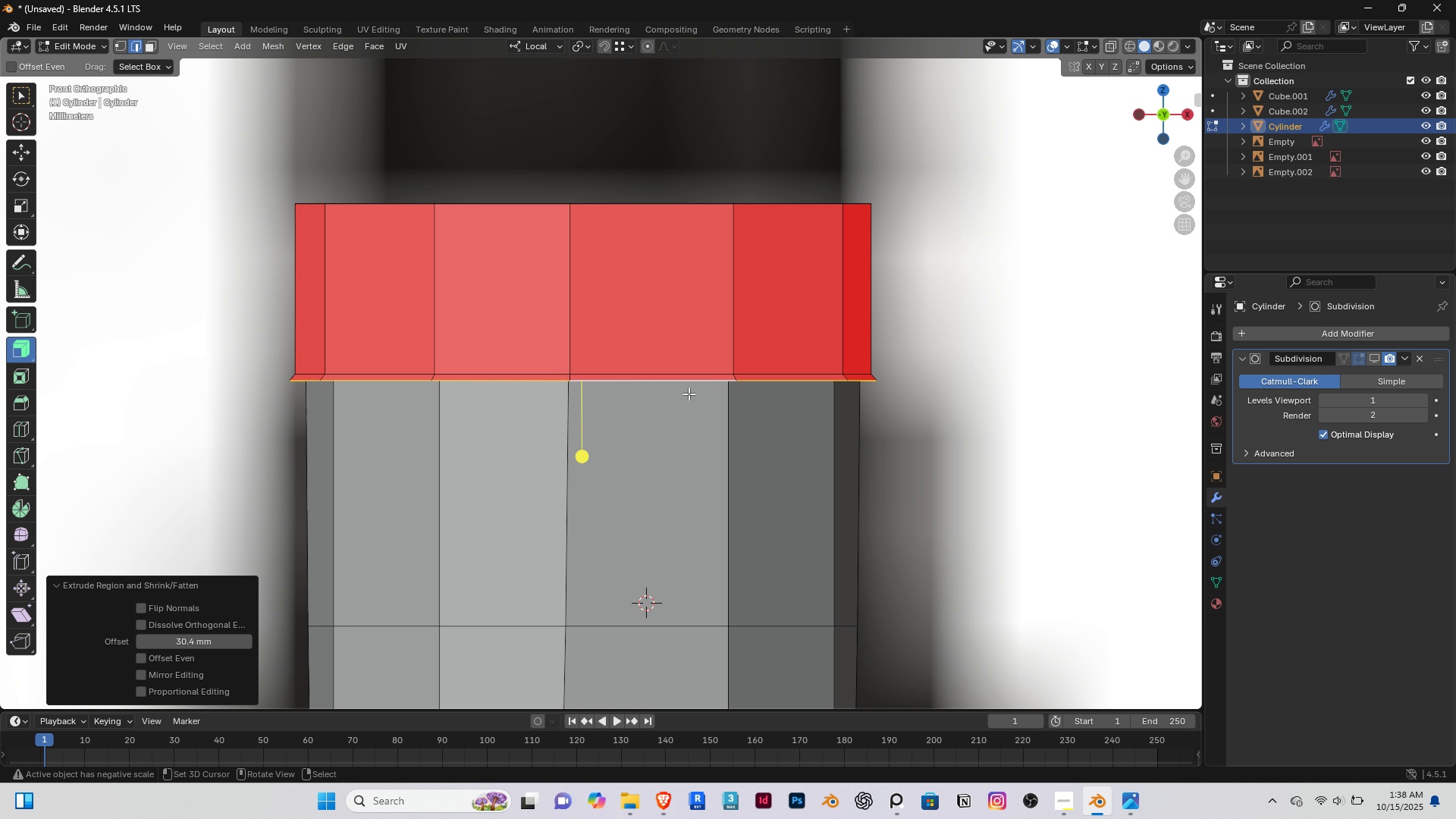 
scroll: coordinate [689, 394], scroll_direction: up, amount: 2.0
 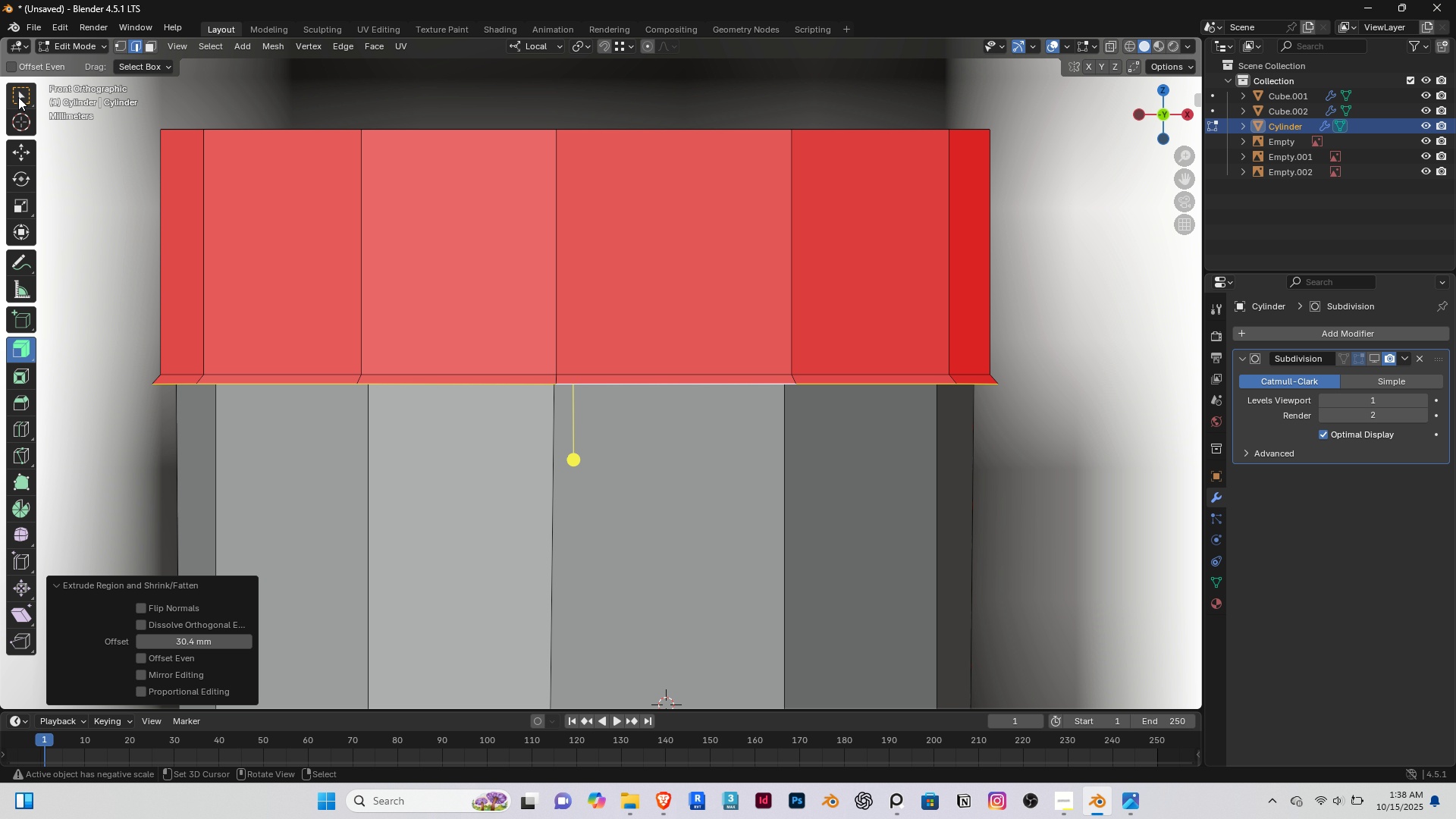 
left_click([17, 94])
 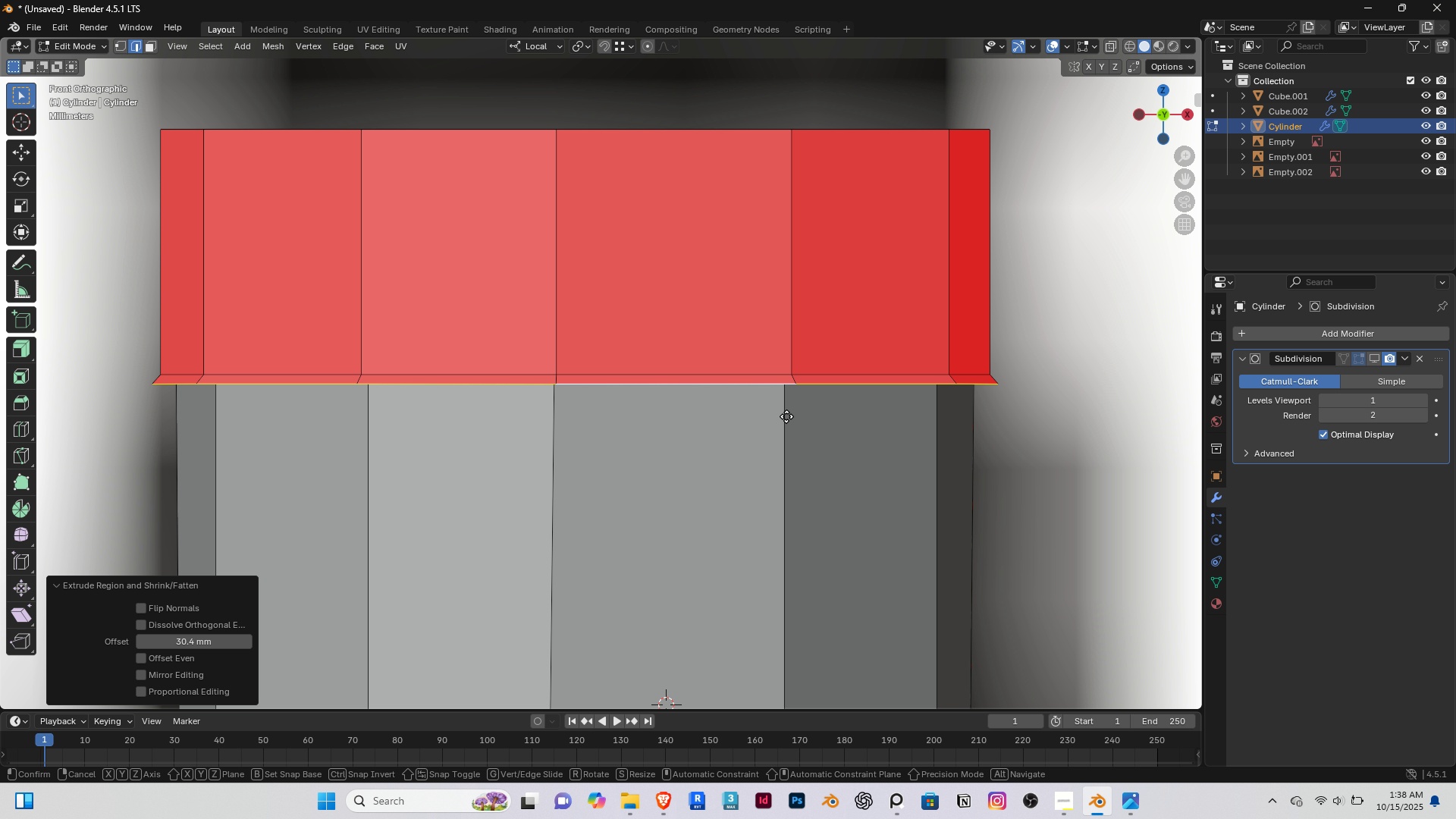 
type(gz)
 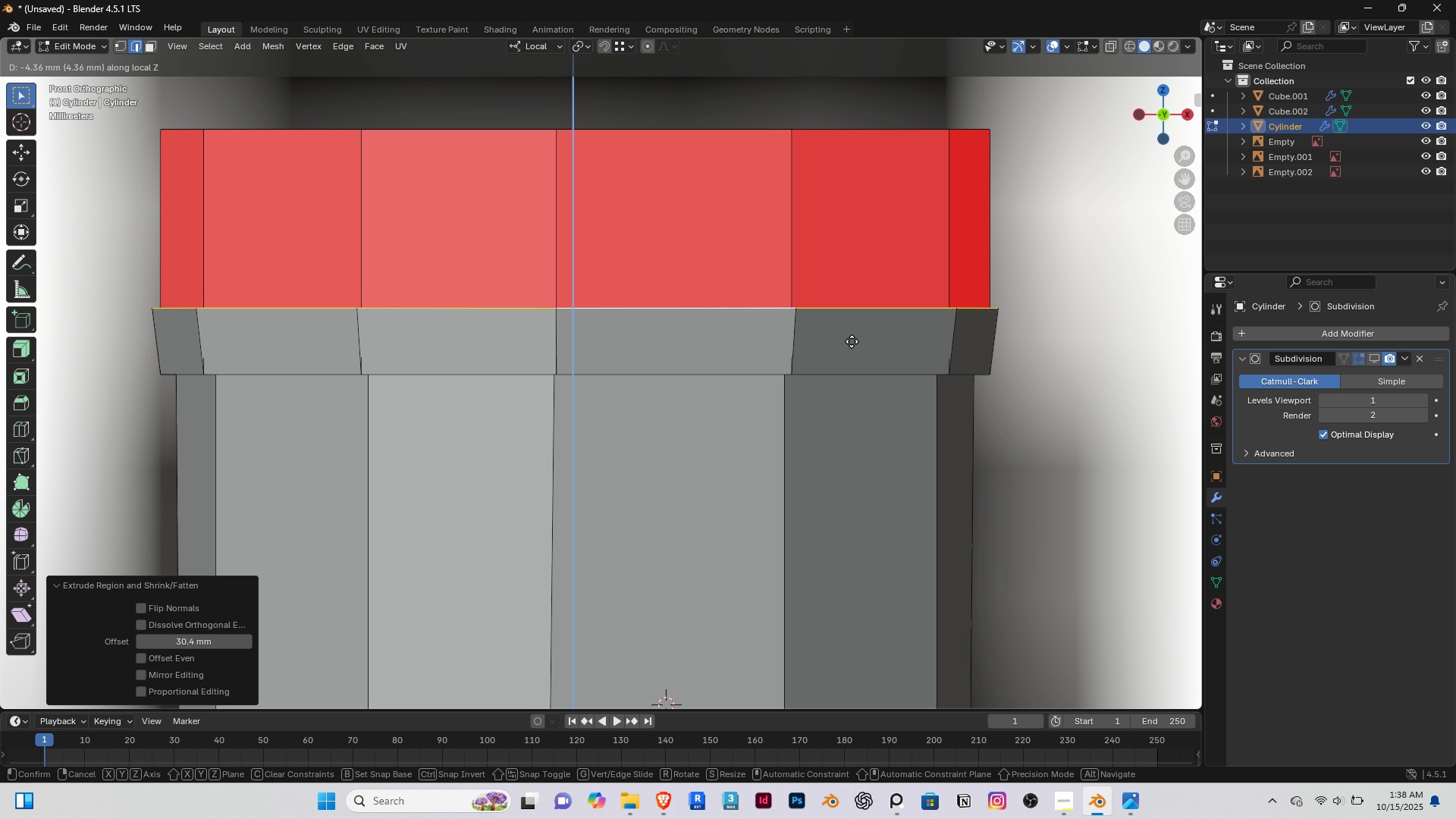 
hold_key(key=ControlRight, duration=0.72)
left_click([793, 370])
 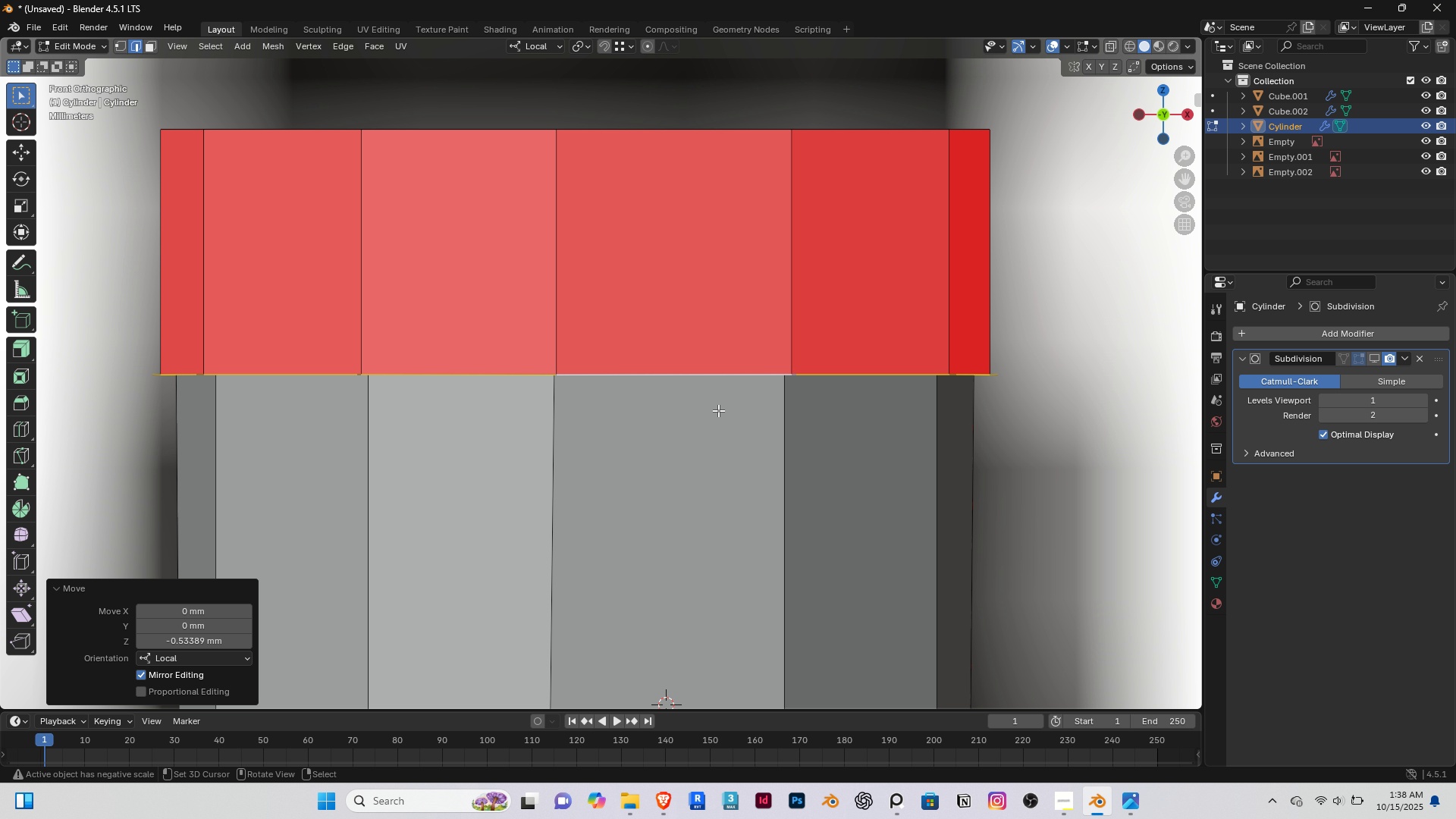 
scroll: coordinate [718, 411], scroll_direction: down, amount: 4.0
 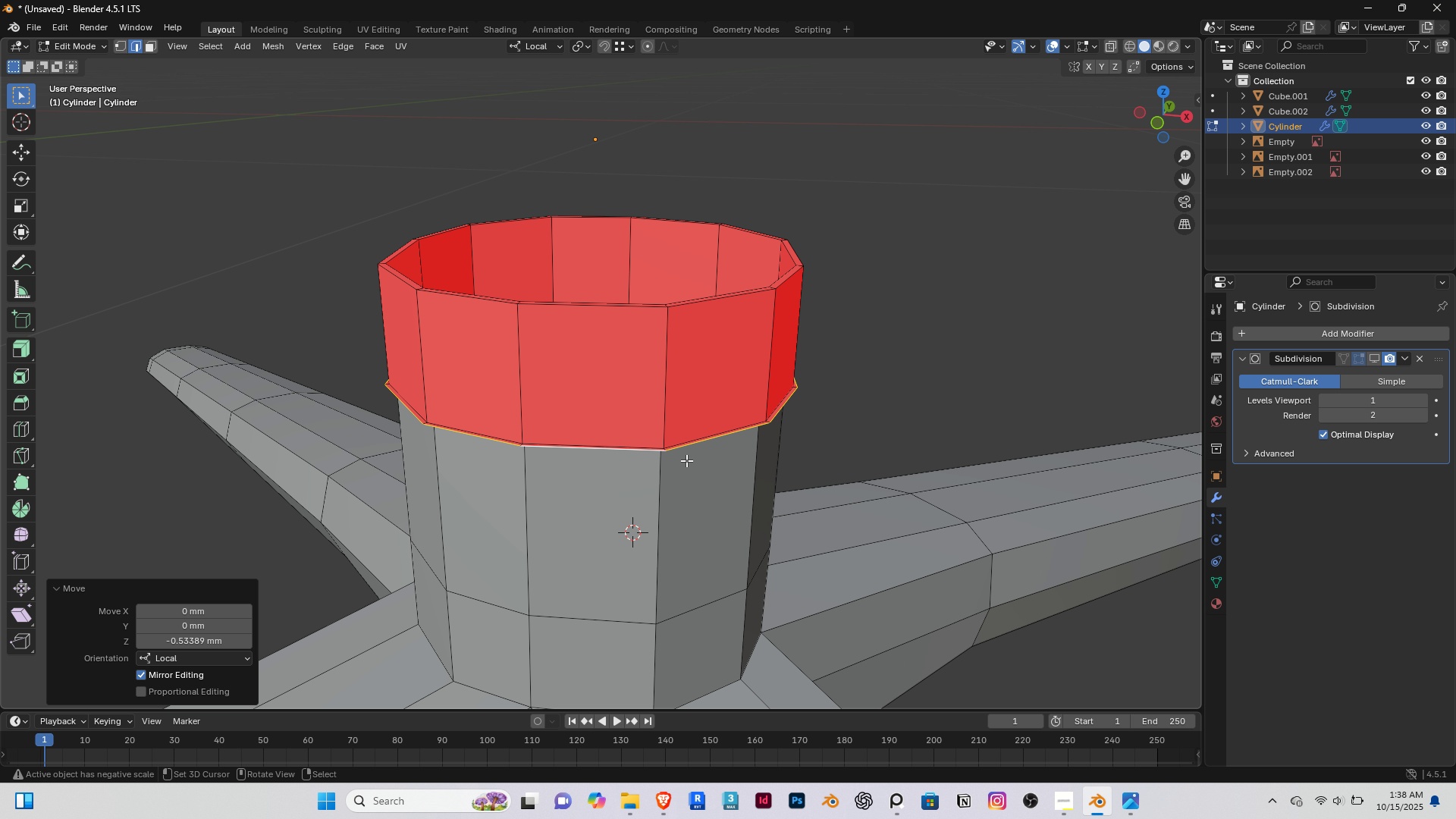 
scroll: coordinate [686, 460], scroll_direction: up, amount: 1.0
 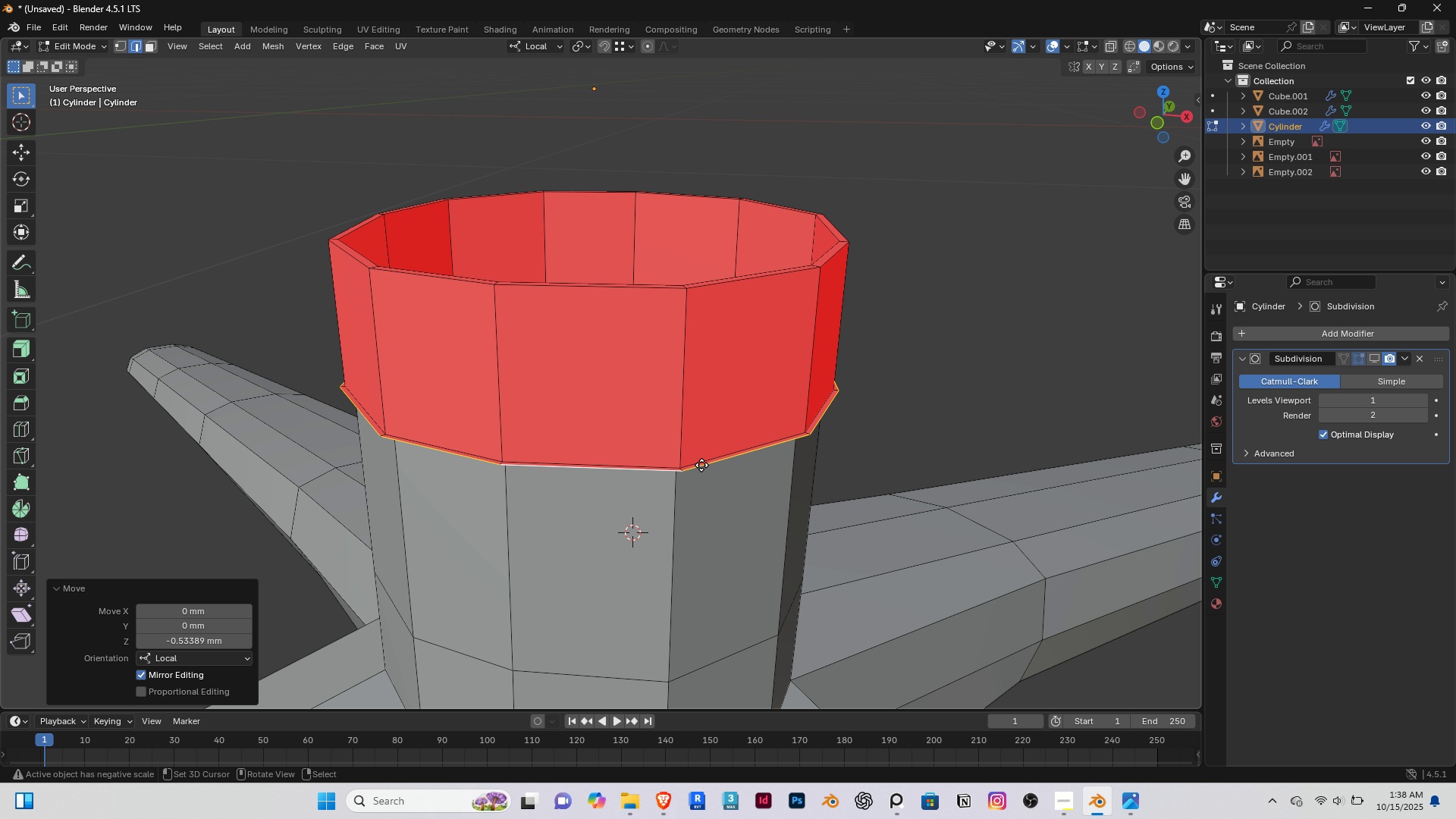 
type(ez)
 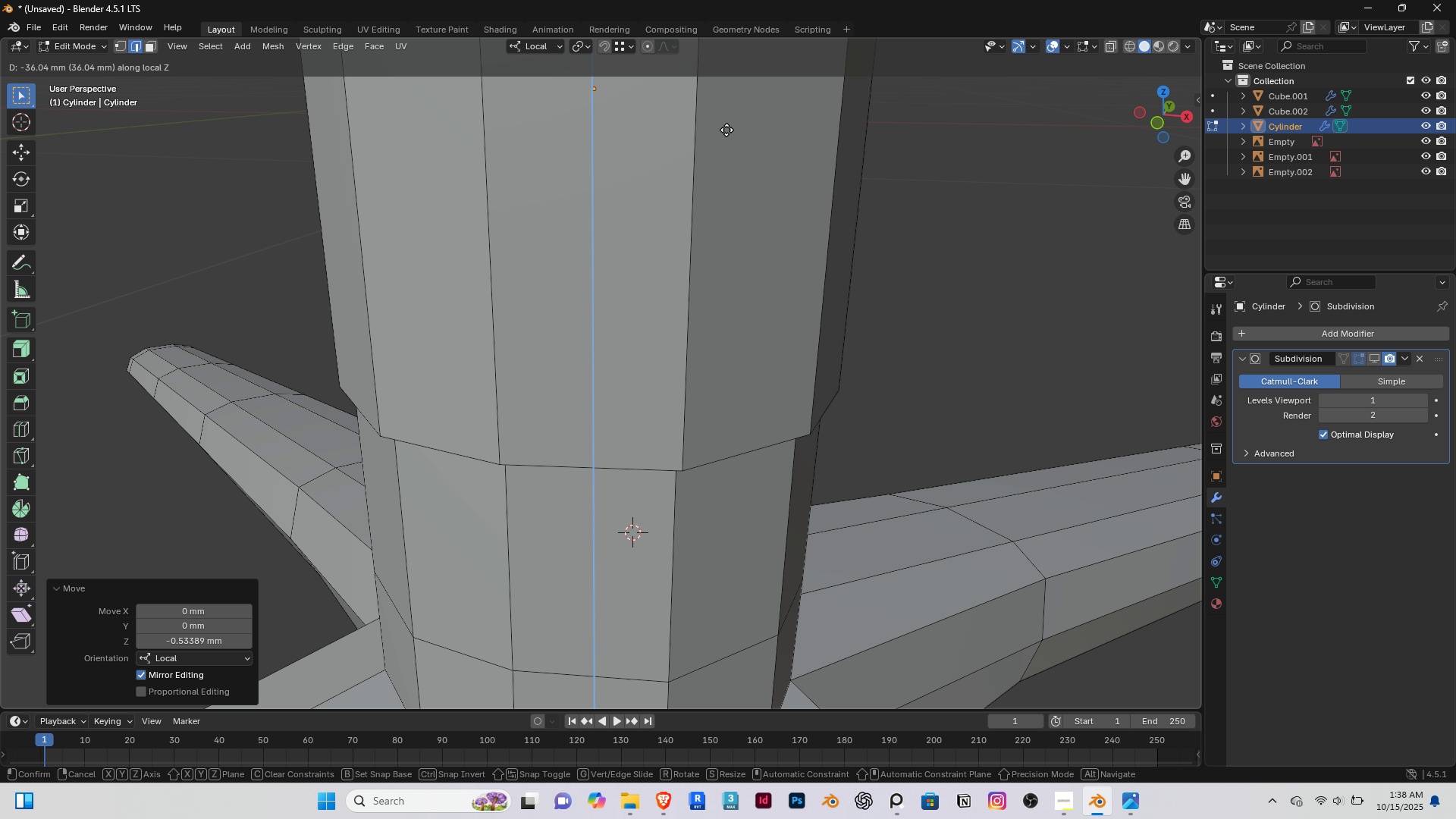 
left_click([726, 128])
 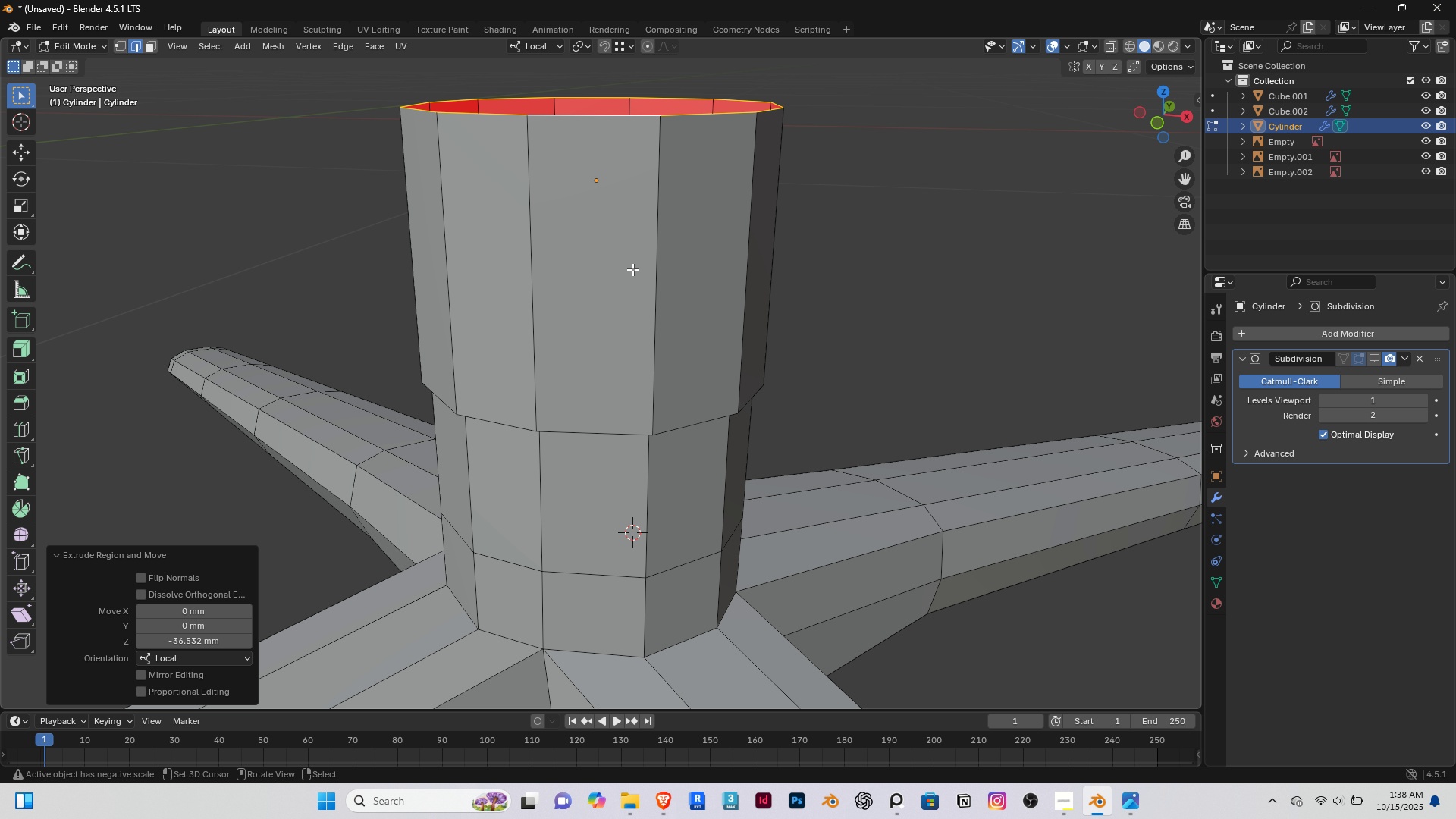 
scroll: coordinate [632, 269], scroll_direction: down, amount: 4.0
 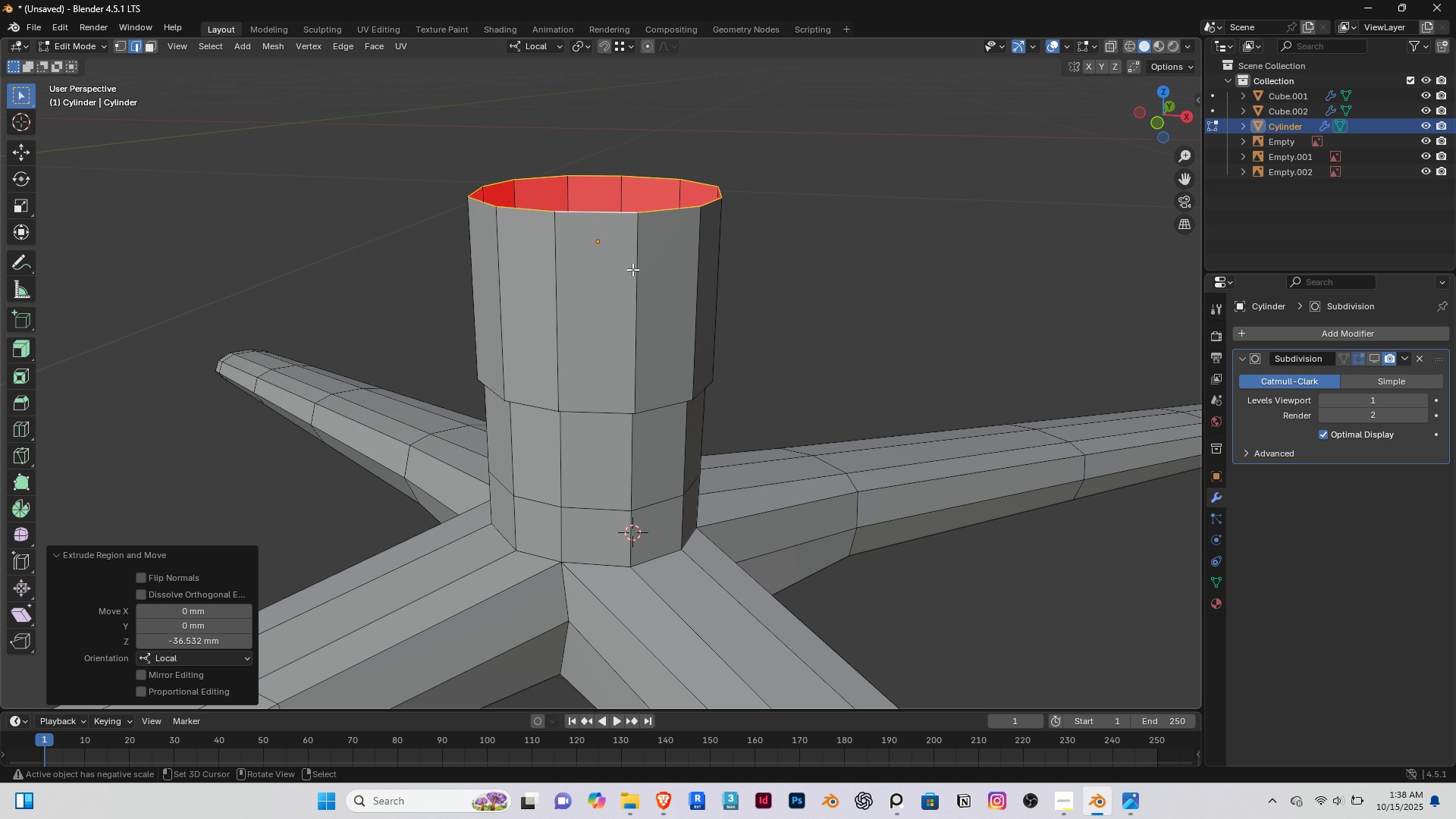 
type([End]gz)
 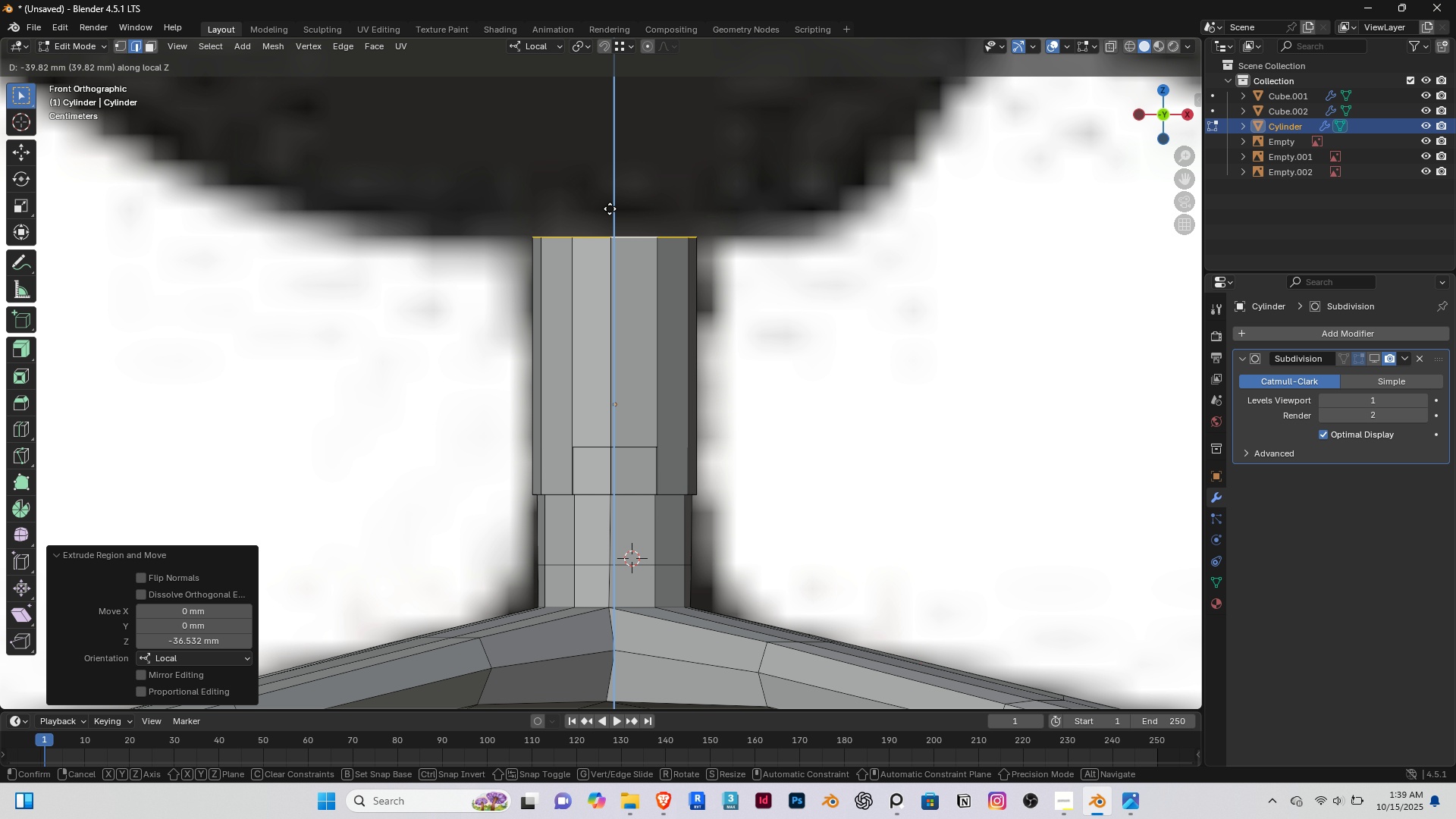 
scroll: coordinate [629, 274], scroll_direction: down, amount: 4.0
 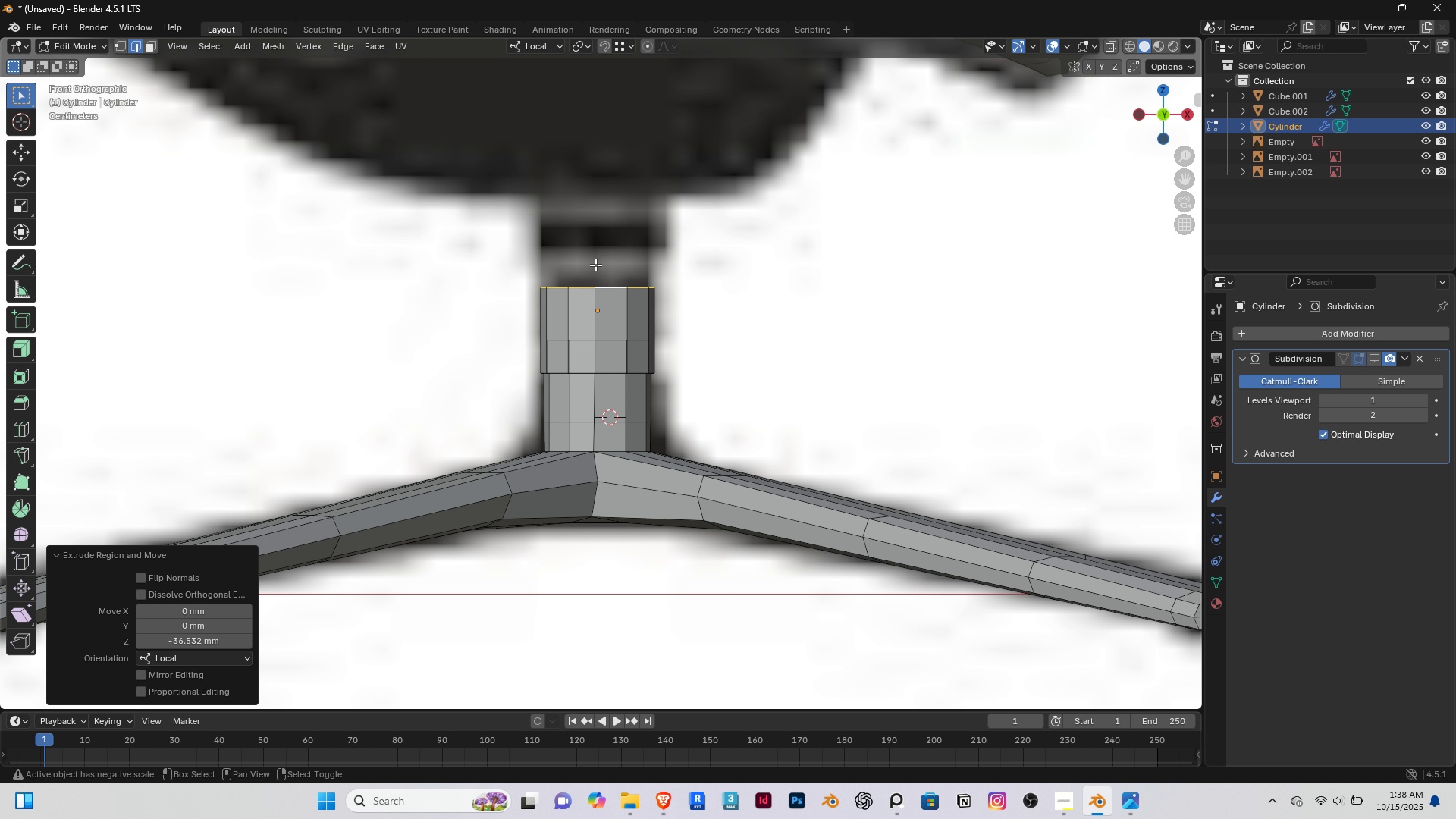 
scroll: coordinate [619, 363], scroll_direction: up, amount: 2.0
 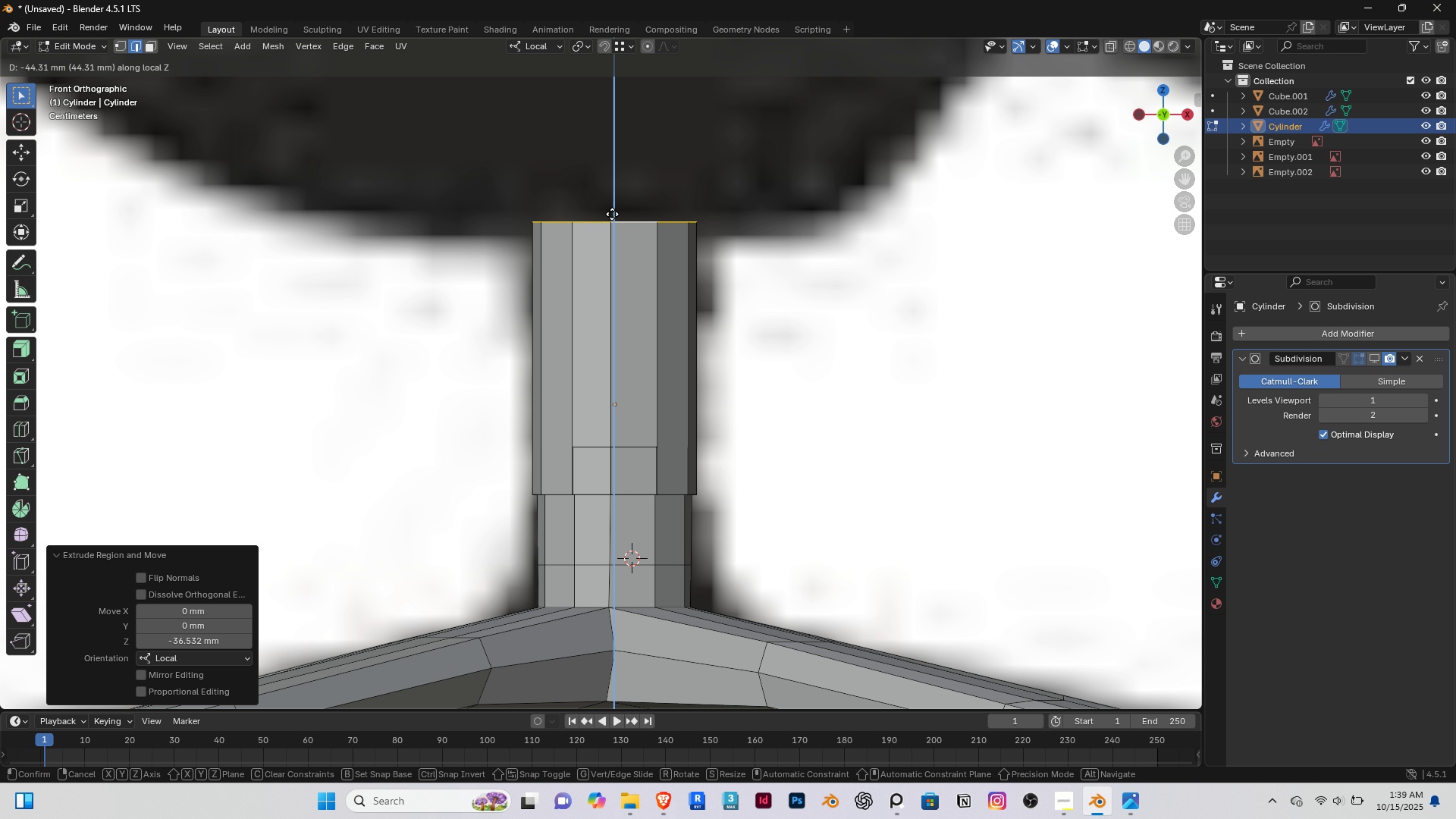 
left_click([611, 209])
 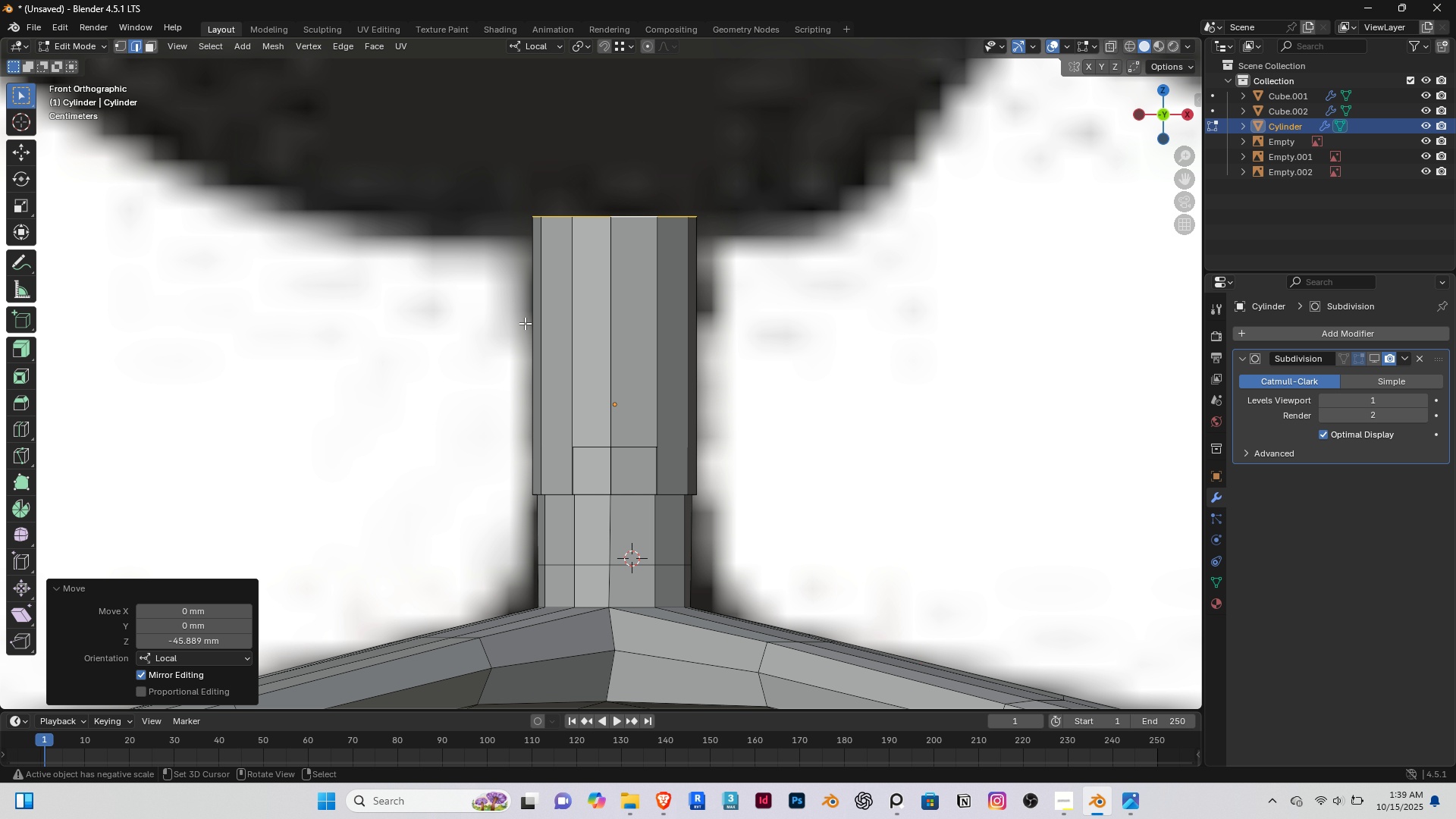 
scroll: coordinate [585, 392], scroll_direction: down, amount: 2.0
 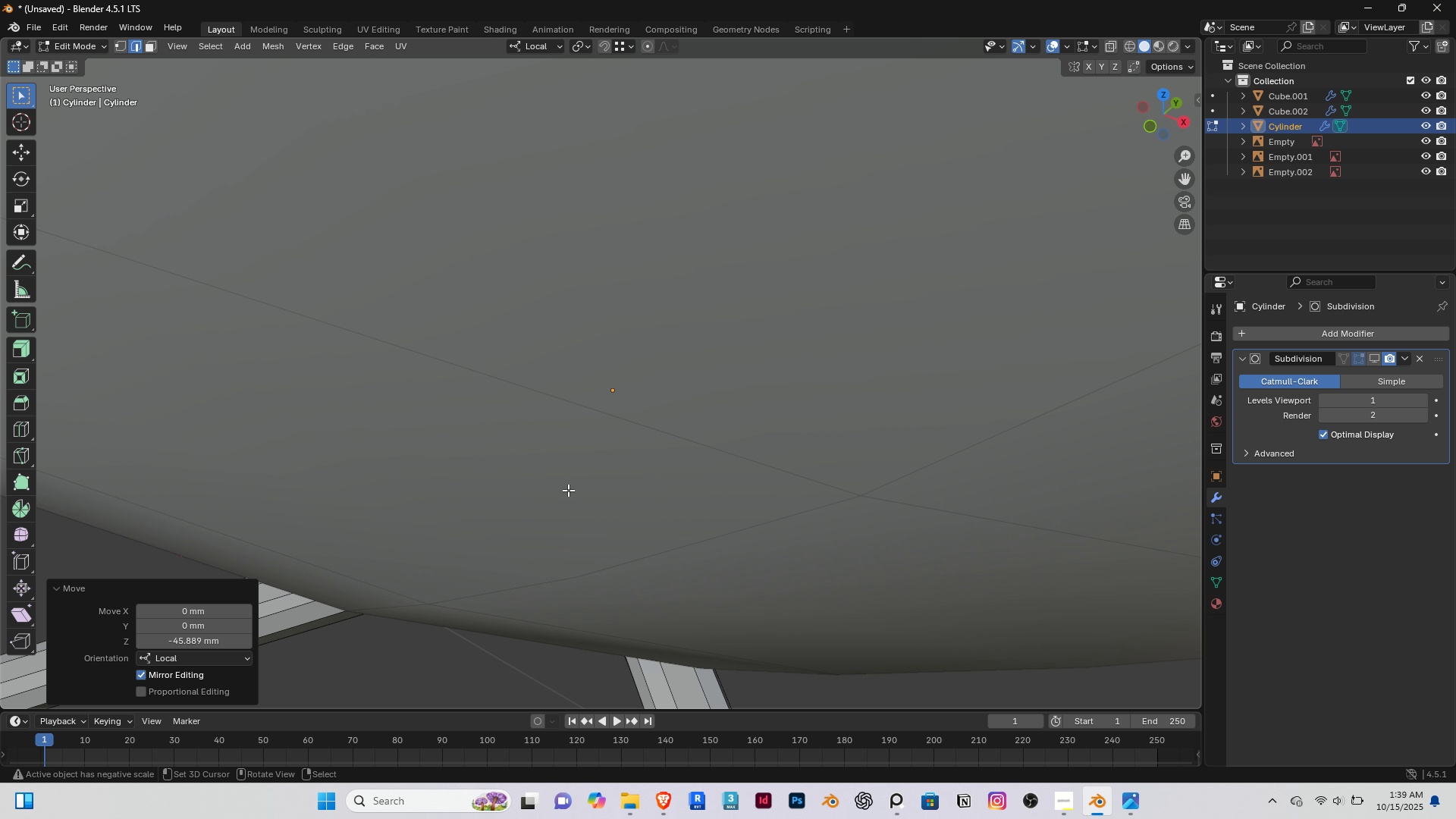 
scroll: coordinate [556, 344], scroll_direction: up, amount: 4.0
 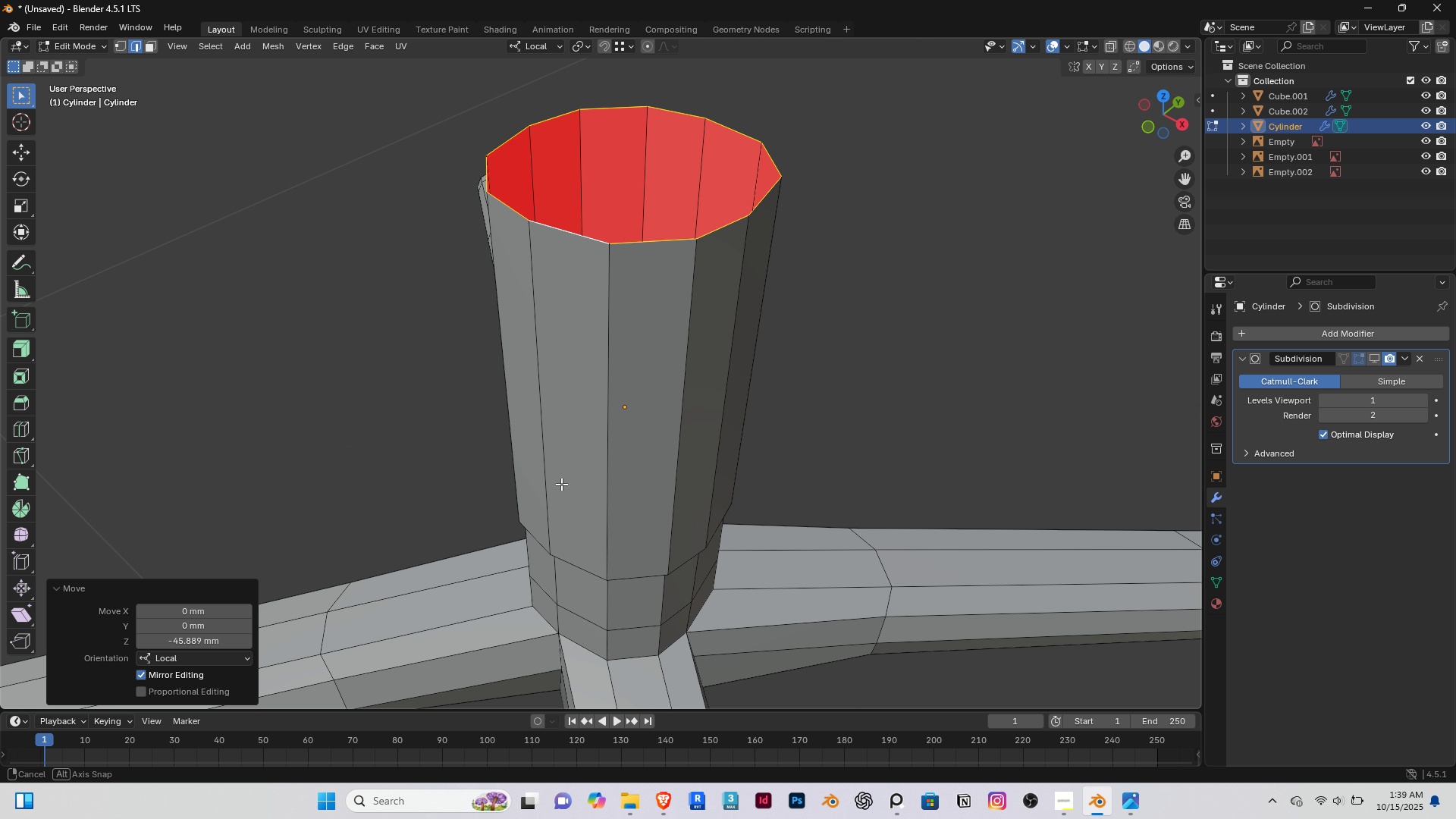 
double_click([561, 484])
 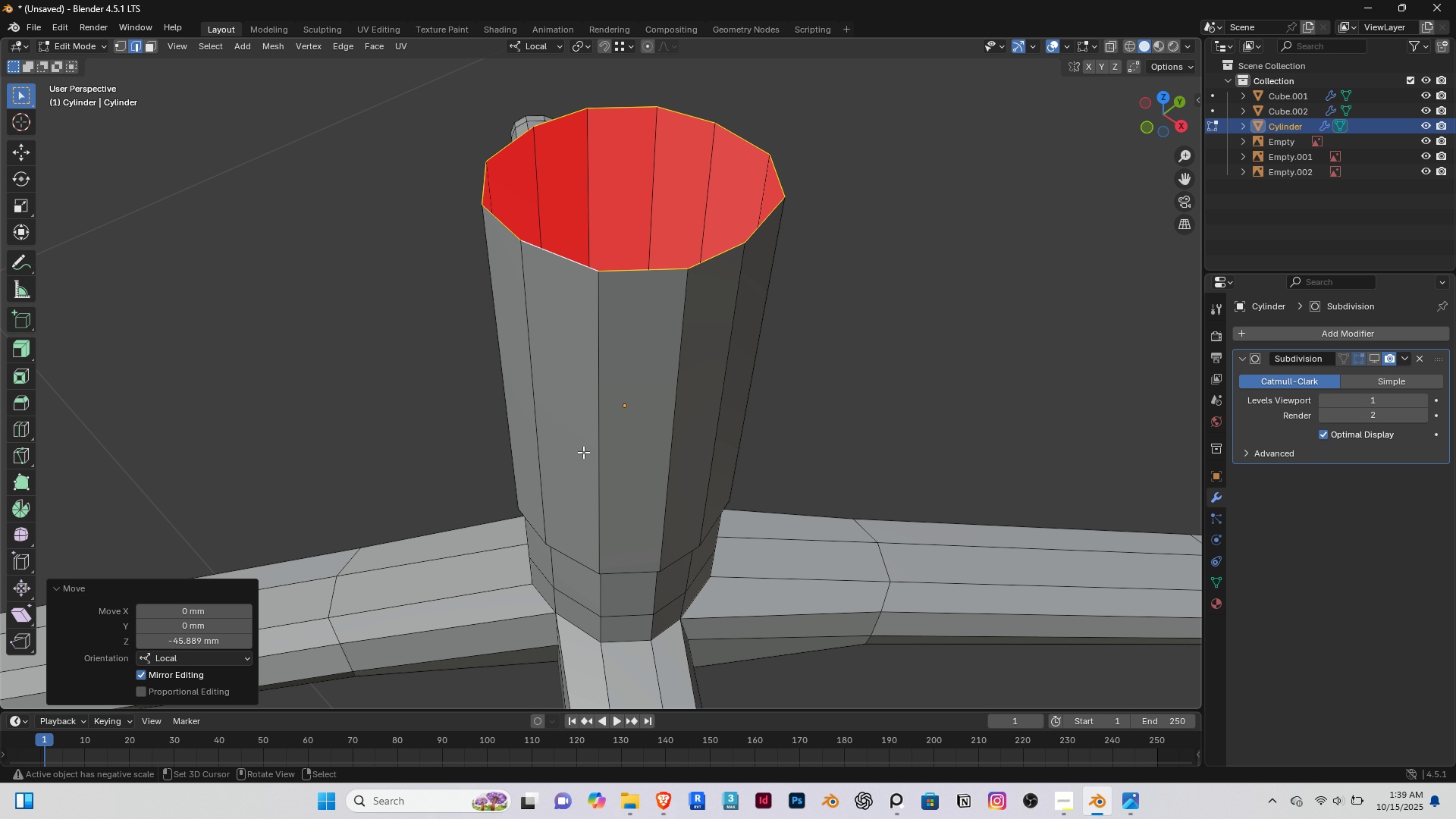 
key(F)
 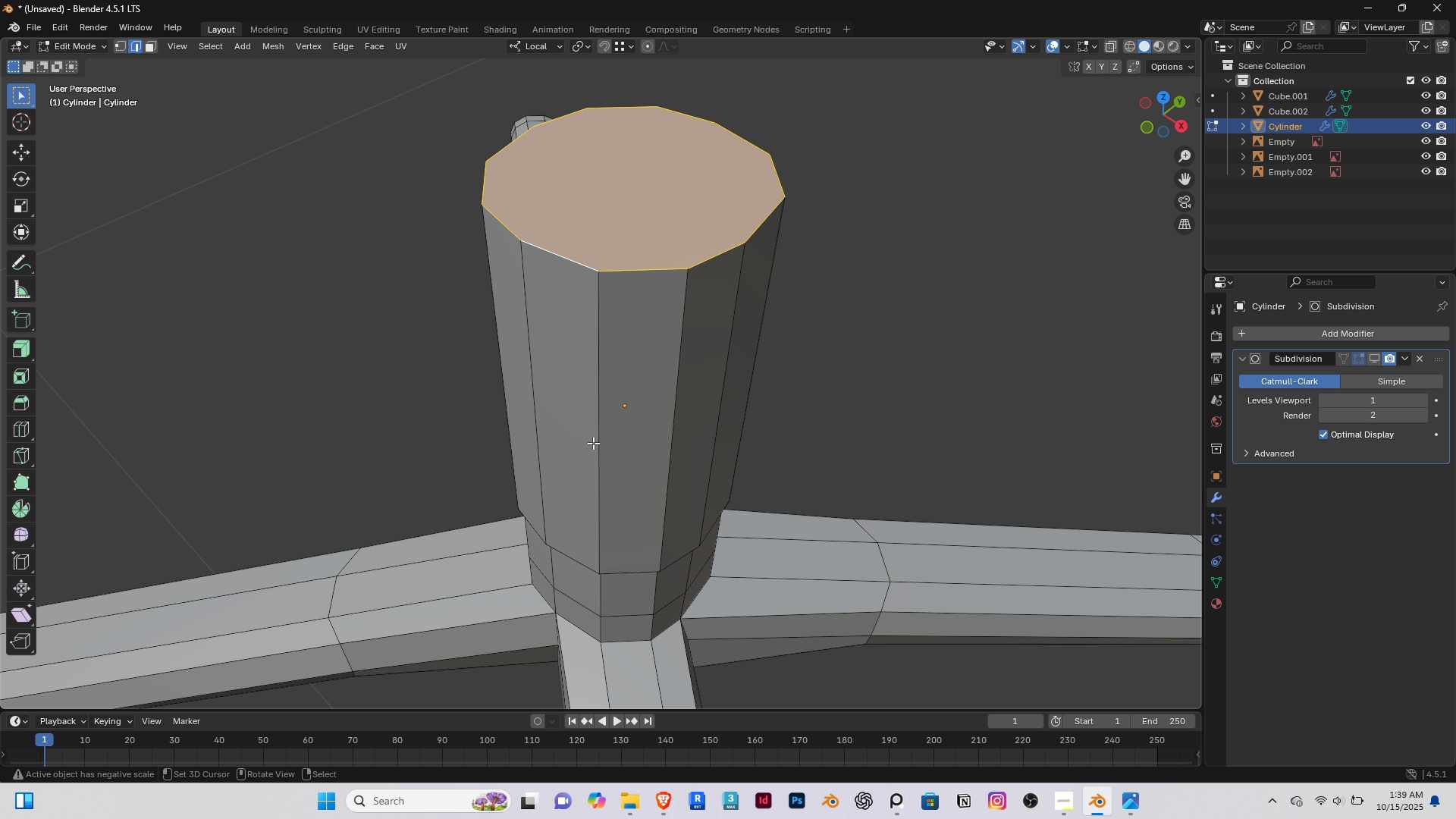 
scroll: coordinate [593, 443], scroll_direction: down, amount: 1.0
 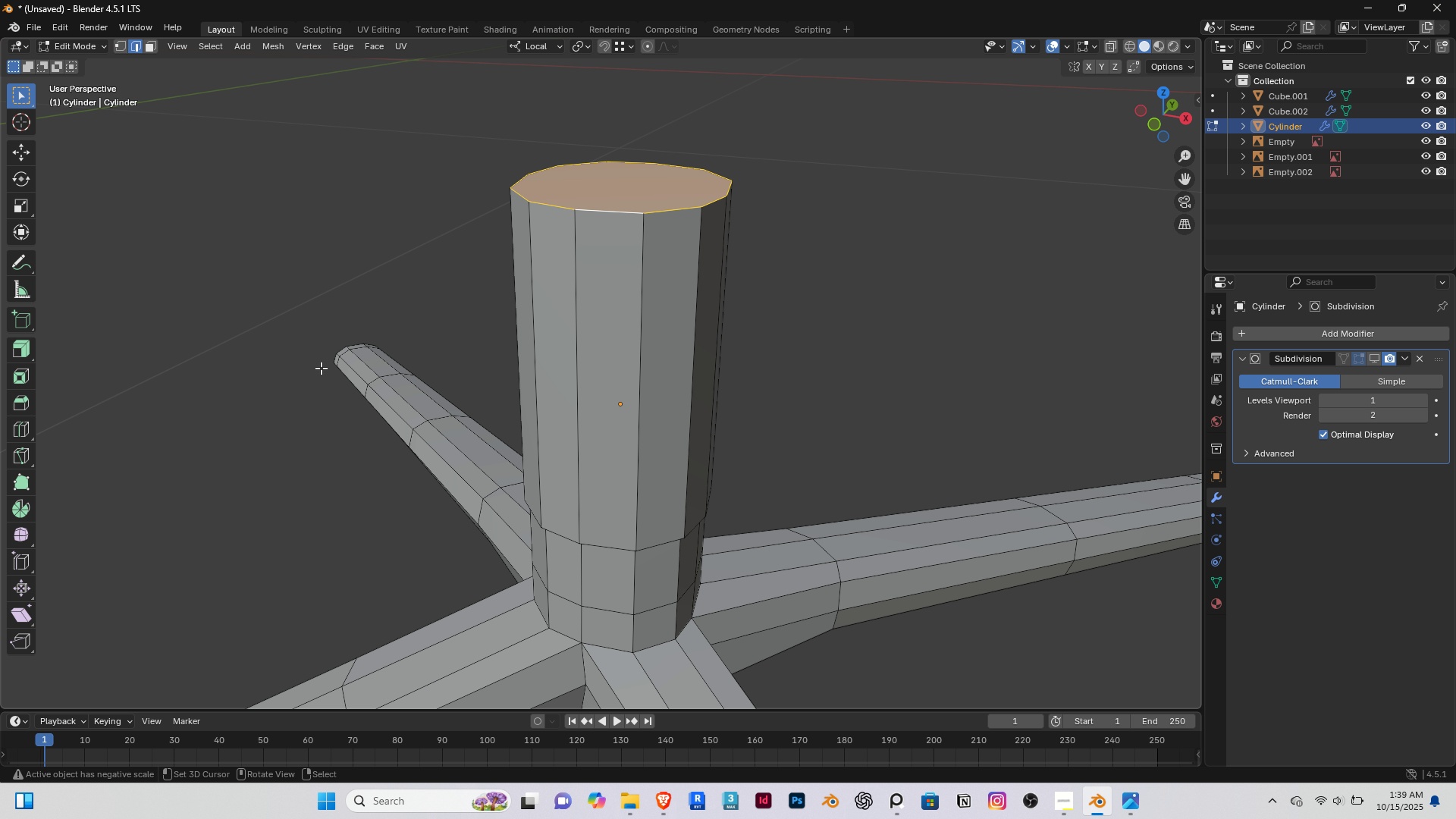 
right_click([321, 368])
 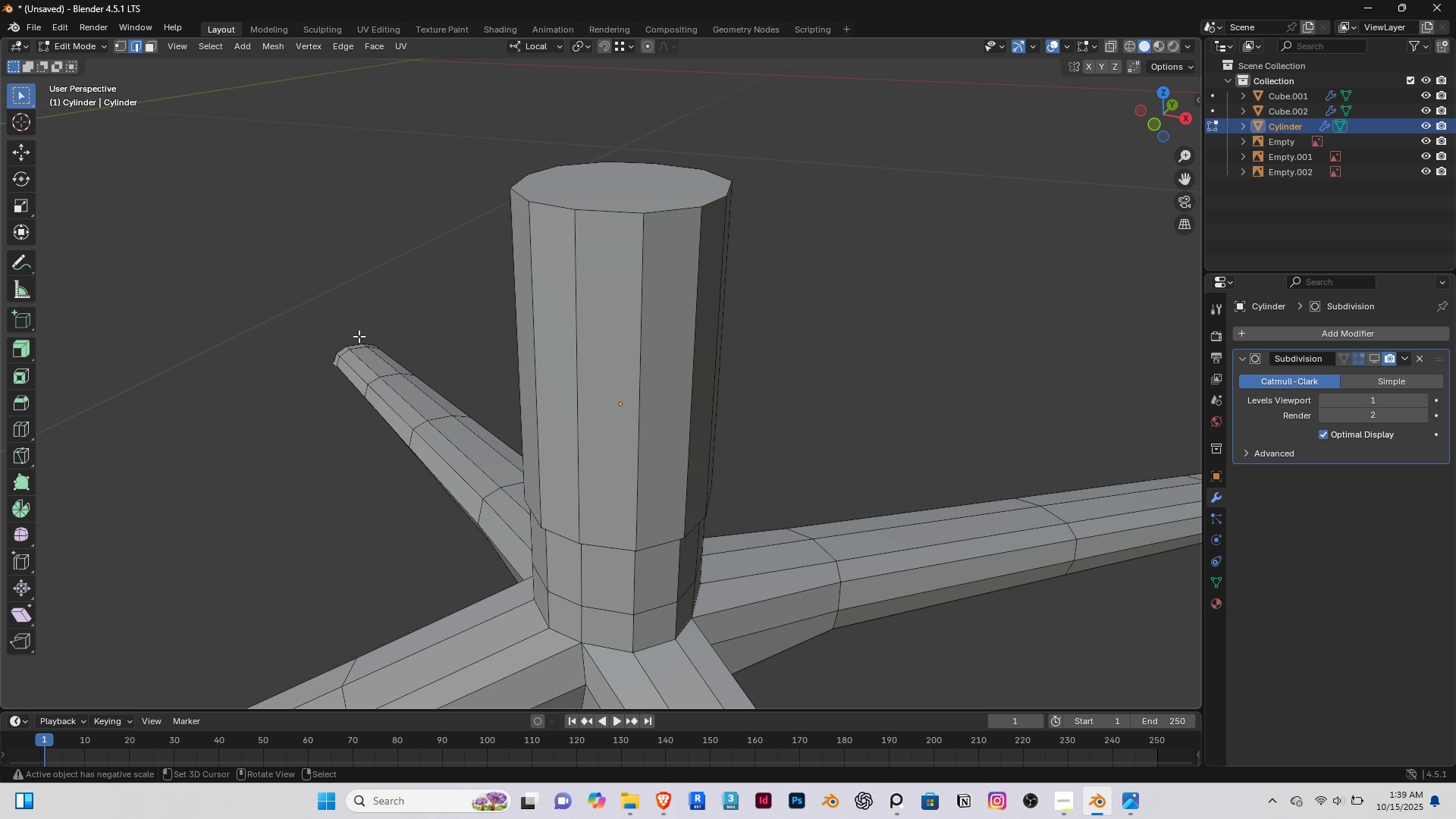 
scroll: coordinate [359, 336], scroll_direction: down, amount: 3.0
 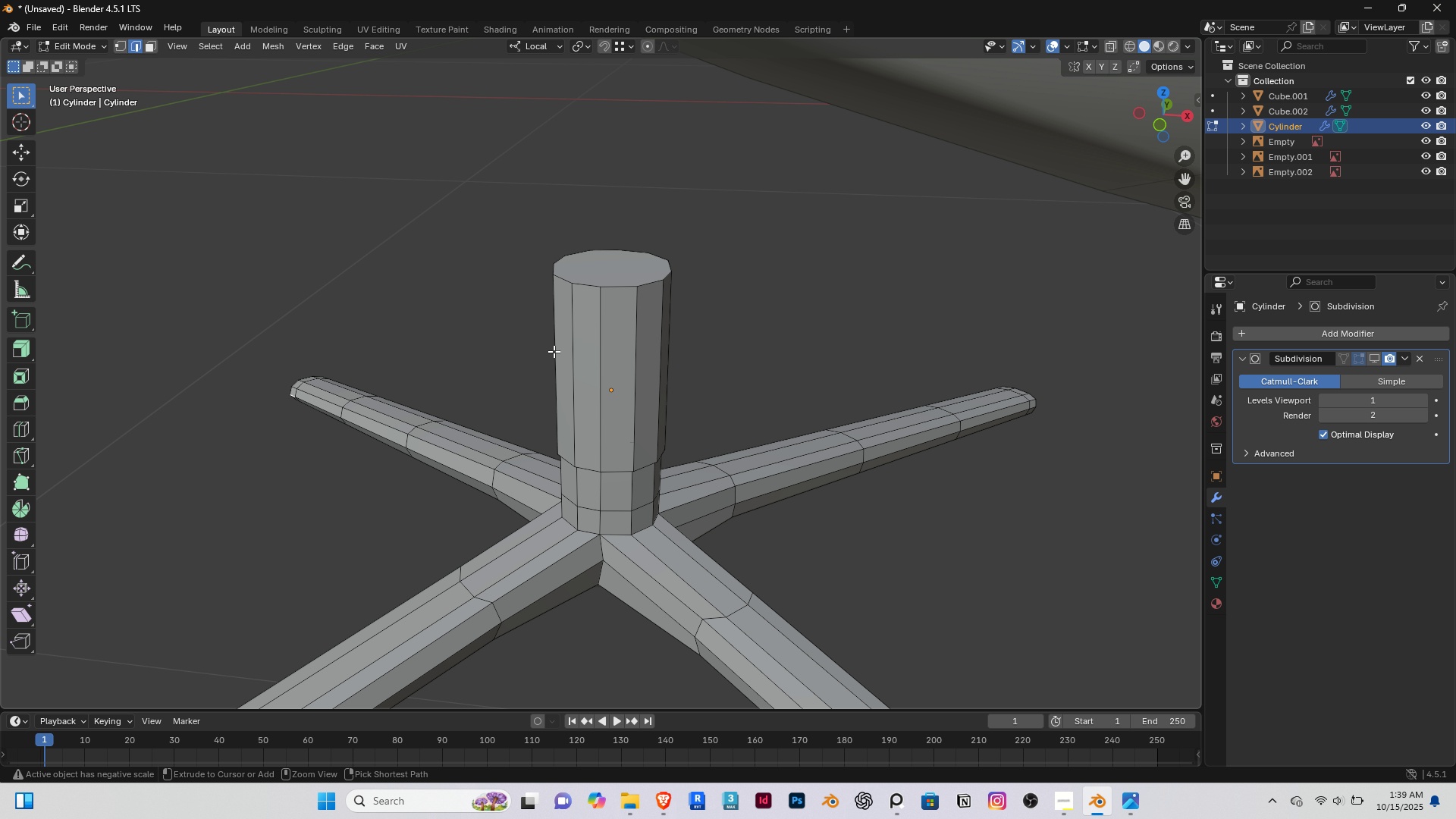 
key(Control+ControlLeft)
 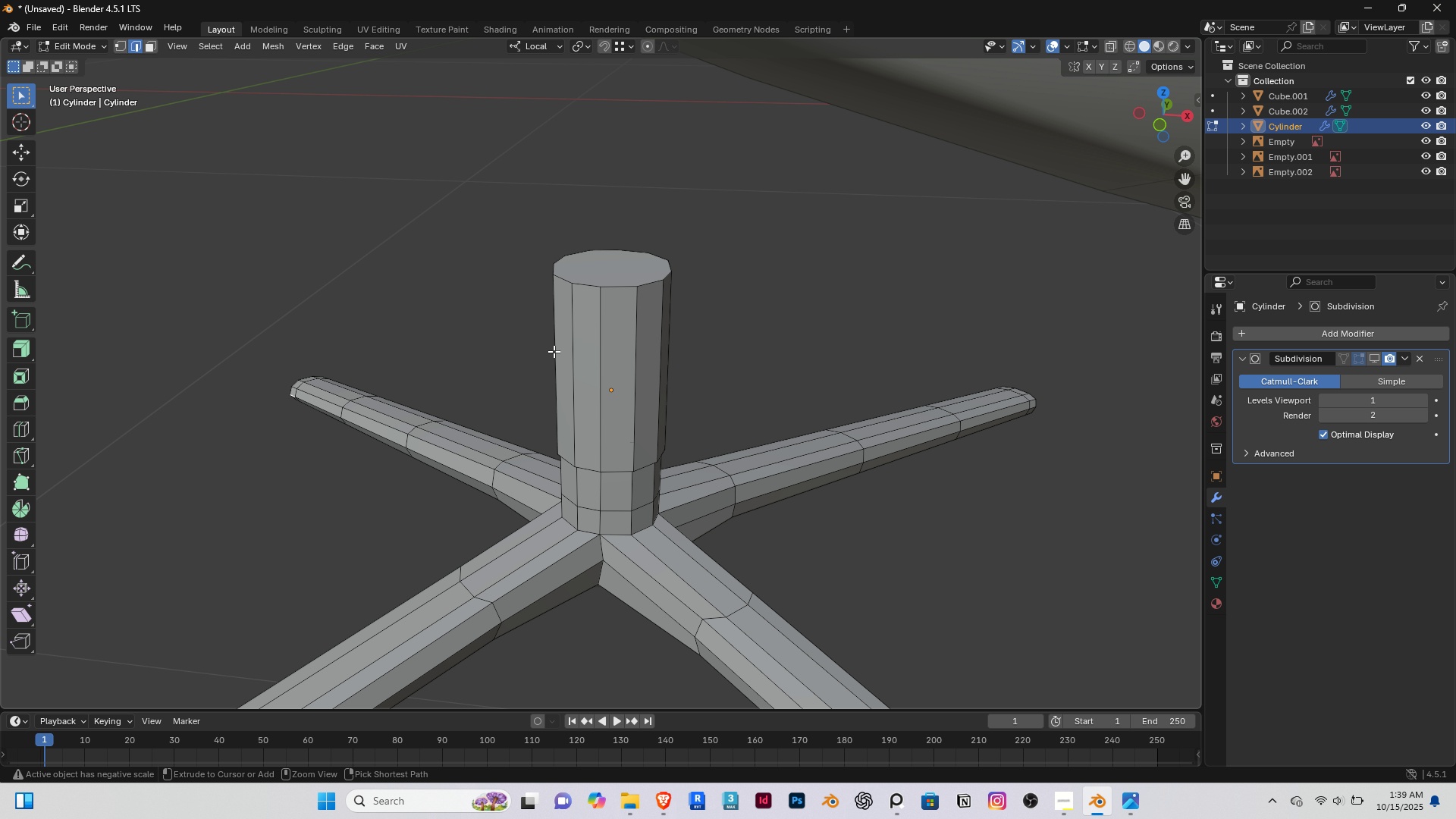 
key(Control+Z)
 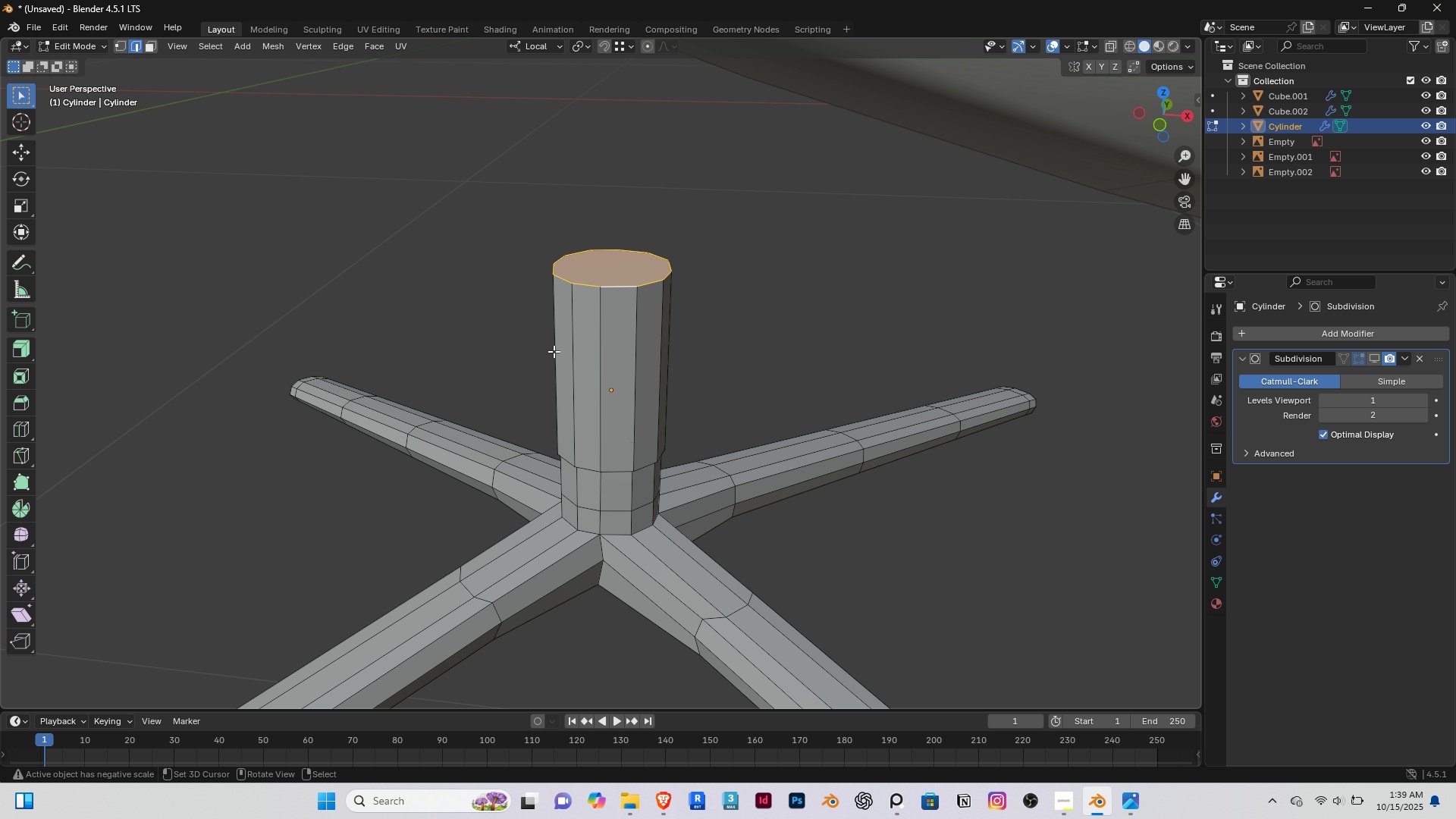 
key(Delete)
 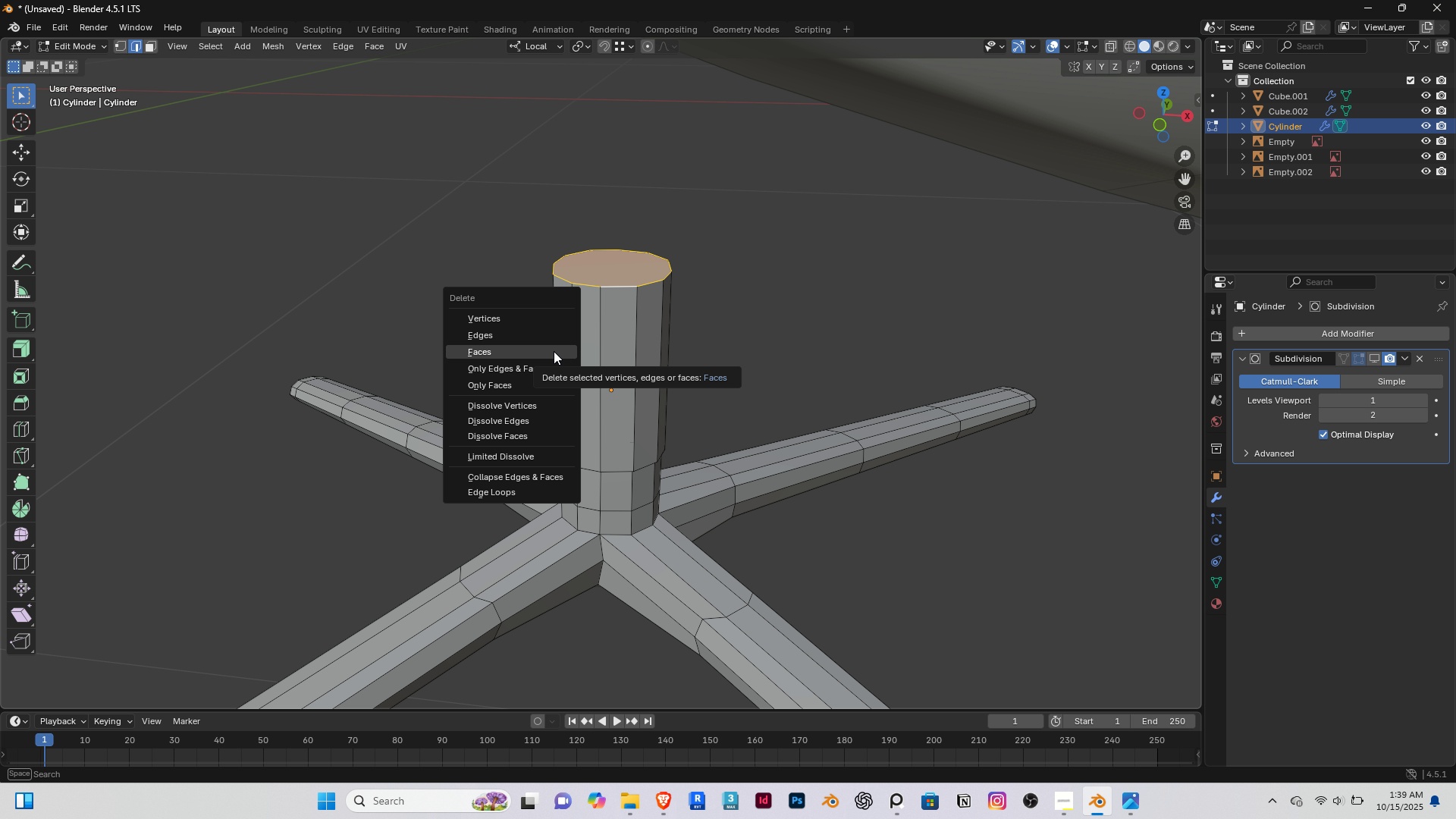 
left_click([554, 351])
 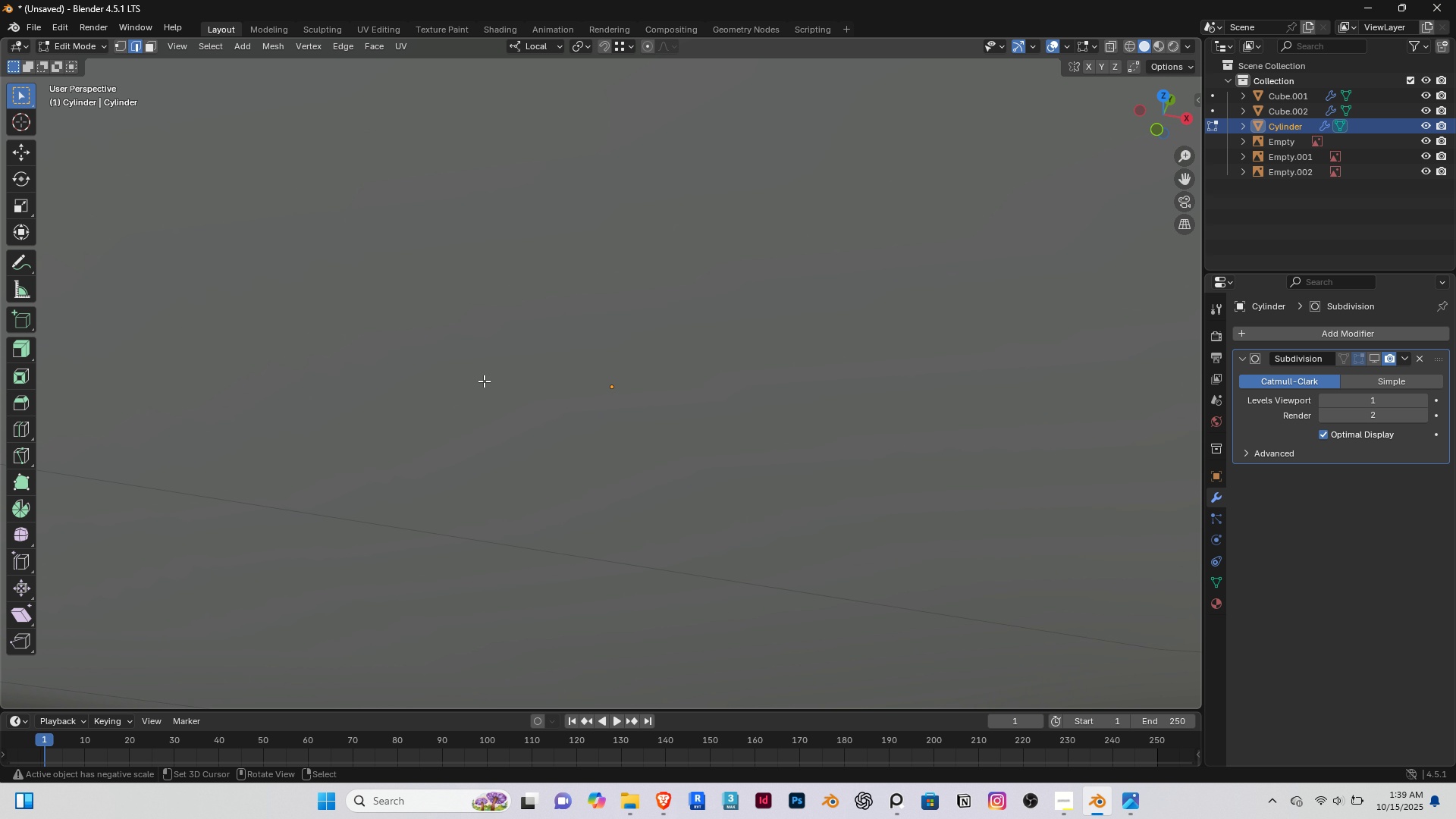 
scroll: coordinate [462, 386], scroll_direction: down, amount: 1.0
 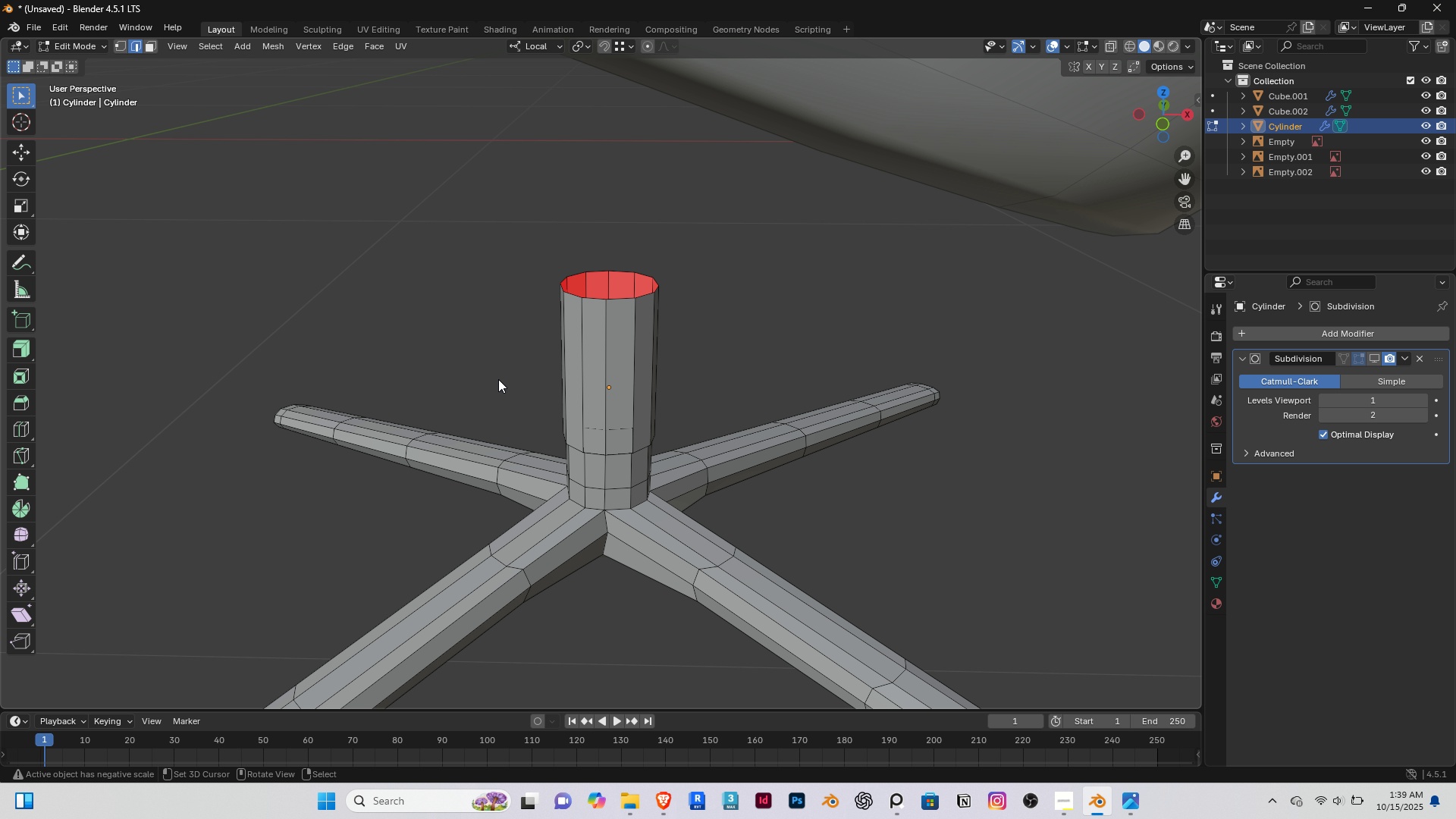 
key(Tab)
 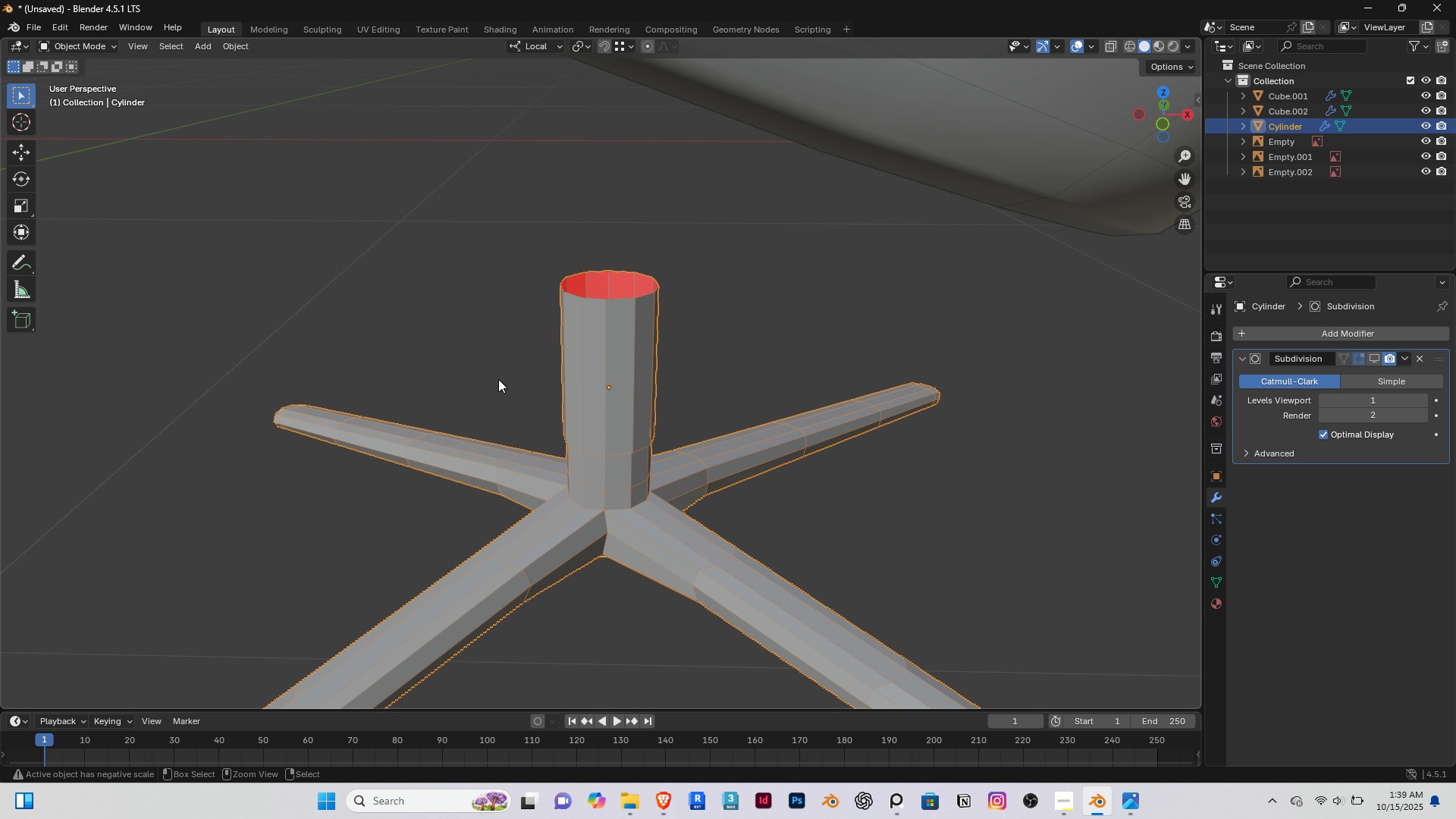 
key(Control+1)
 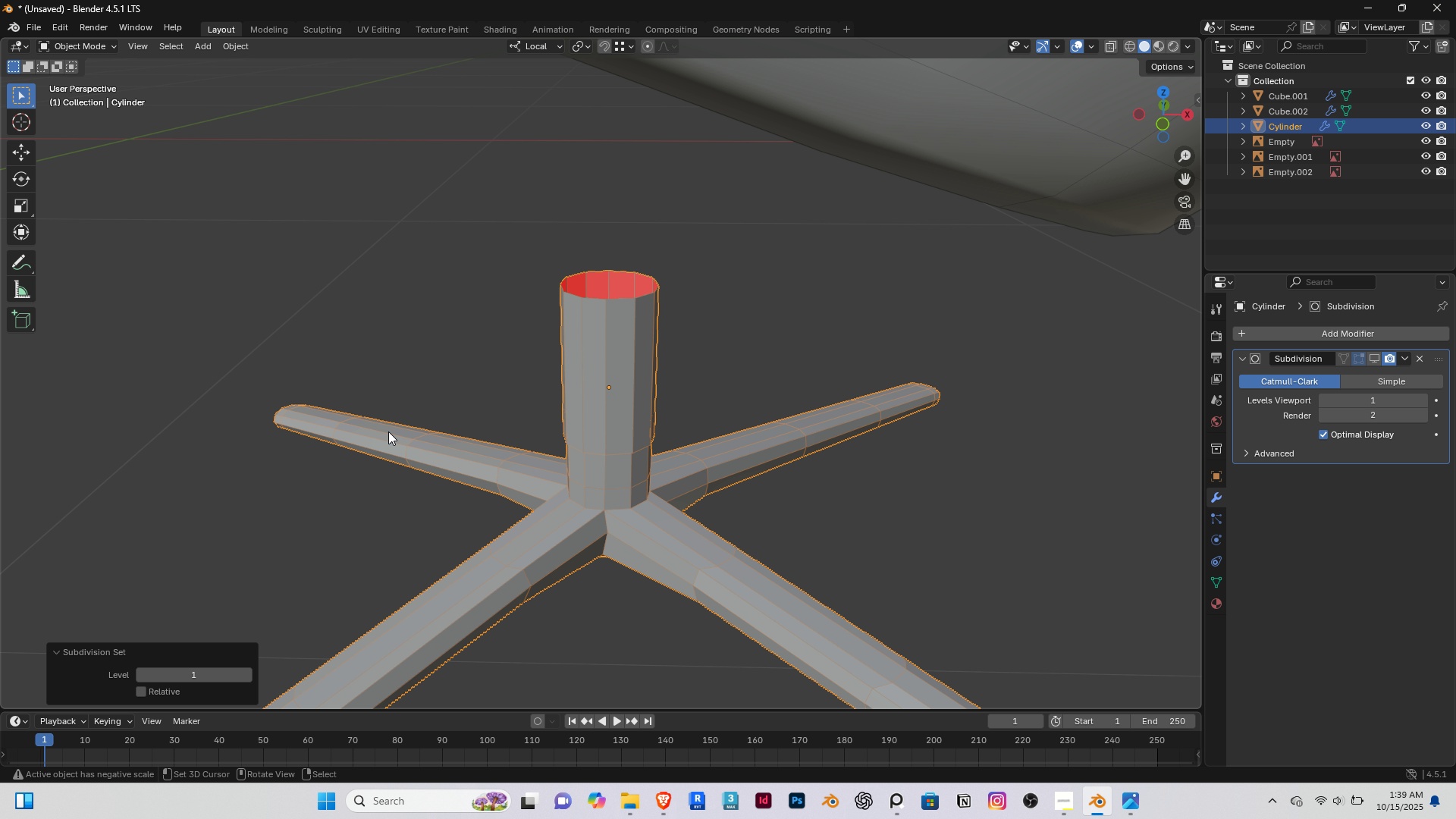 
scroll: coordinate [288, 500], scroll_direction: up, amount: 2.0
 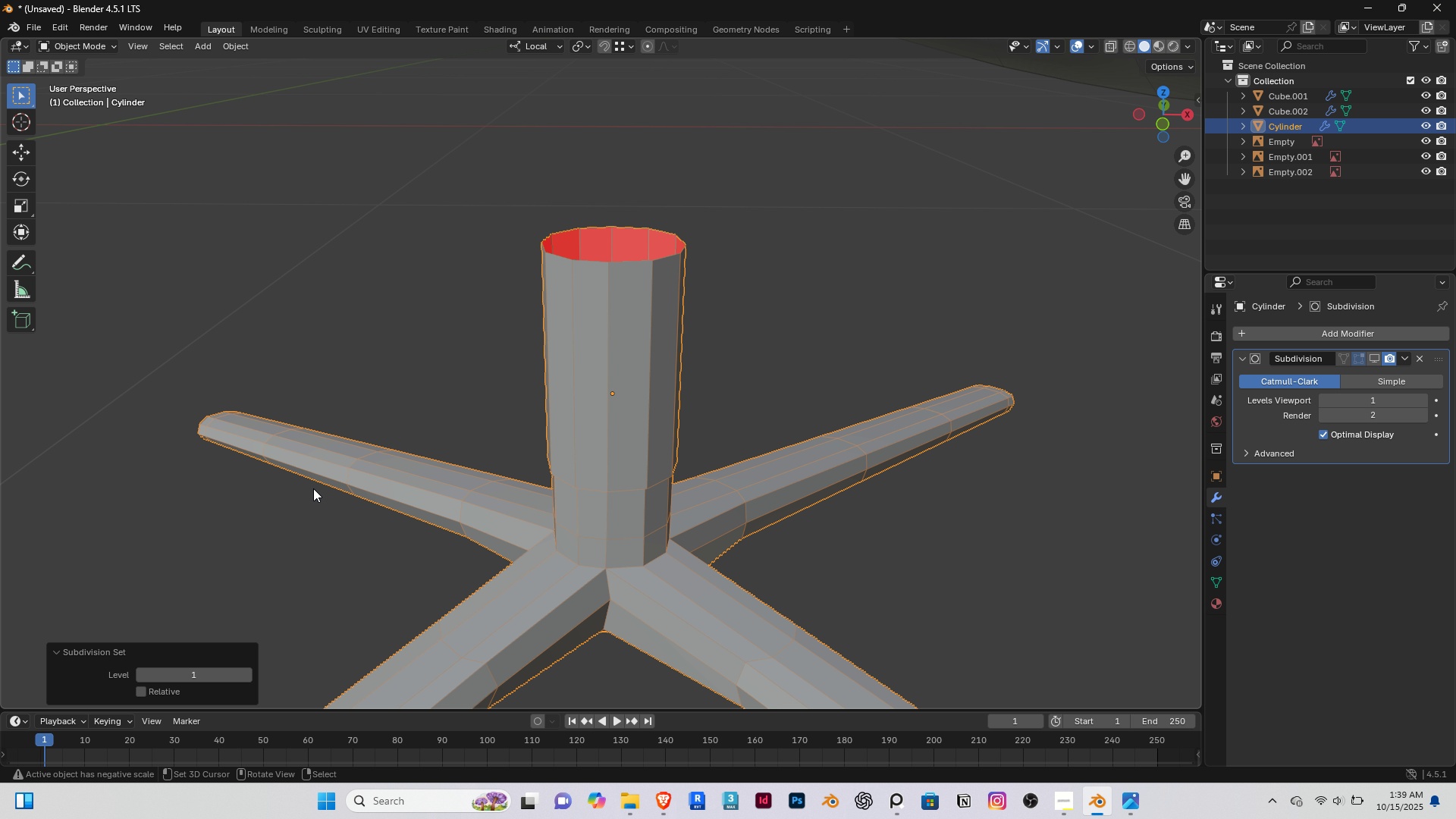 
scroll: coordinate [313, 488], scroll_direction: down, amount: 2.0
 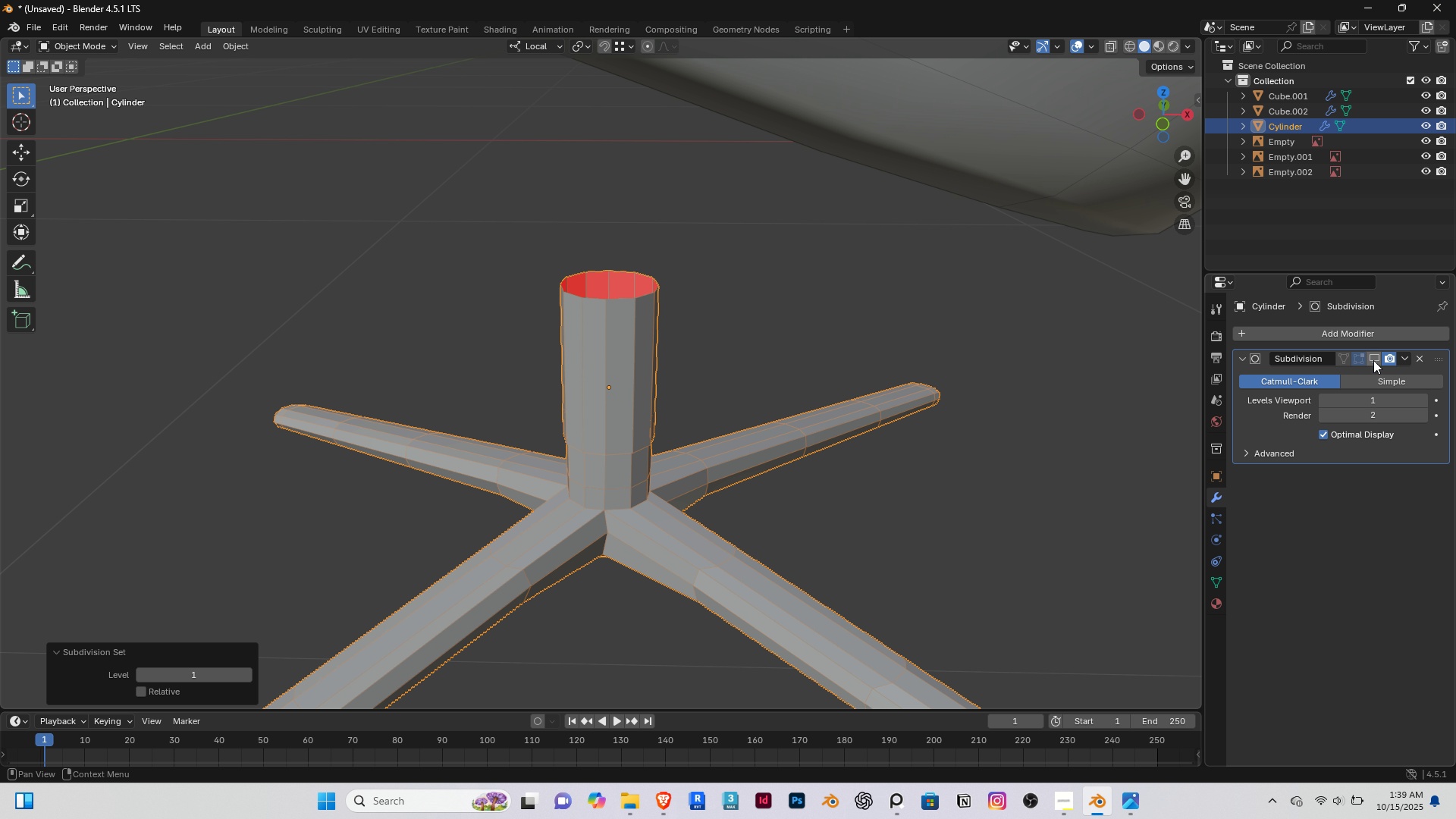 
left_click([1373, 359])
 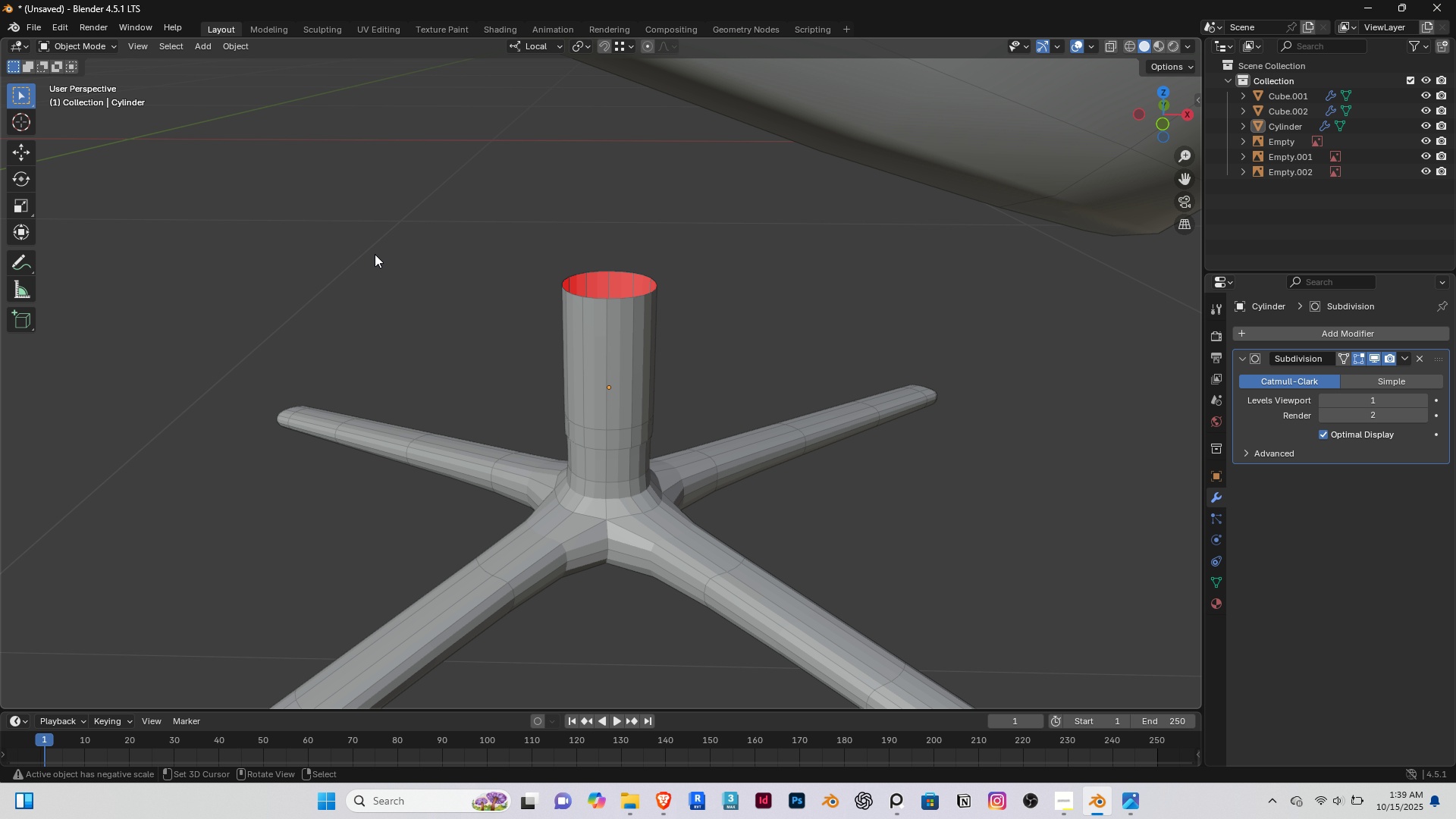 
right_click([369, 247])
 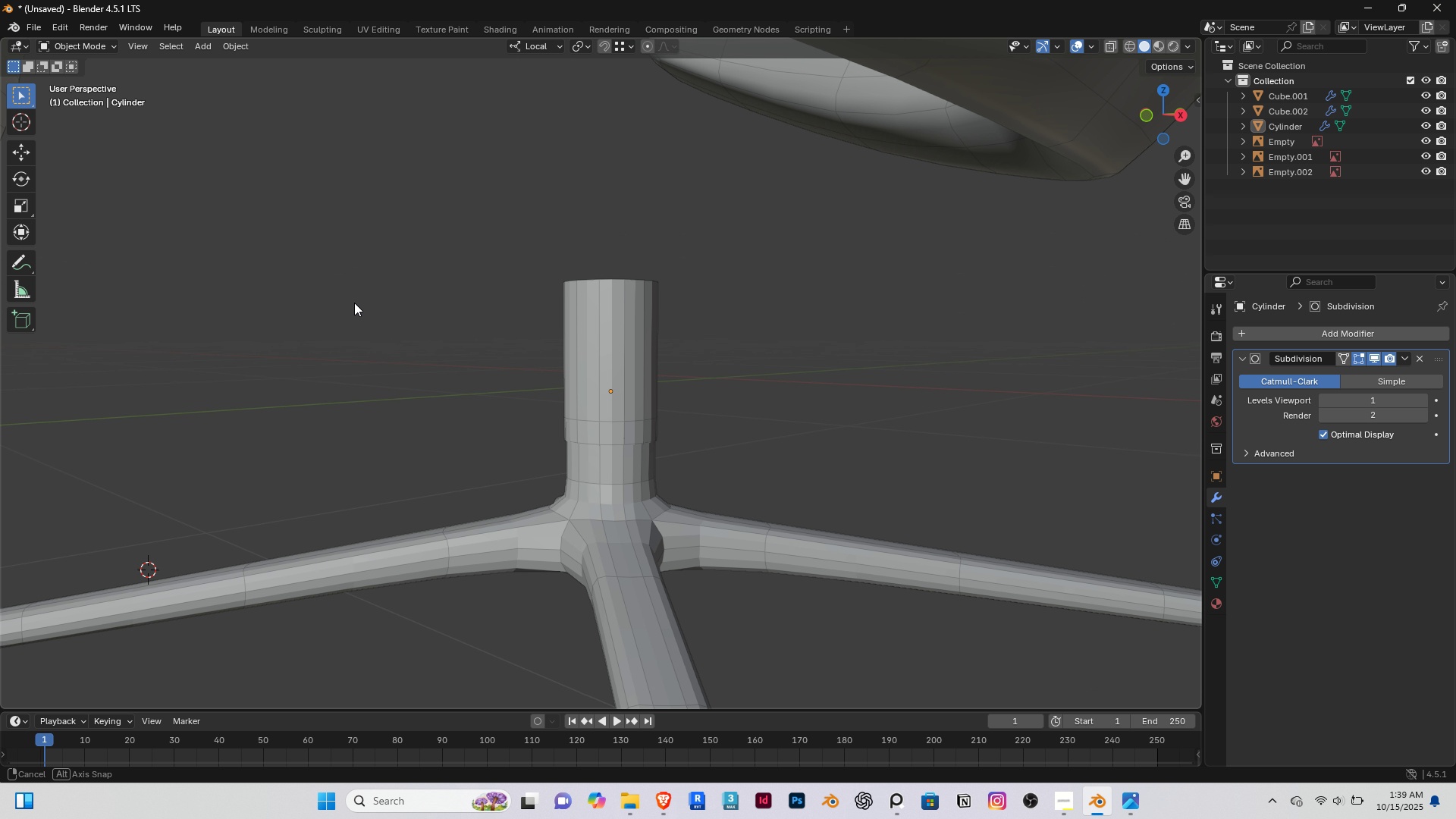 
scroll: coordinate [592, 533], scroll_direction: down, amount: 10.0
 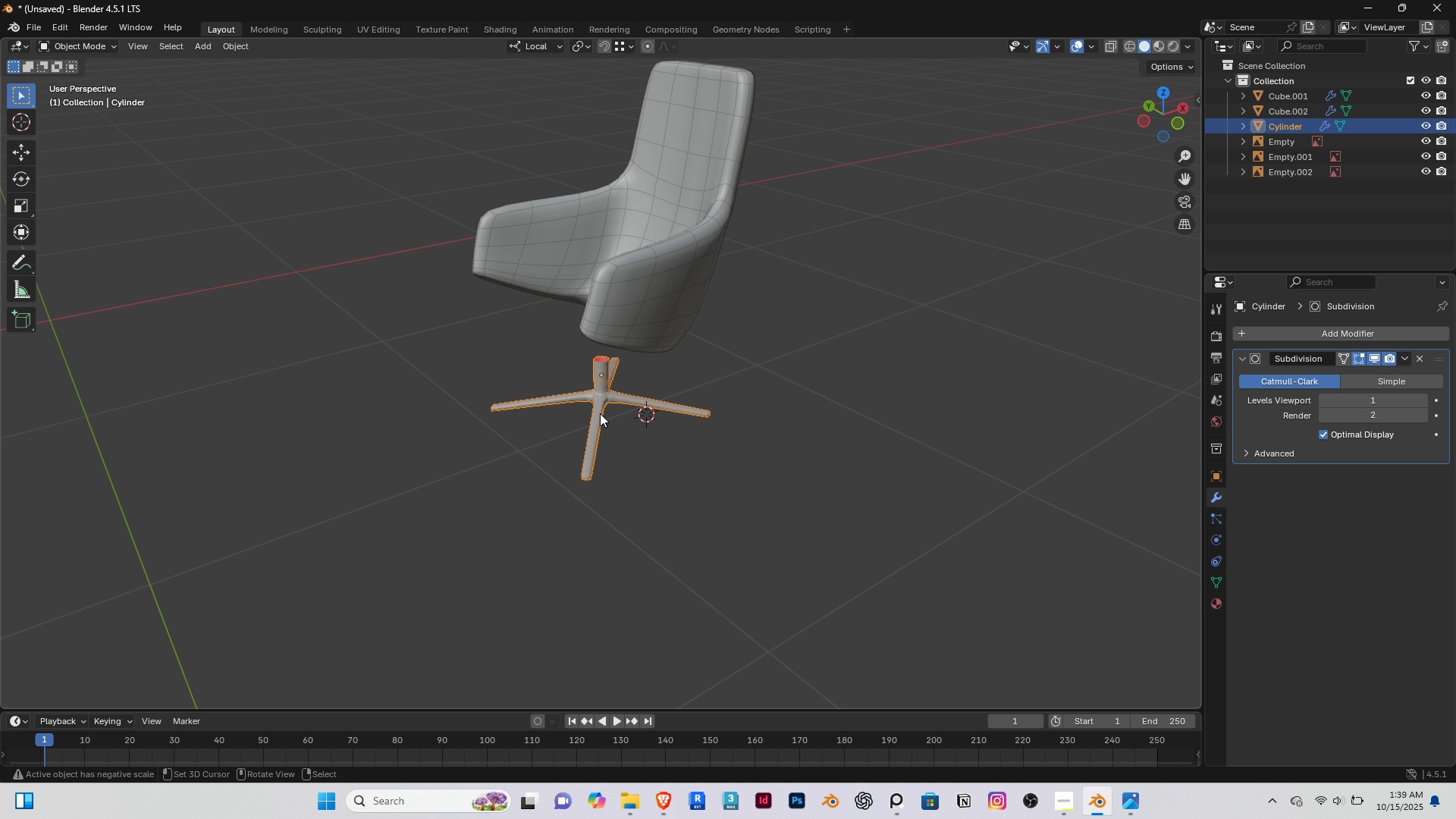 
right_click([600, 413])
 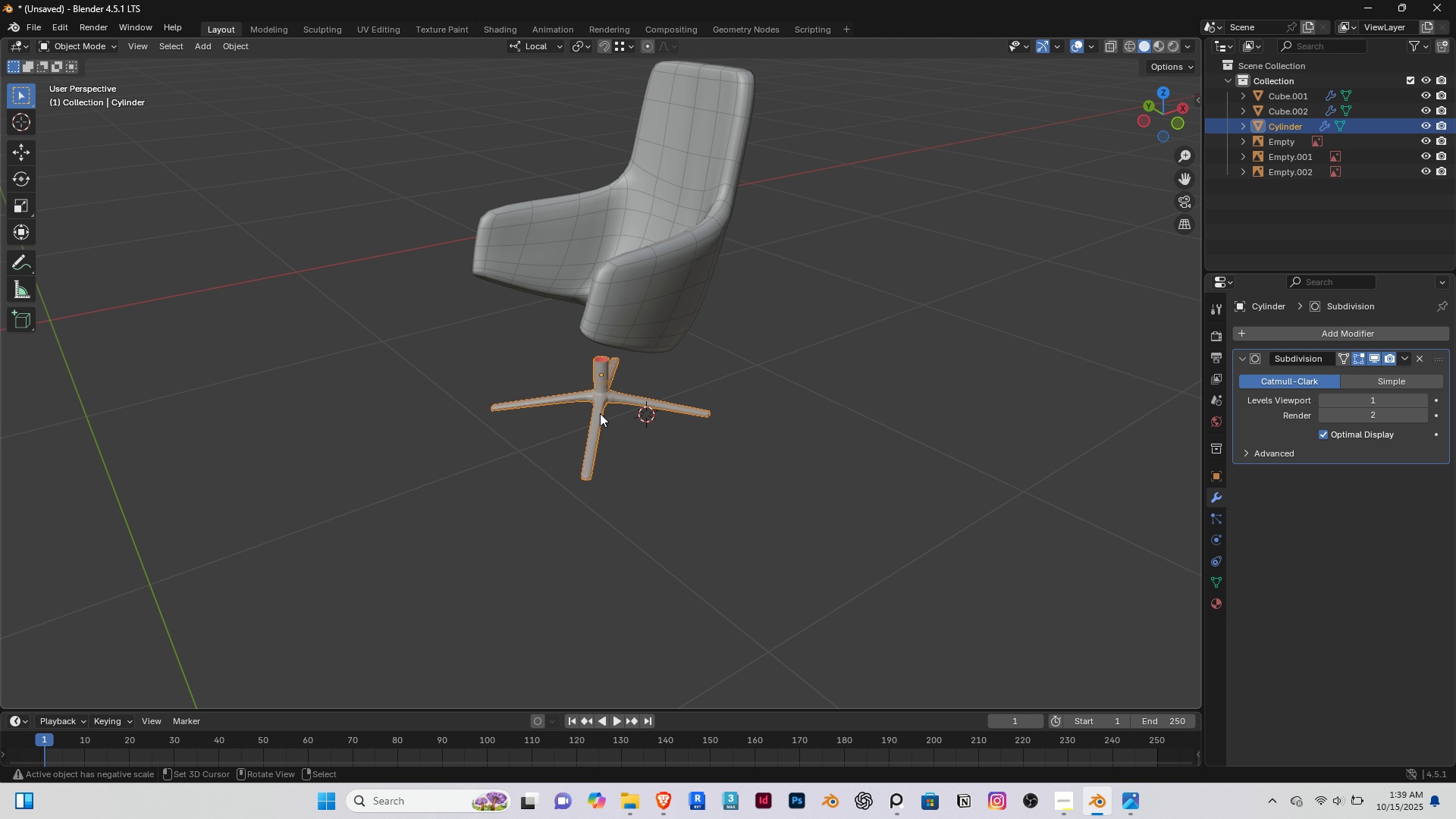 
type( sha)
 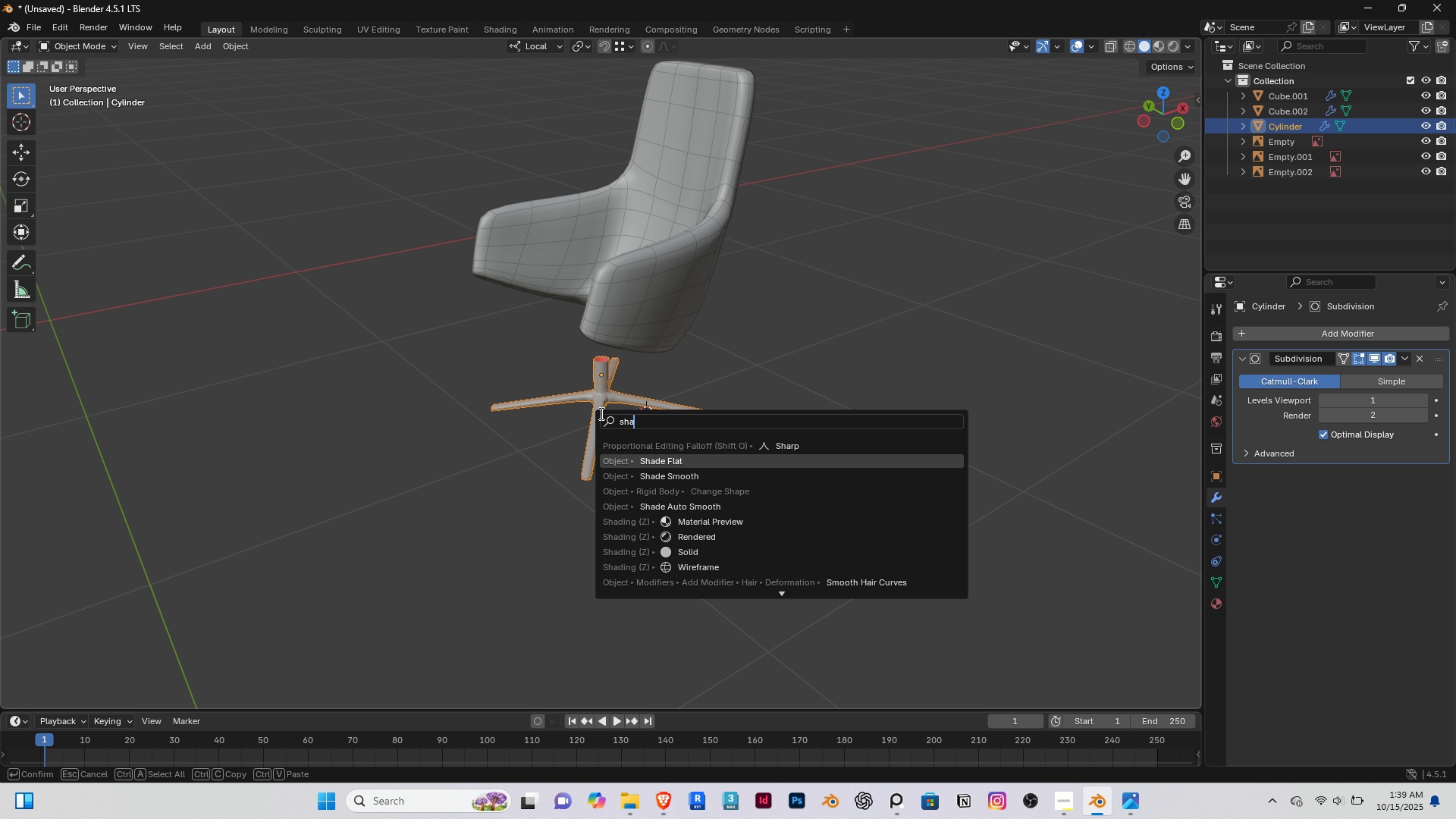 
key(ArrowDown)
 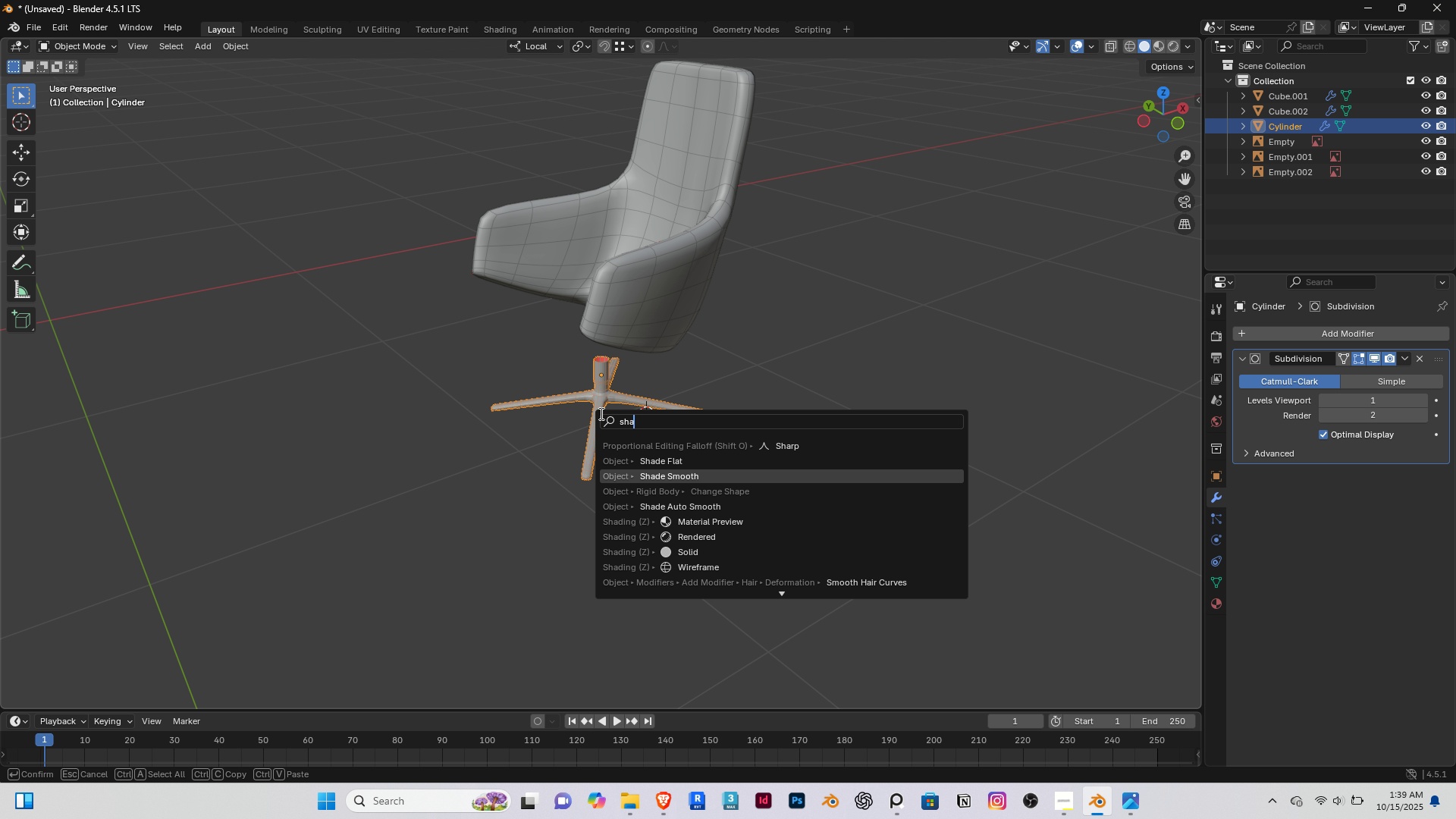 
key(ArrowDown)
 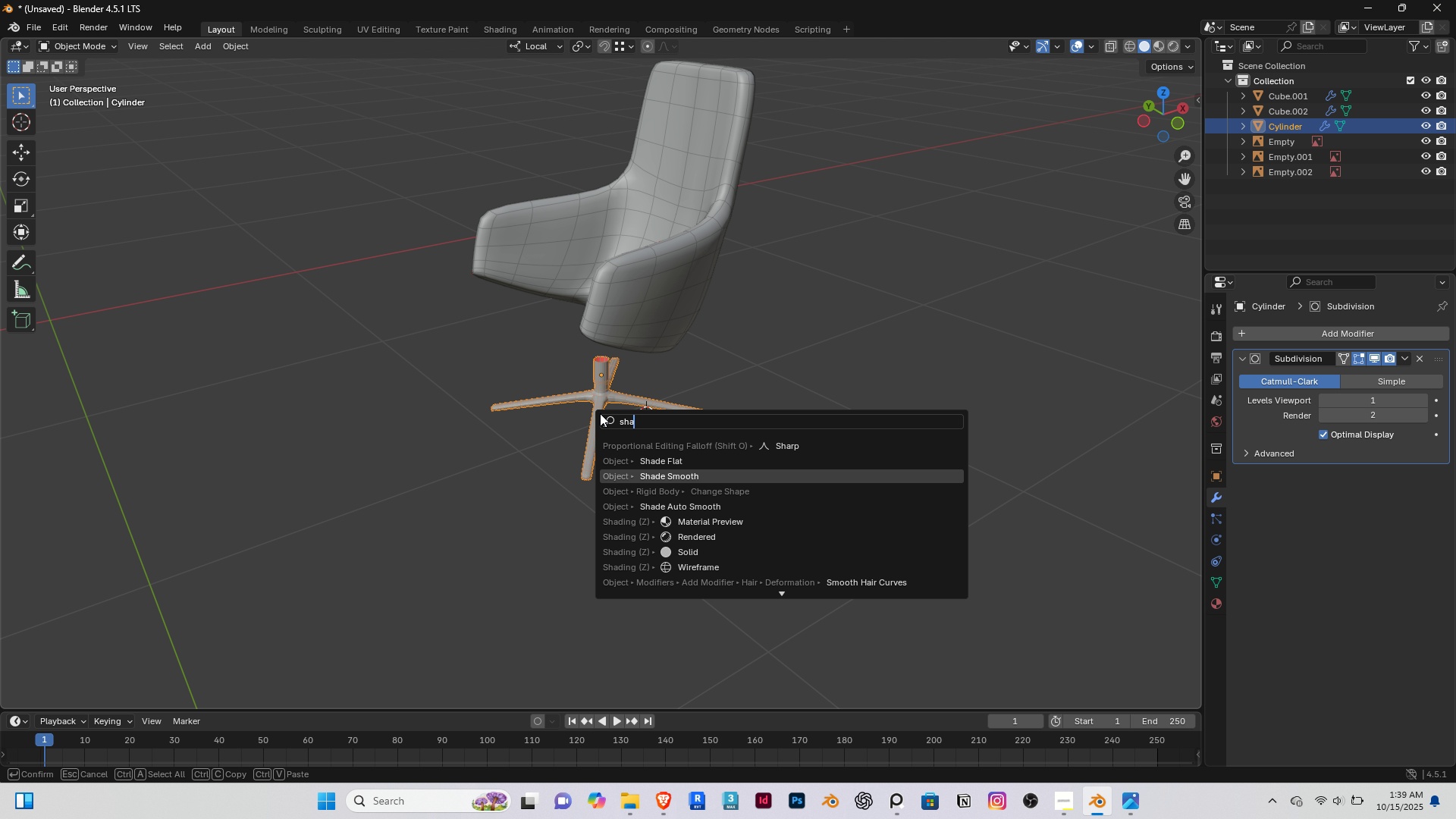 
key(Enter)
 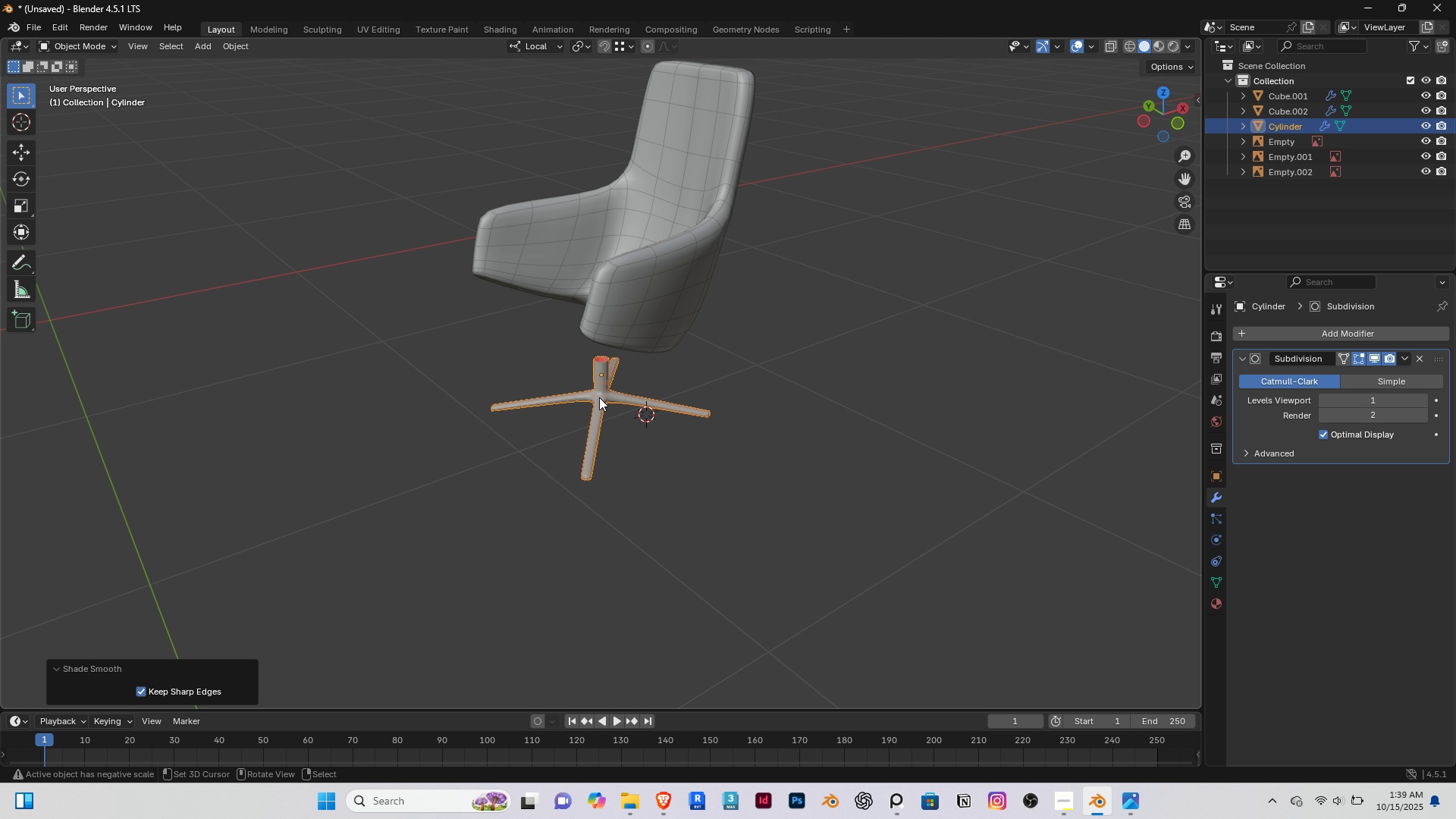 
scroll: coordinate [612, 398], scroll_direction: up, amount: 10.0
 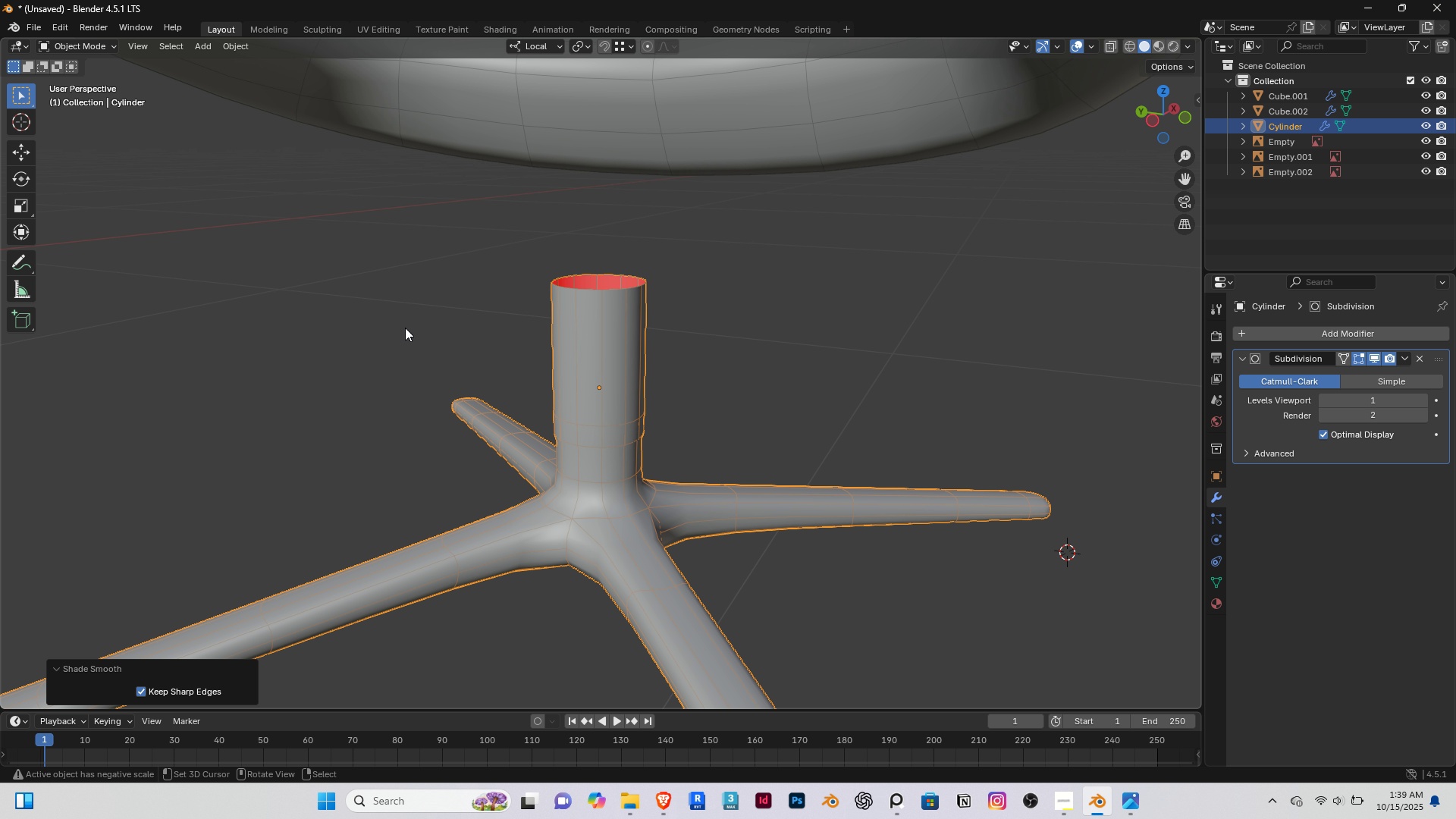 
right_click([405, 328])
 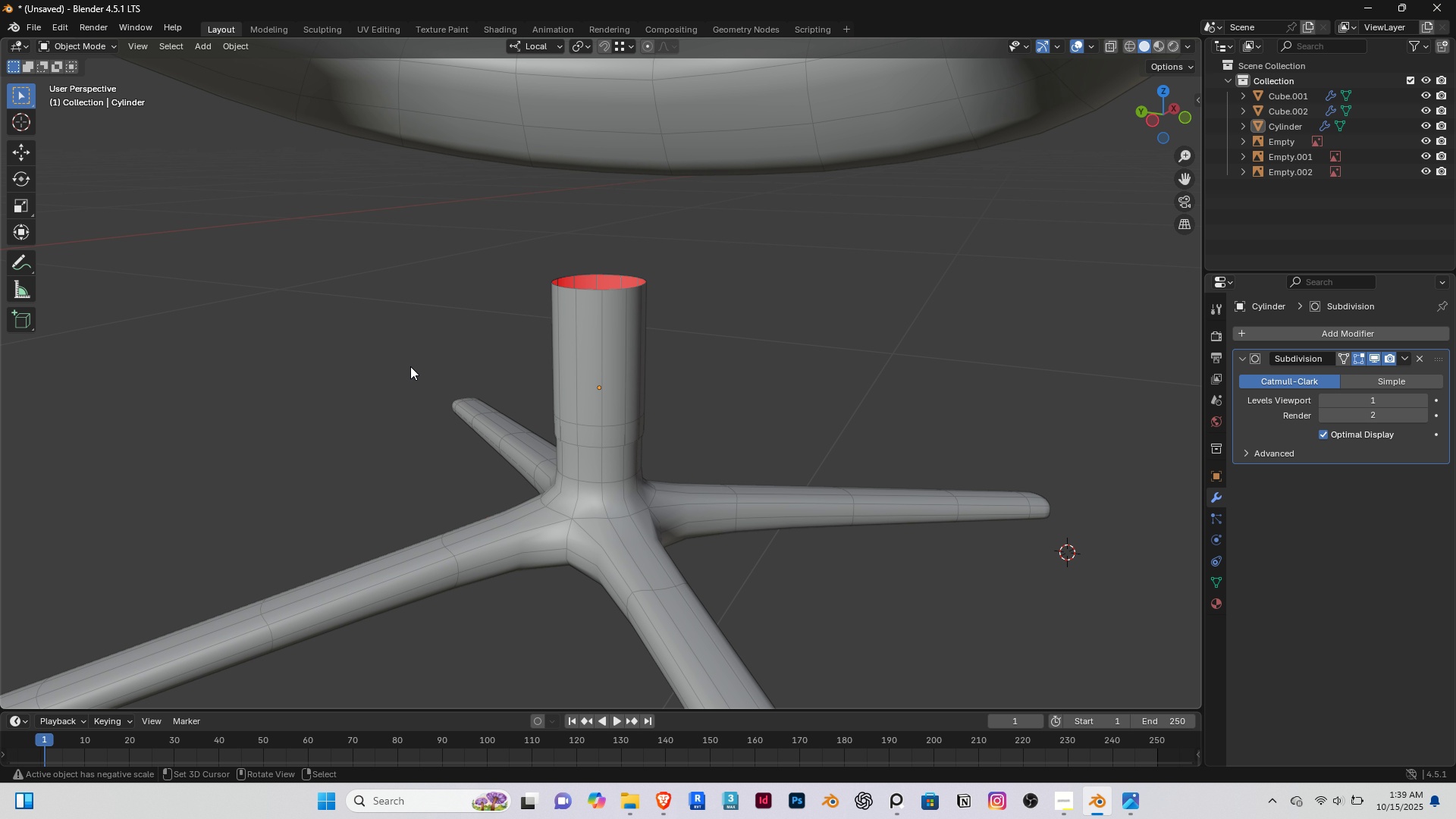 
scroll: coordinate [410, 423], scroll_direction: down, amount: 9.0
 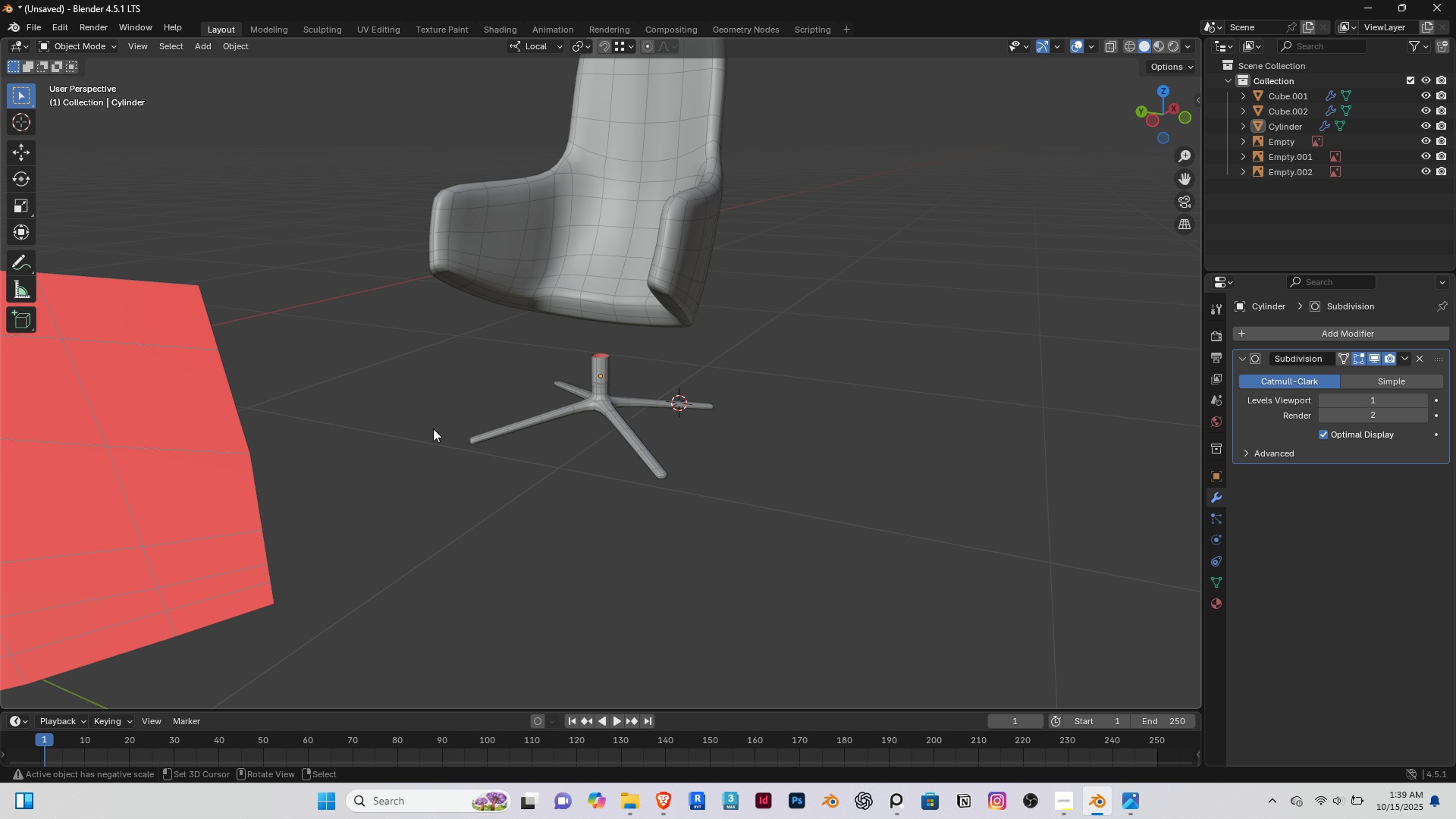 
hold_key(key=ShiftRight, duration=0.4)
 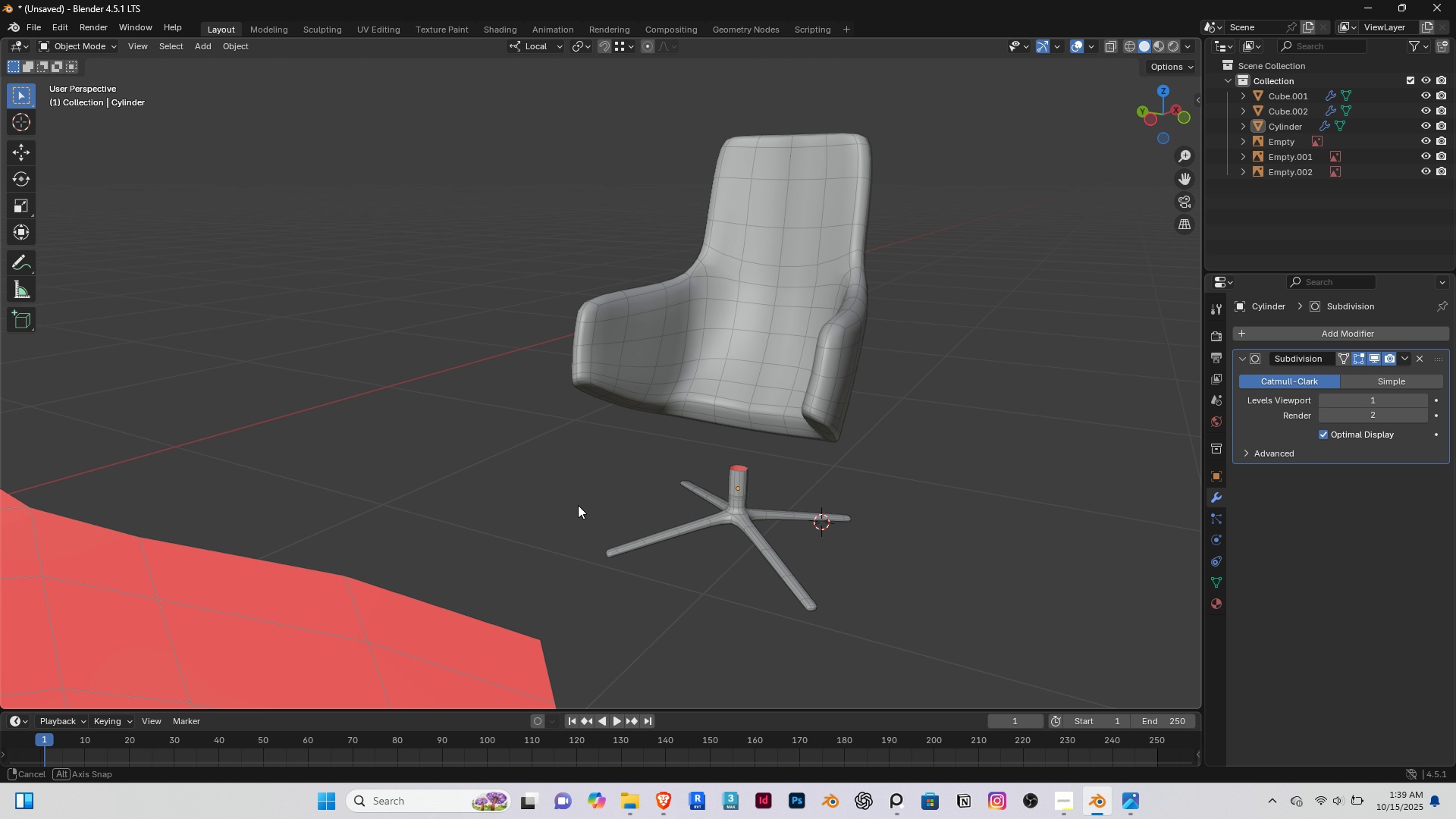 
scroll: coordinate [552, 478], scroll_direction: down, amount: 5.0
 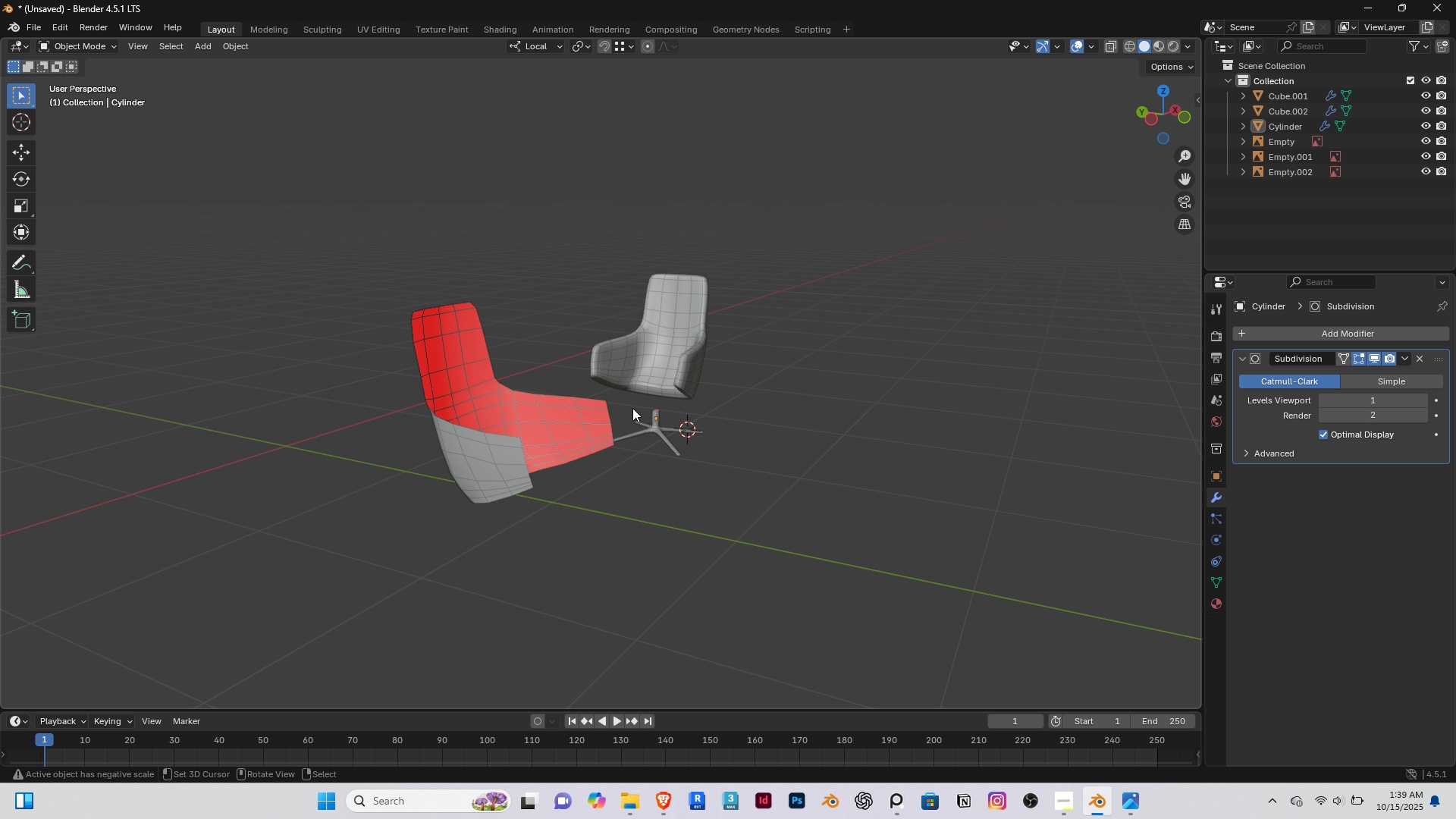 
scroll: coordinate [635, 380], scroll_direction: up, amount: 3.0
 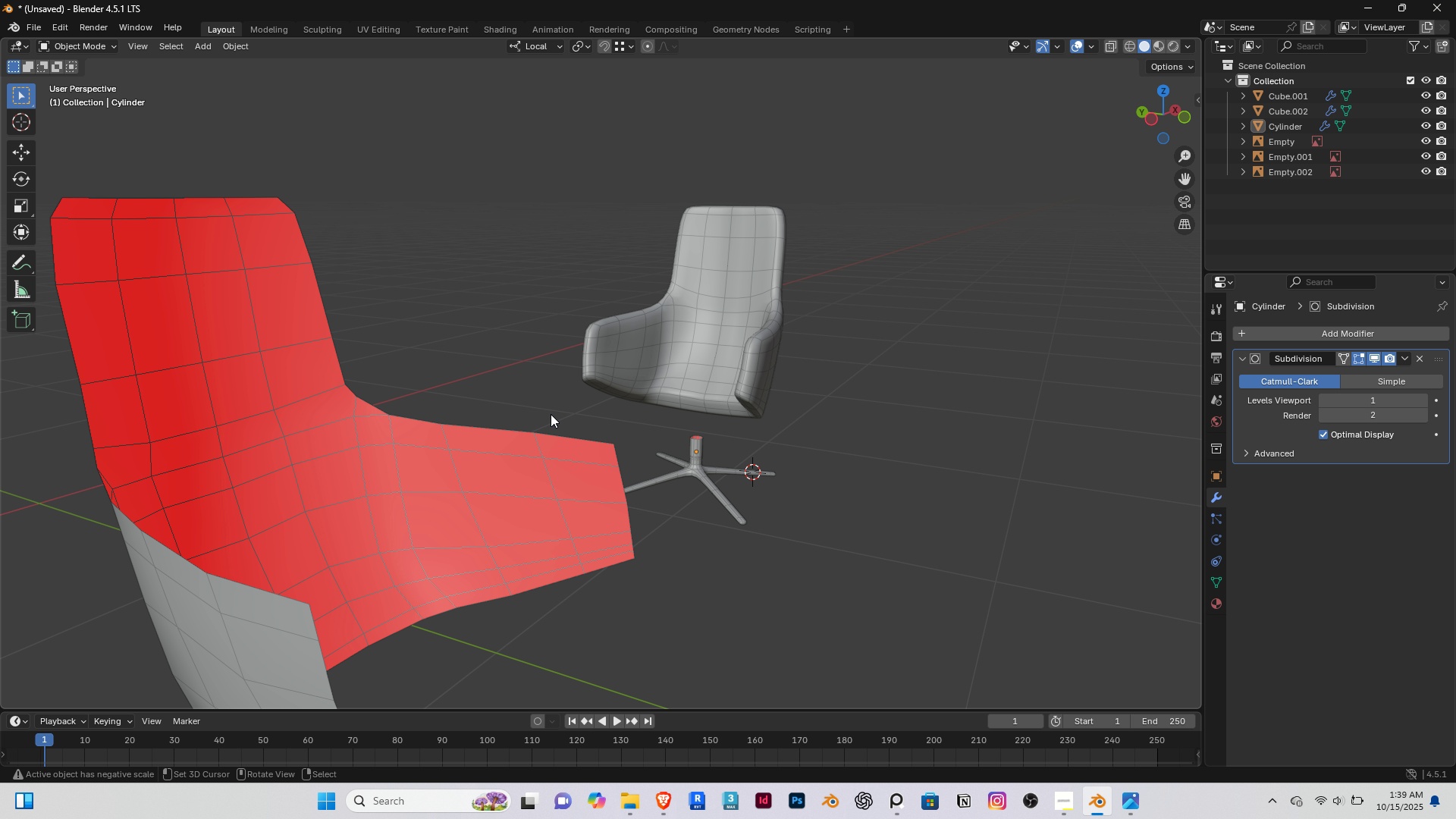 
right_click([366, 519])
 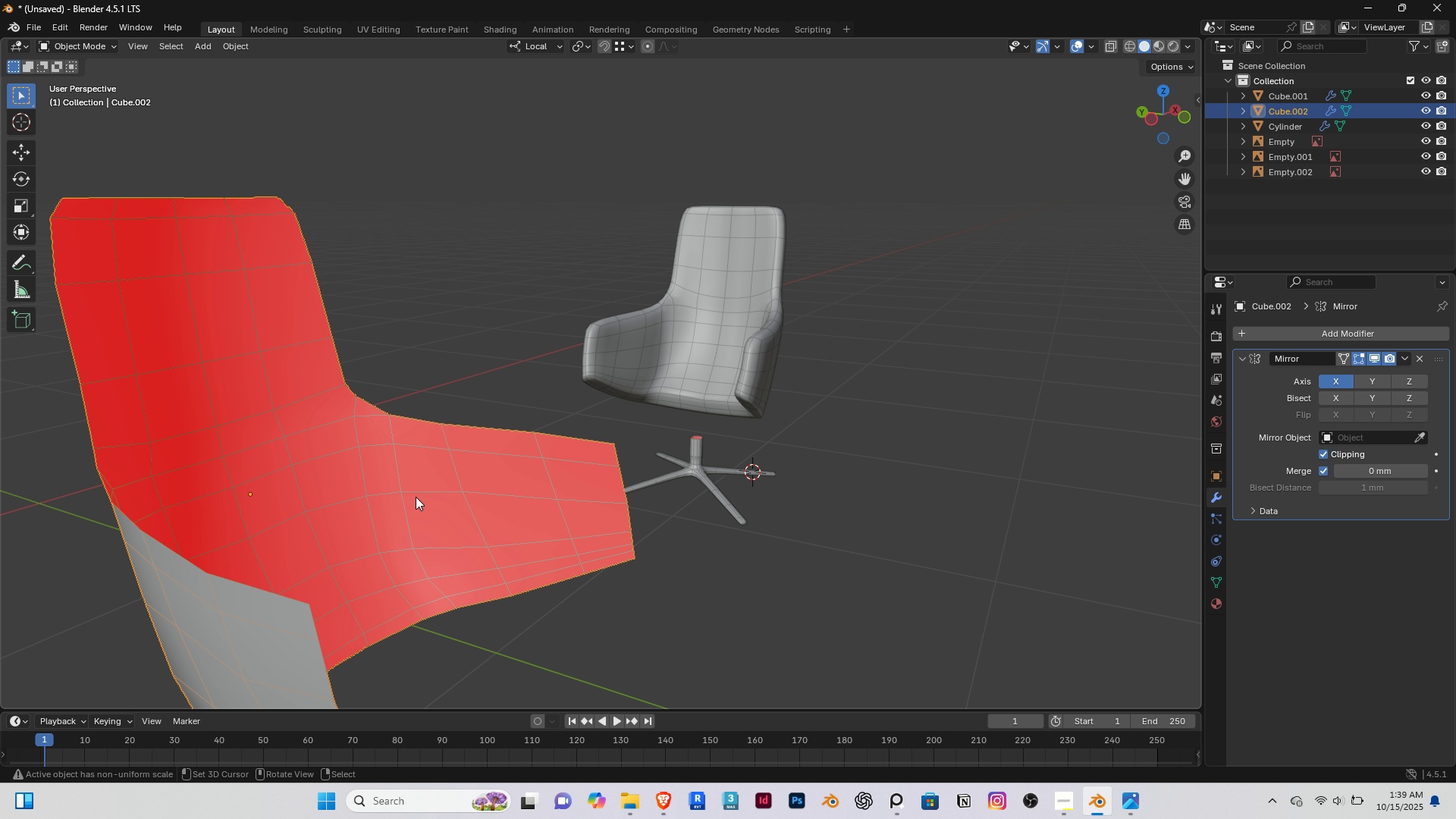 
key(Delete)
 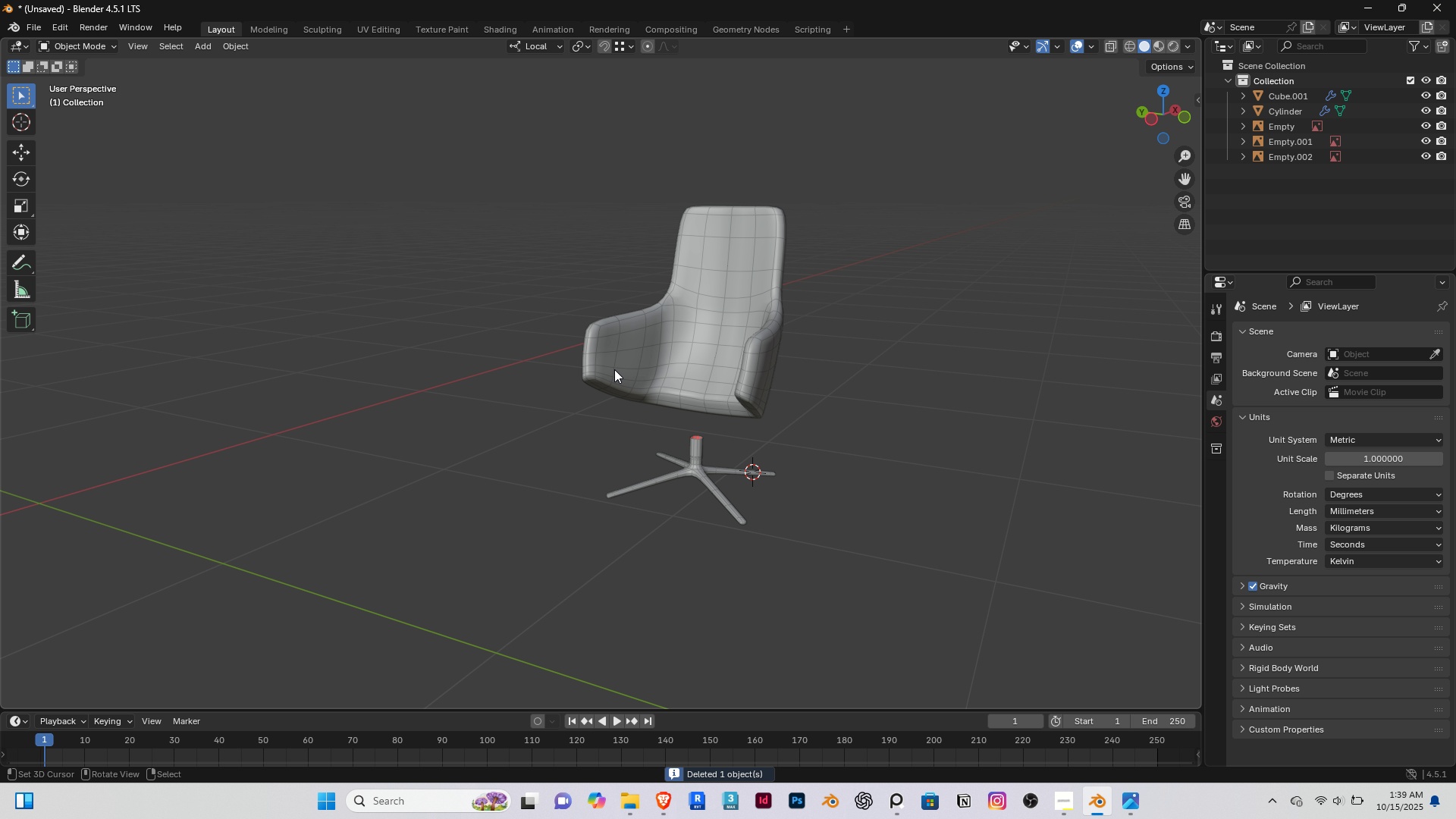 
right_click([614, 369])
 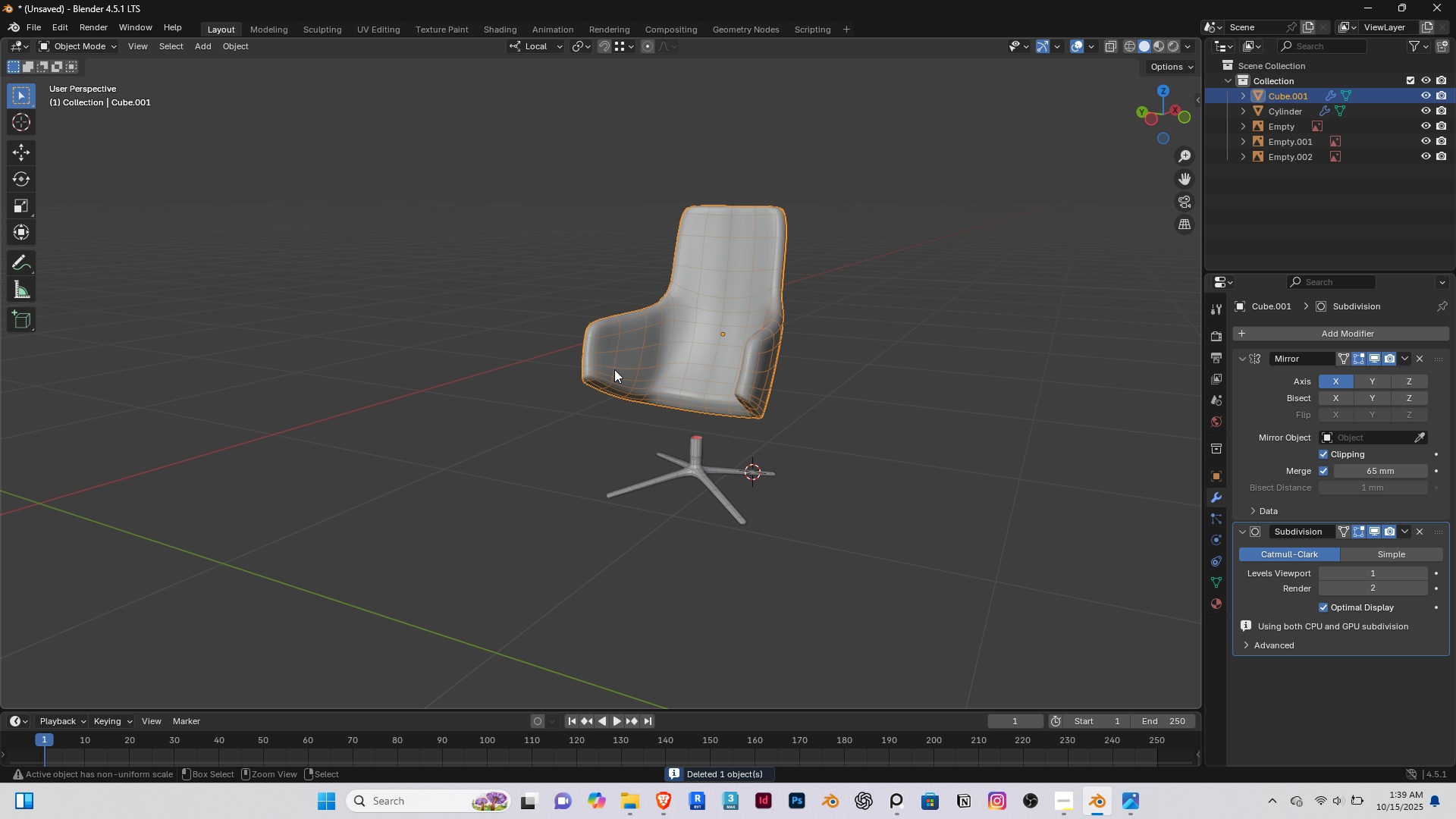 
key(Control+Z)
 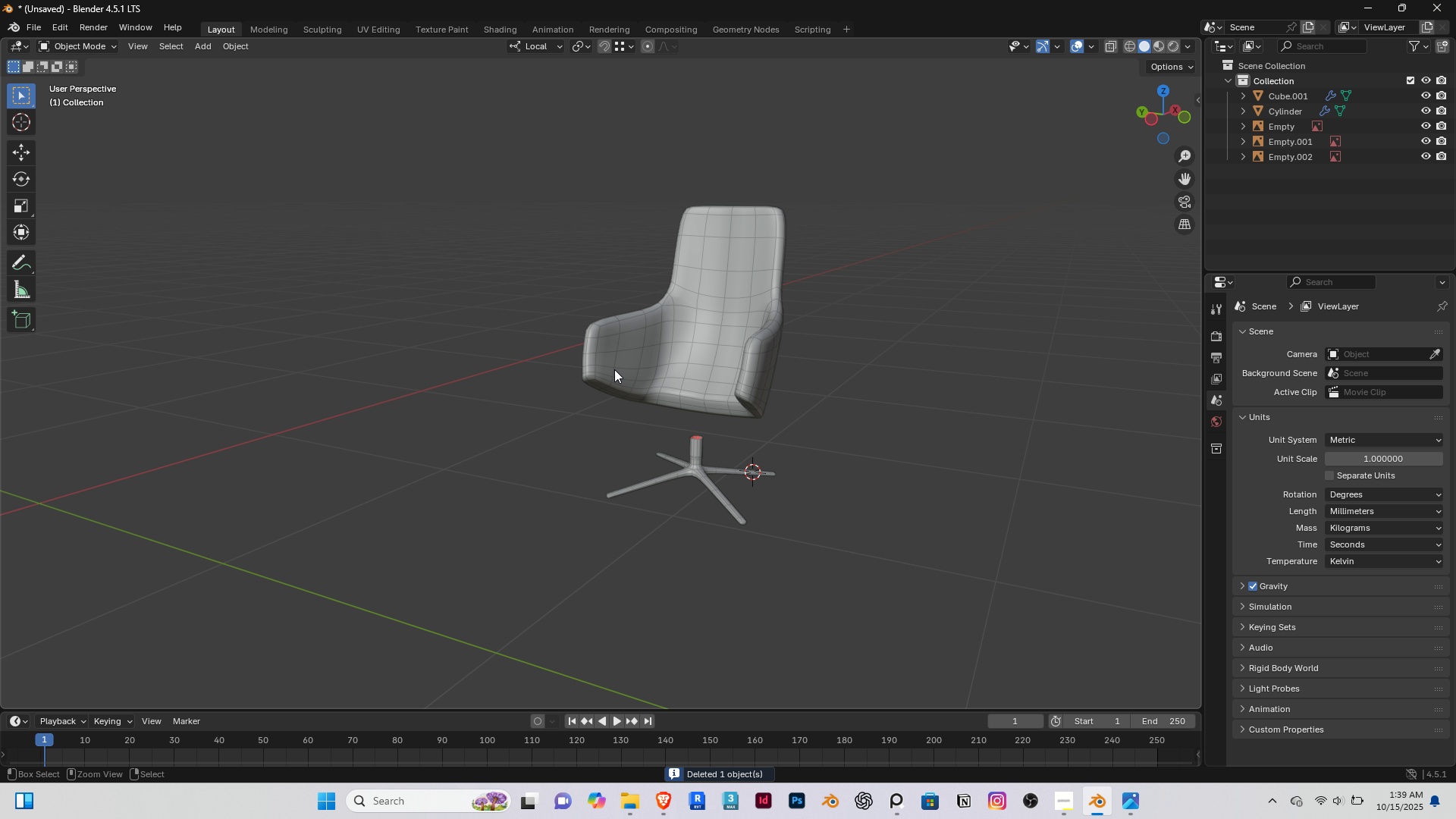 
key(Control+Z)
 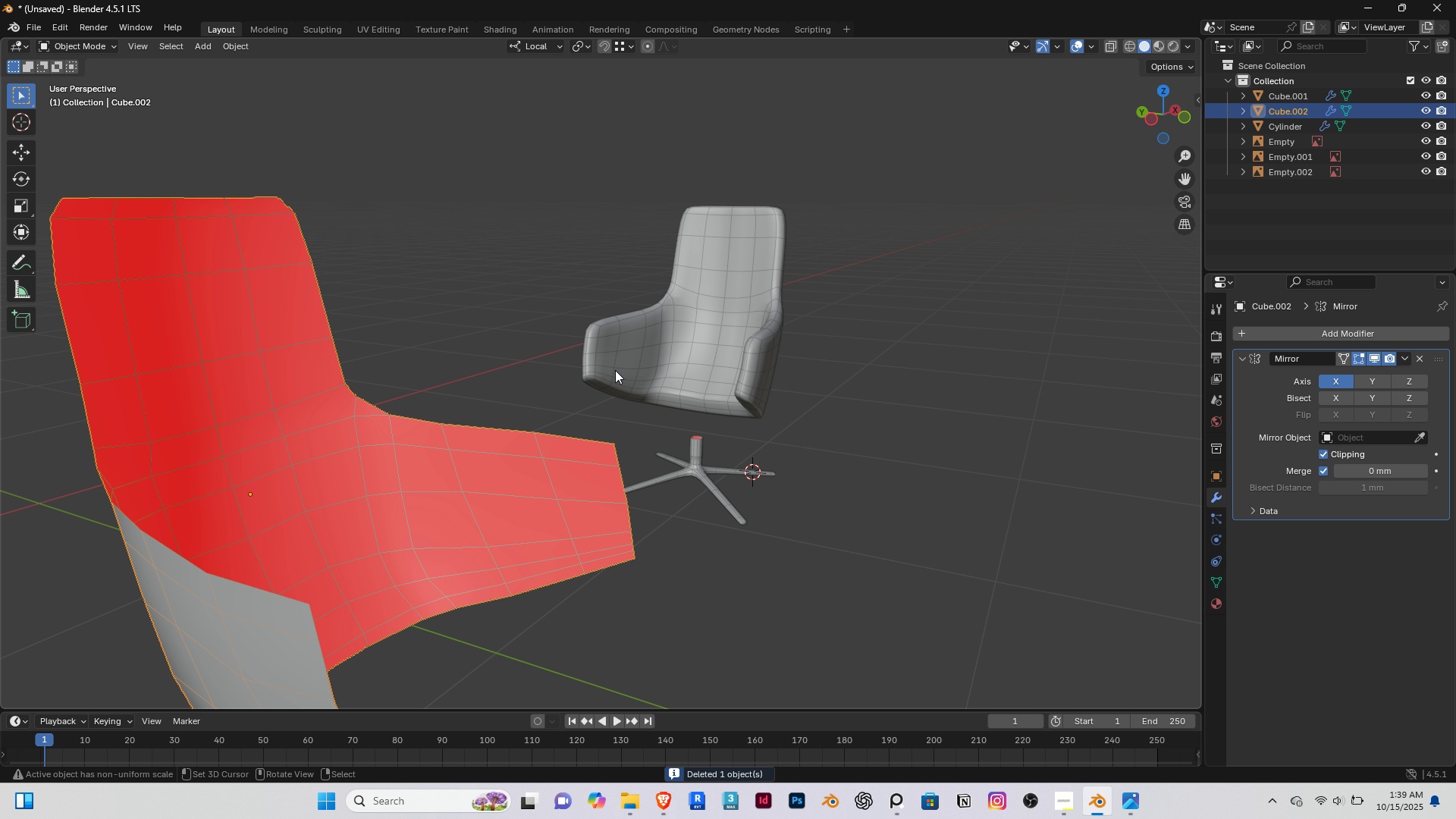 
scroll: coordinate [579, 397], scroll_direction: down, amount: 7.0
 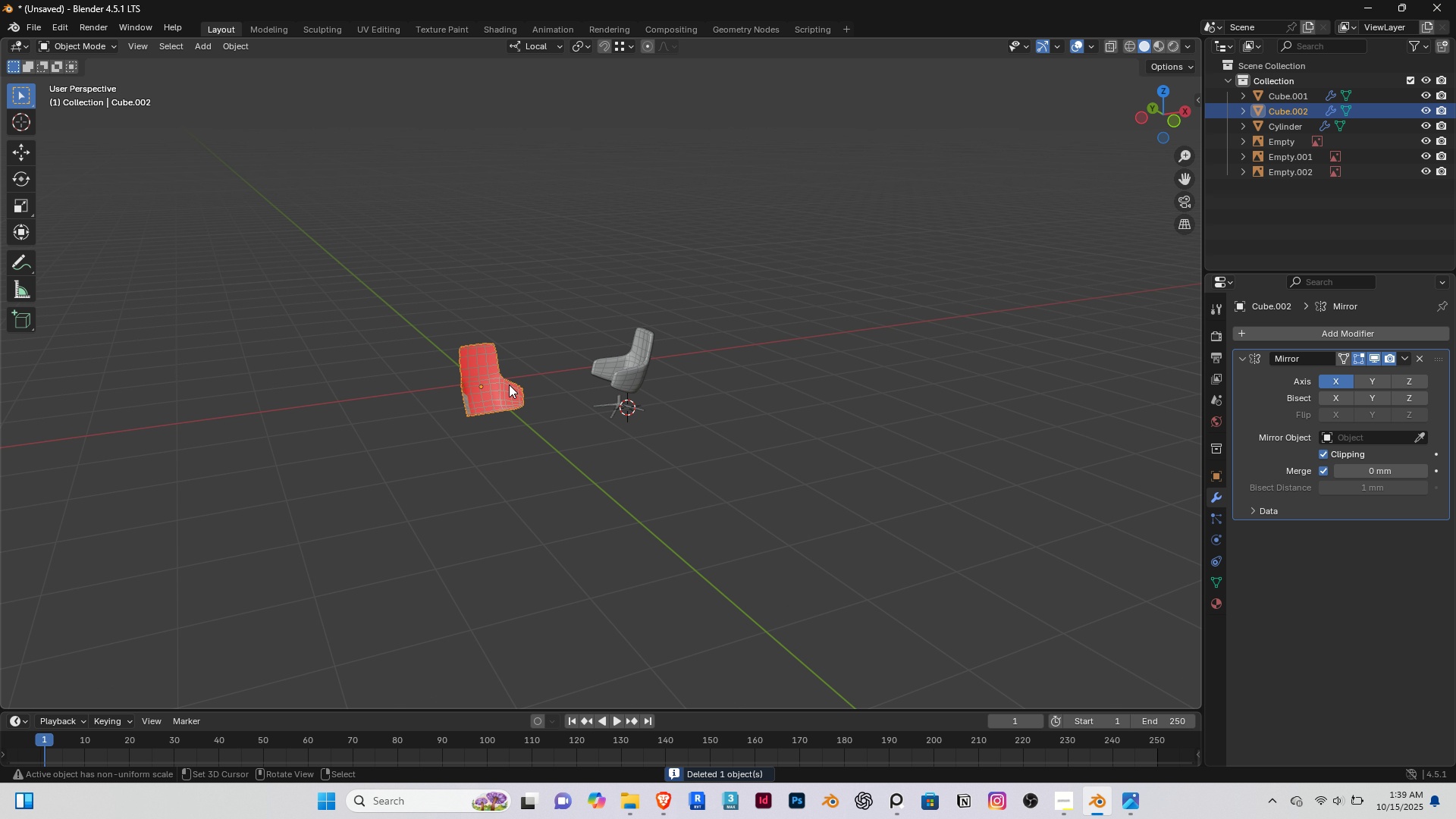 
right_click([509, 384])
 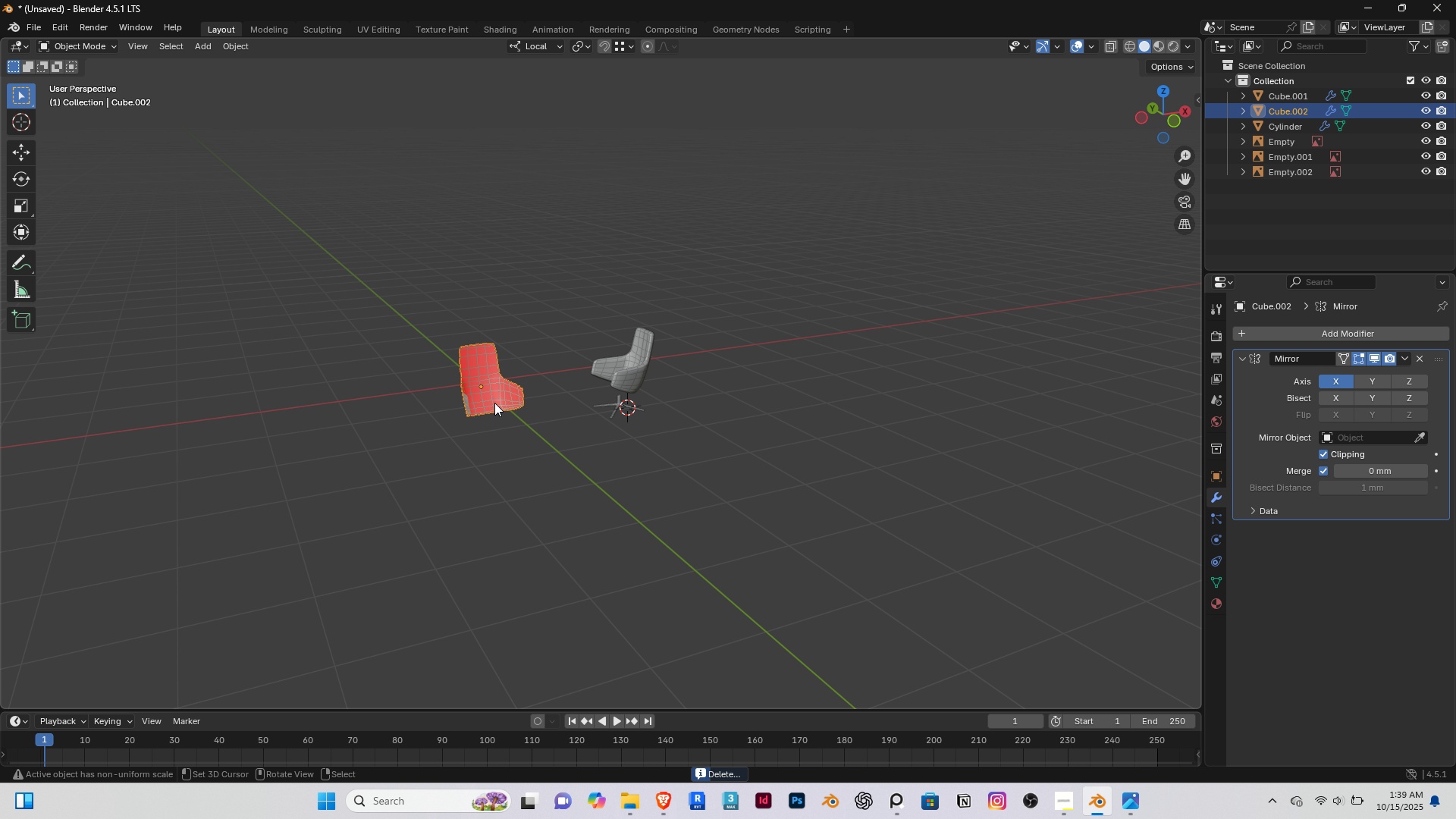 
scroll: coordinate [375, 353], scroll_direction: up, amount: 4.0
 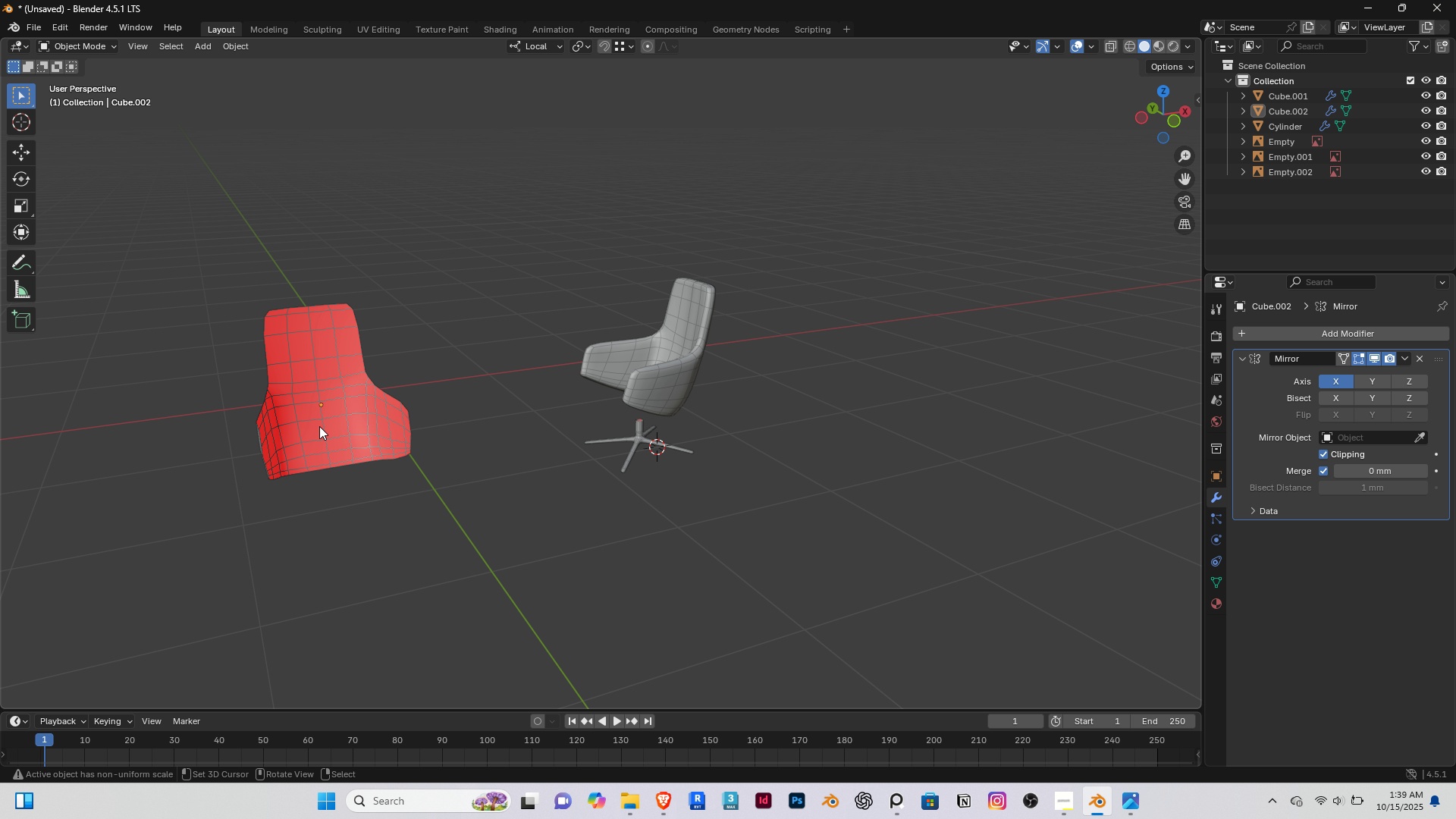 
double_click([319, 426])
 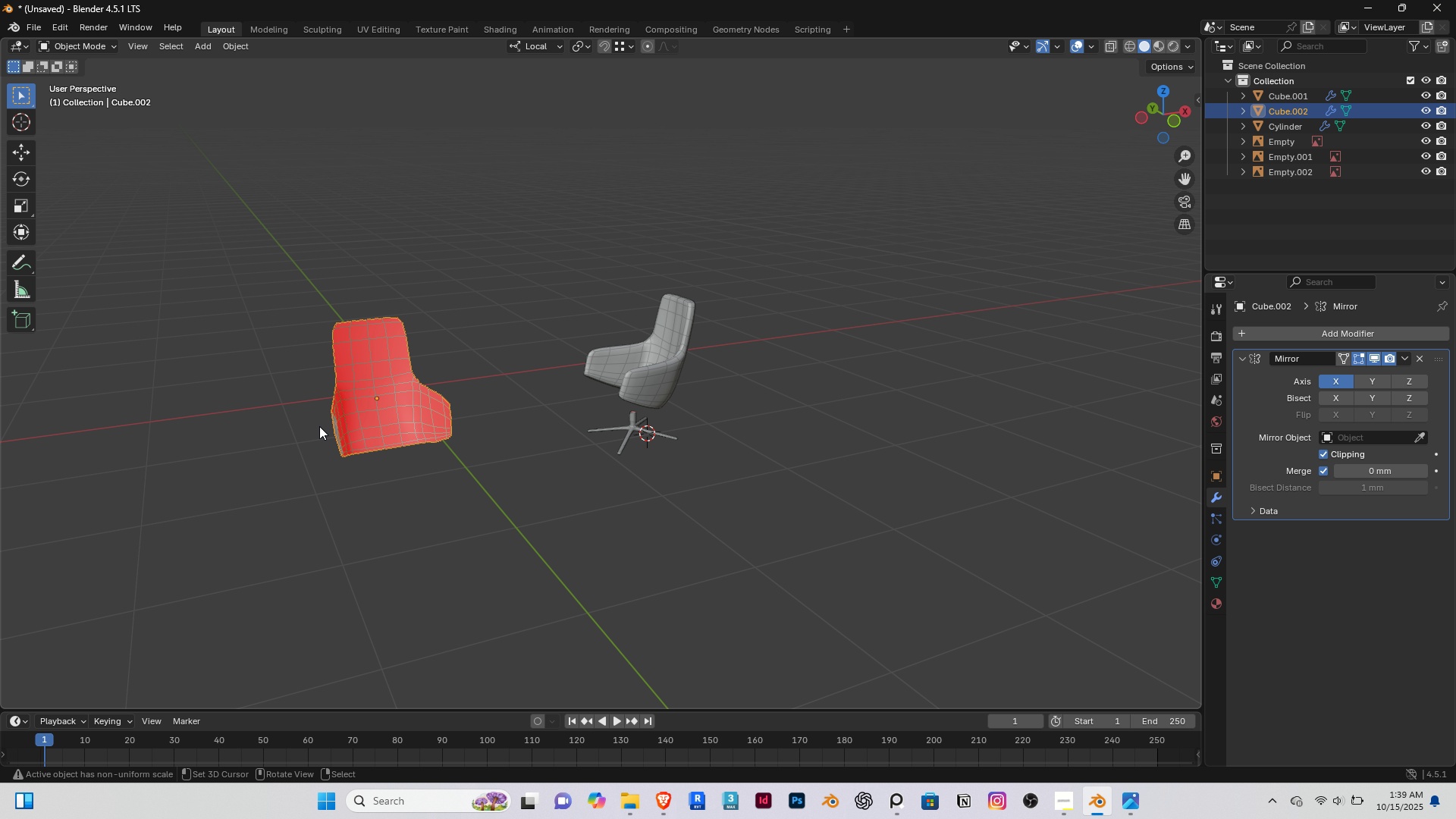 
scroll: coordinate [319, 426], scroll_direction: down, amount: 2.0
 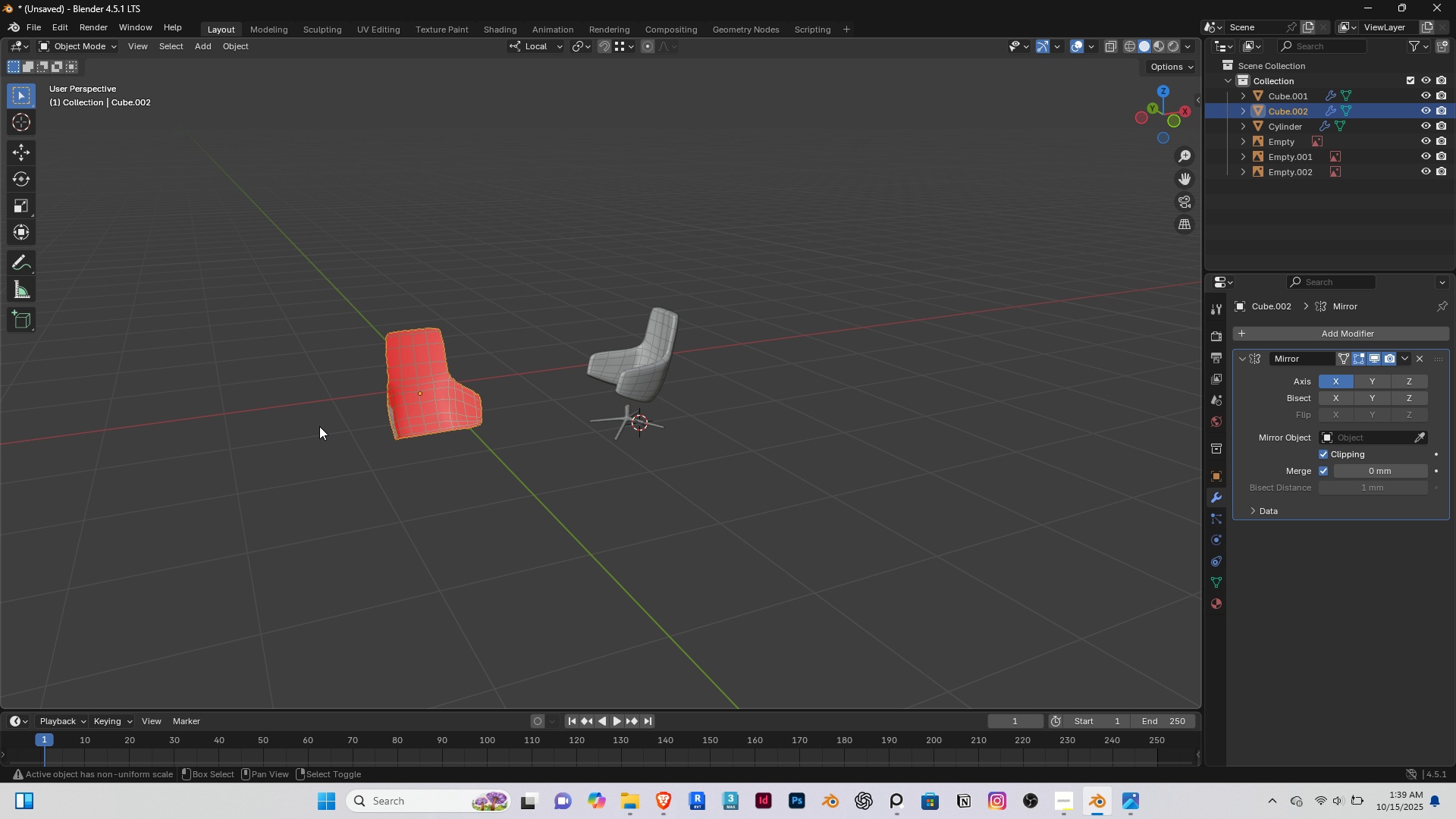 
type(Dzx)
 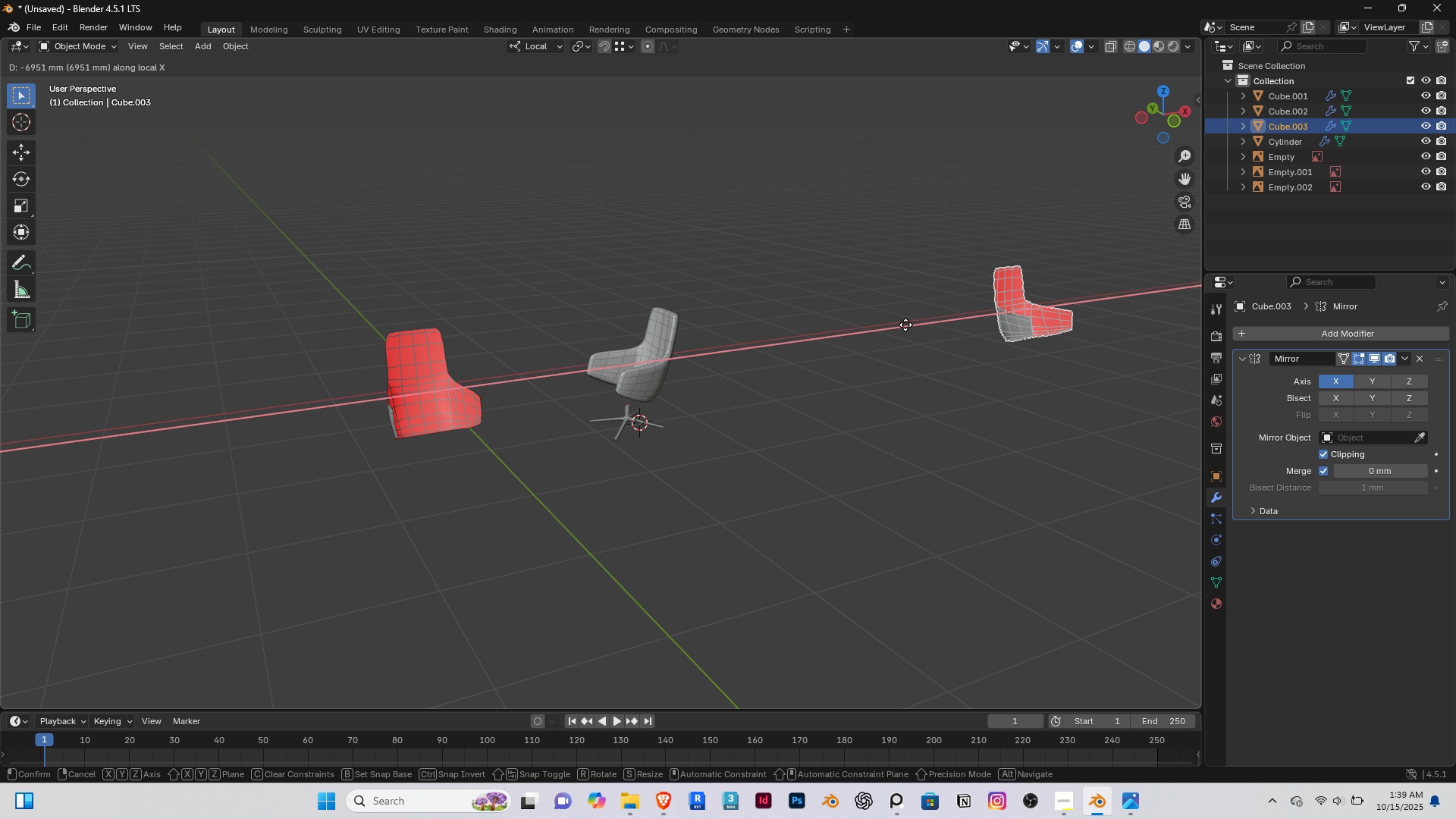 
left_click([905, 325])
 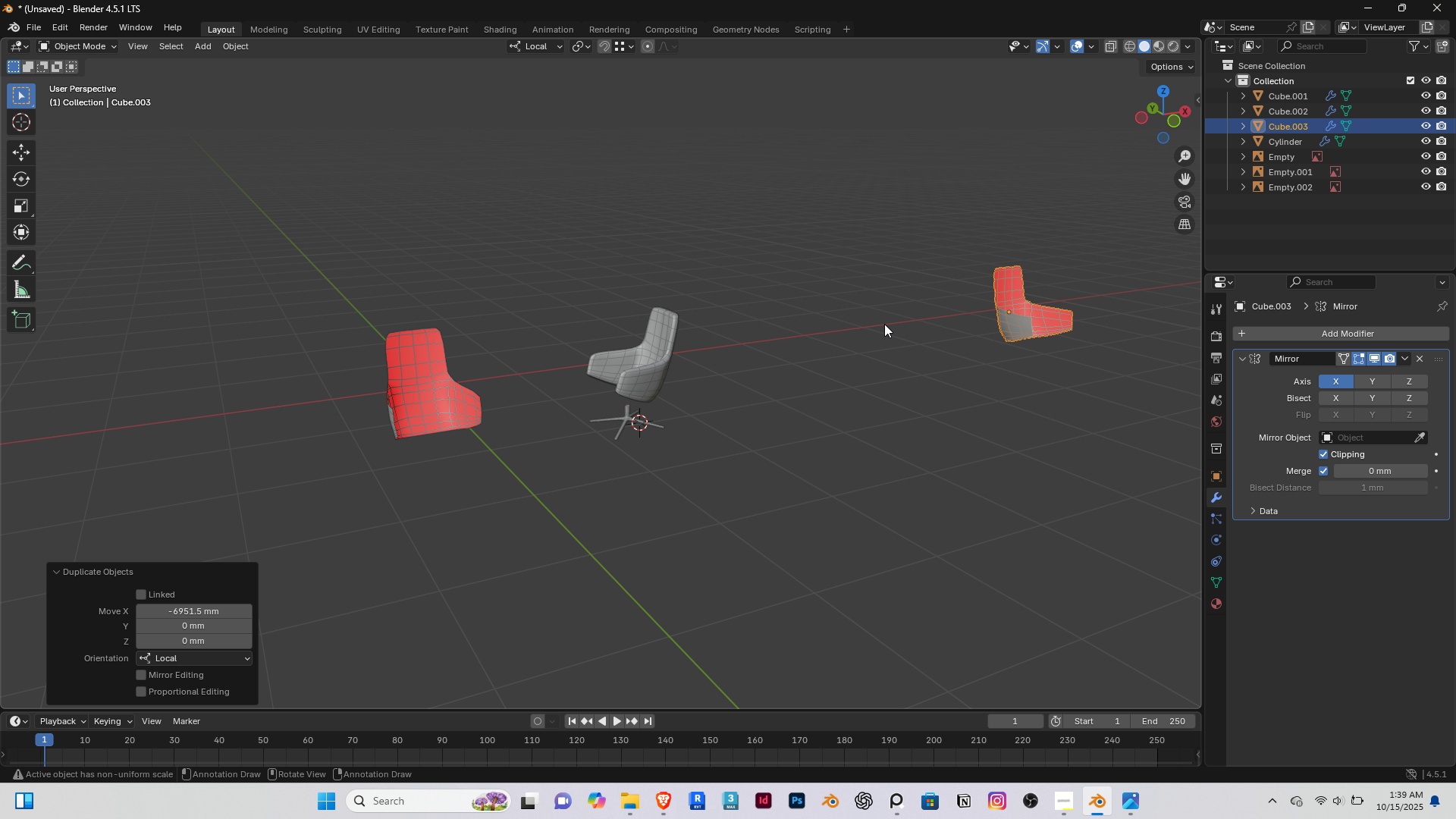 
key(H)
 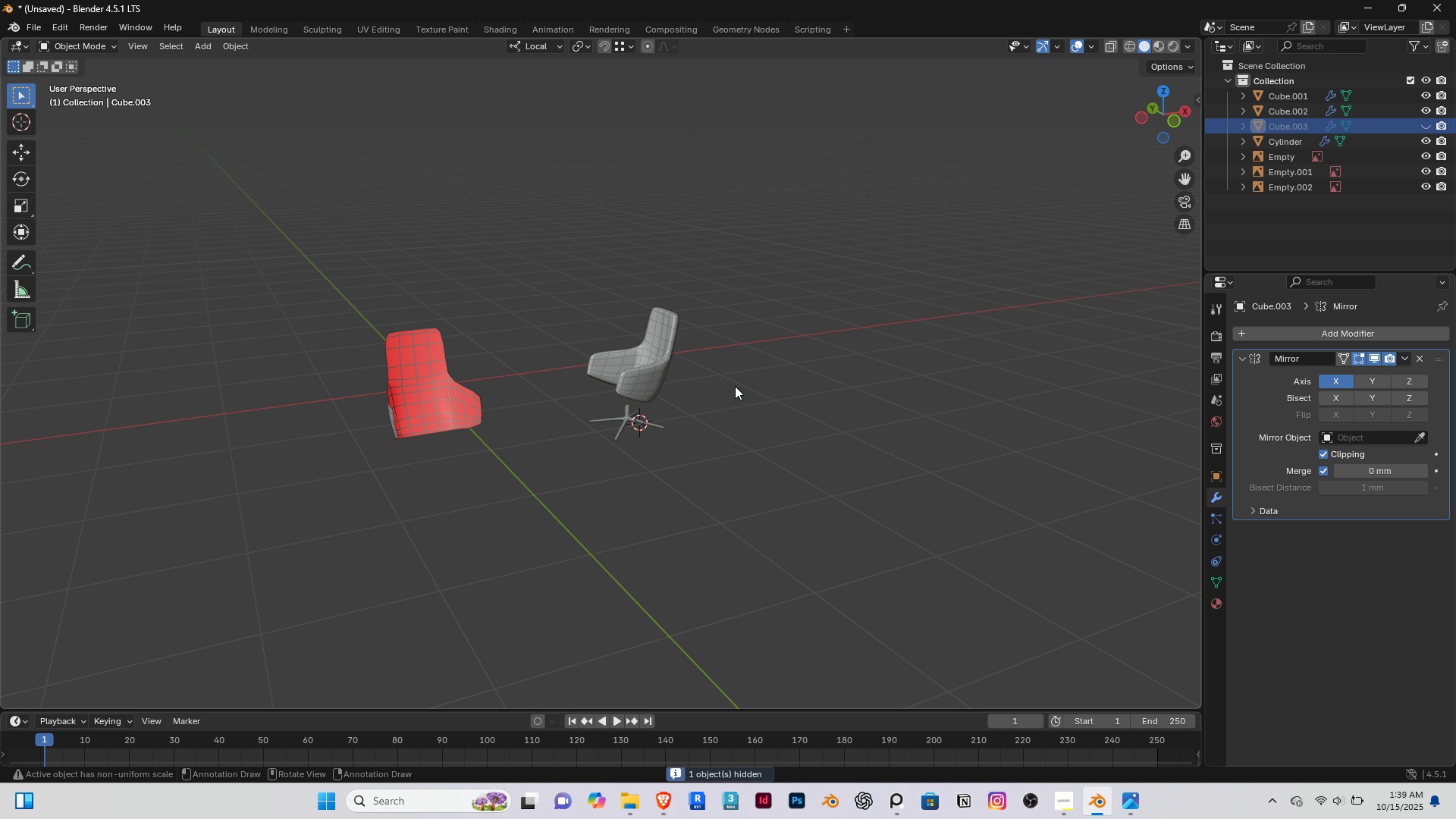 
scroll: coordinate [735, 386], scroll_direction: up, amount: 3.0
 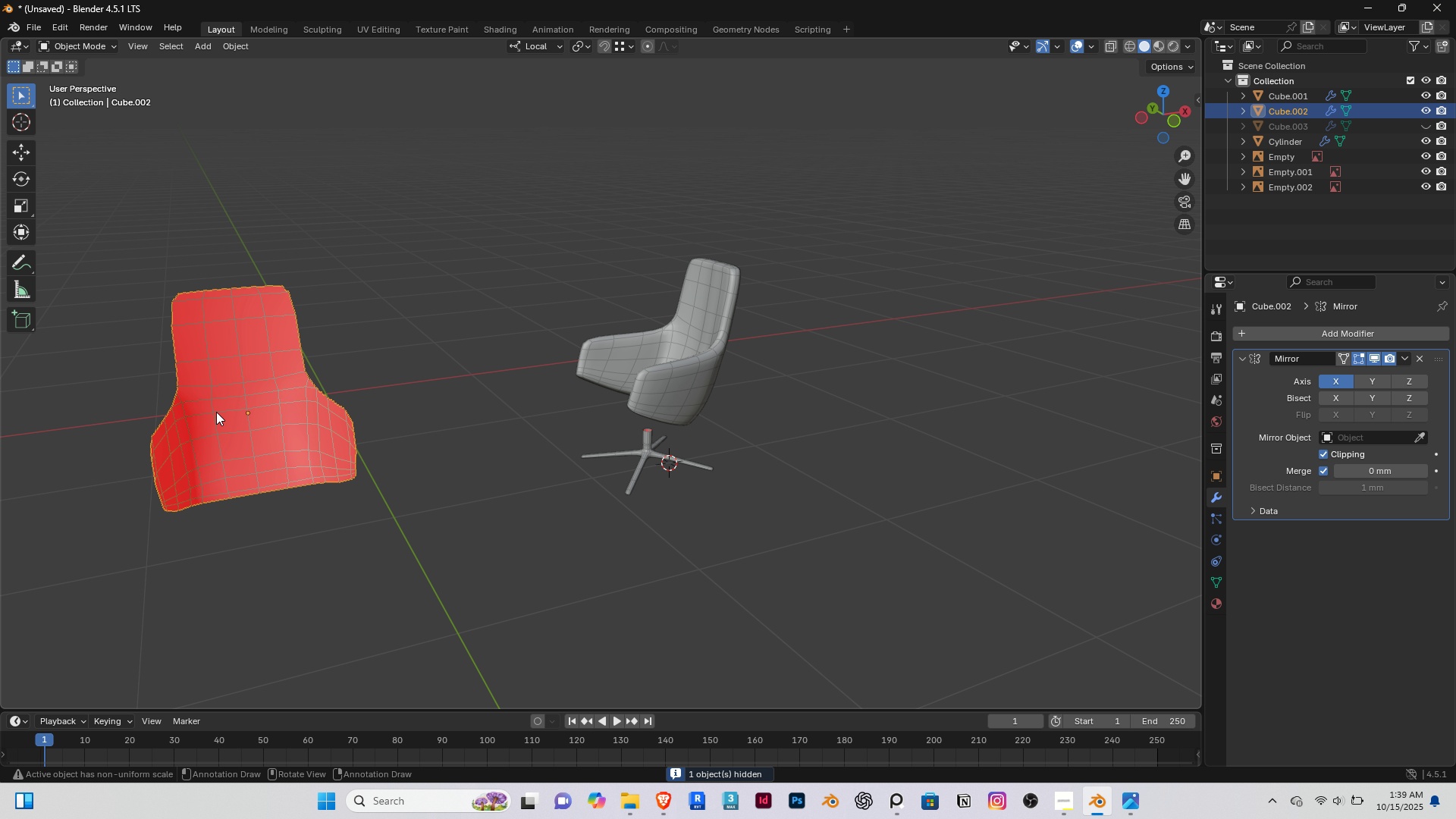 
right_click([216, 412])
 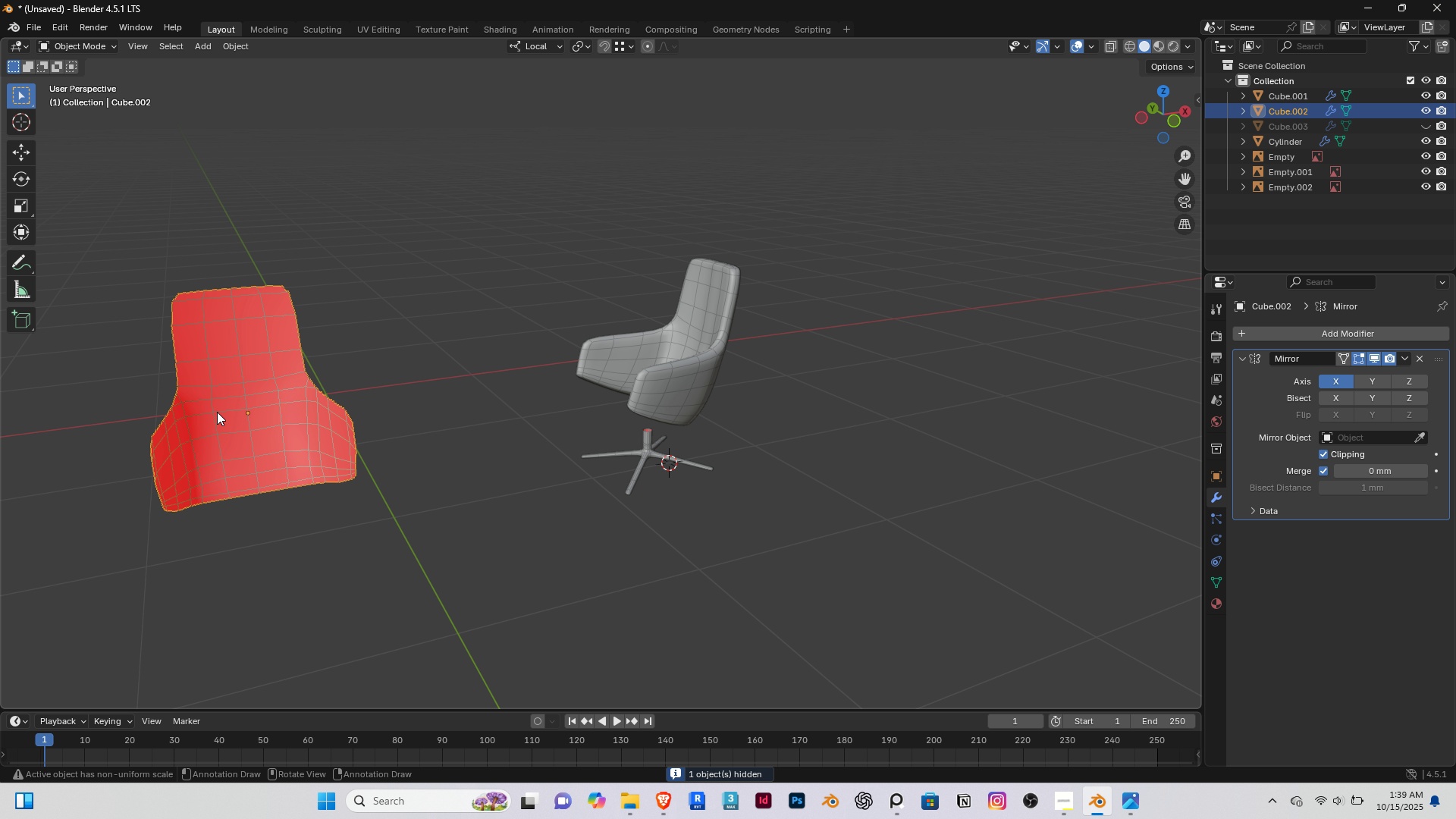 
key(Delete)
 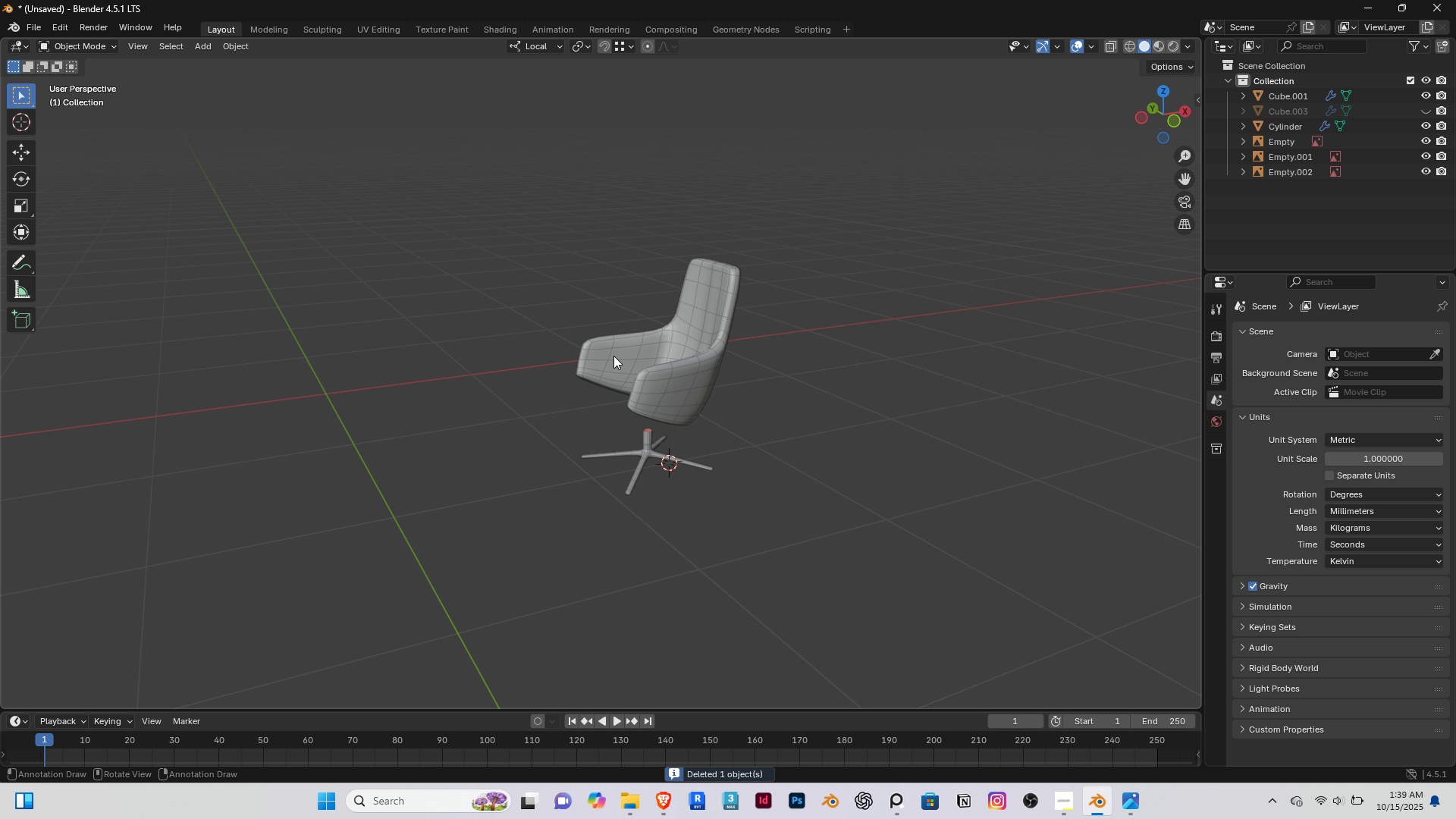 
right_click([613, 356])
 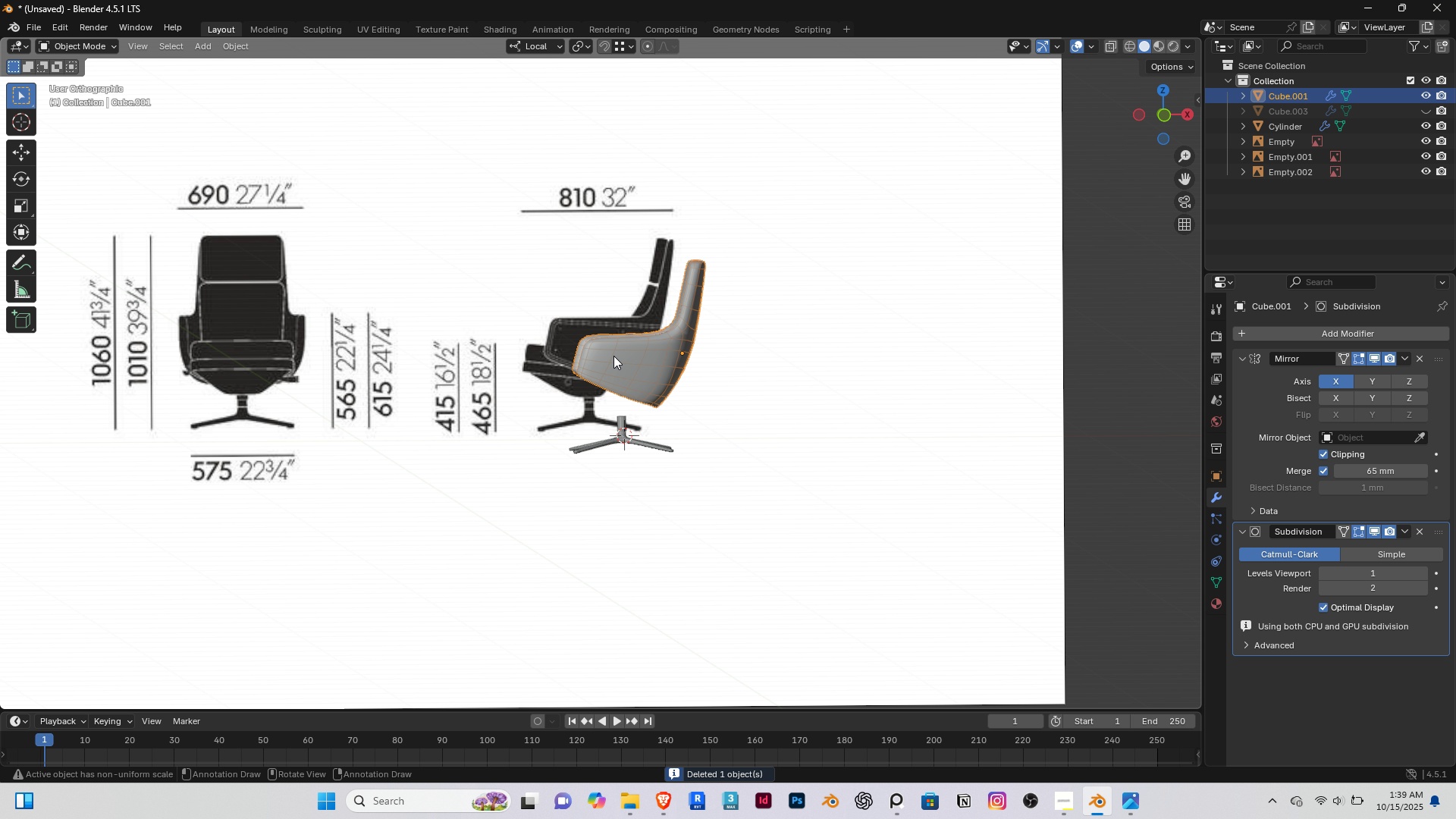 
key(End)
 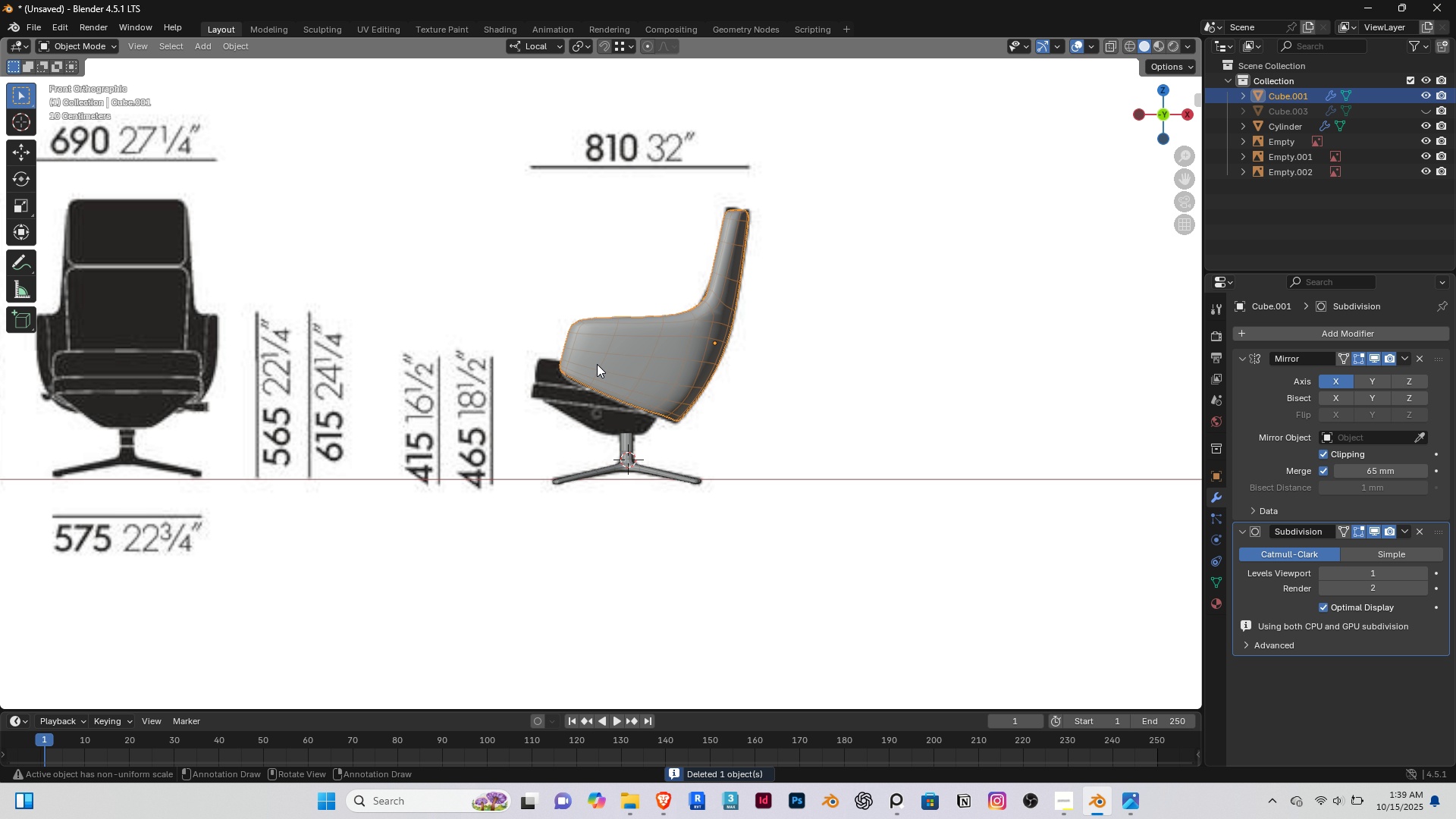 
scroll: coordinate [597, 364], scroll_direction: up, amount: 3.0
 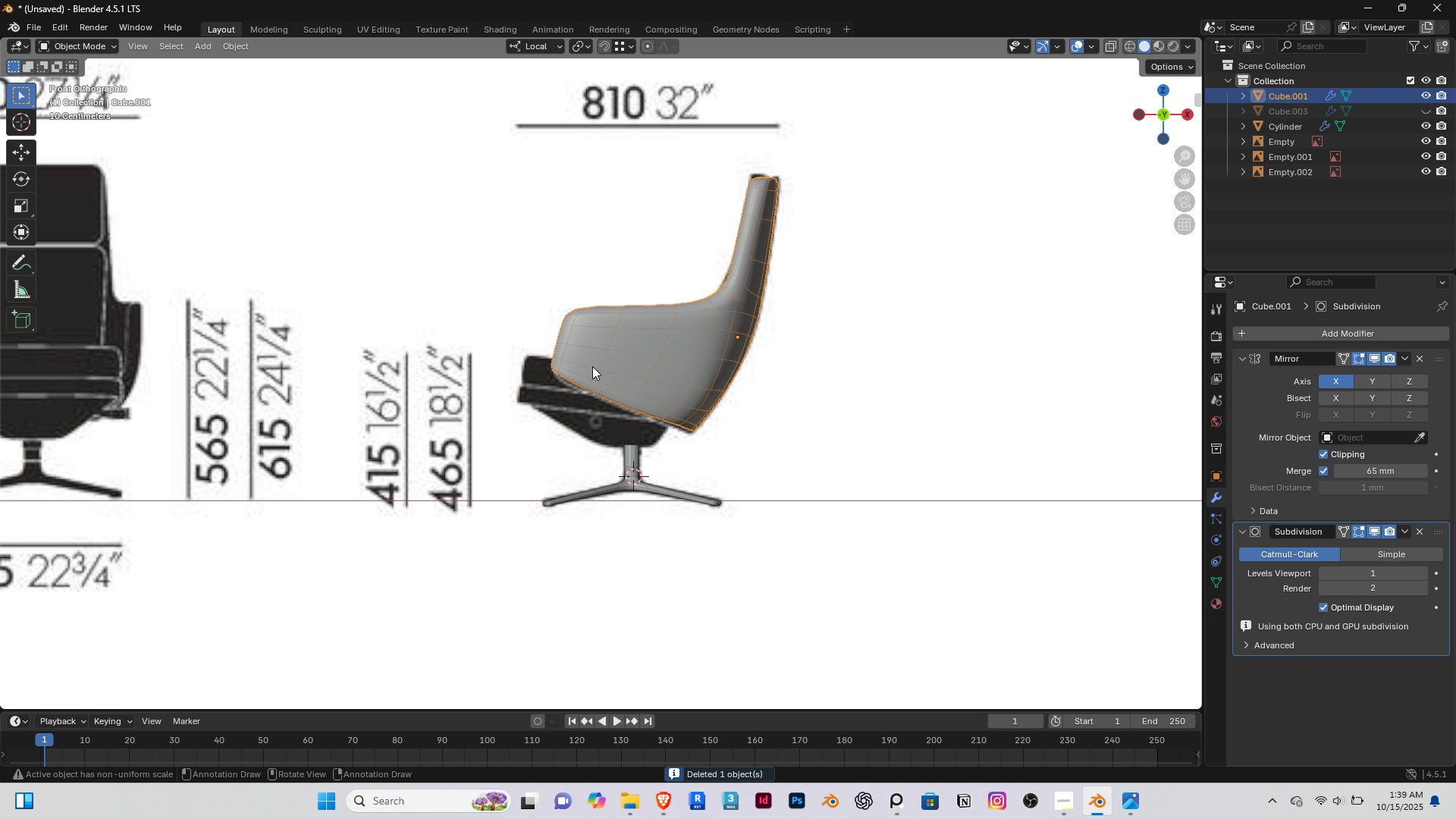 
hold_key(key=ShiftRight, duration=0.35)
 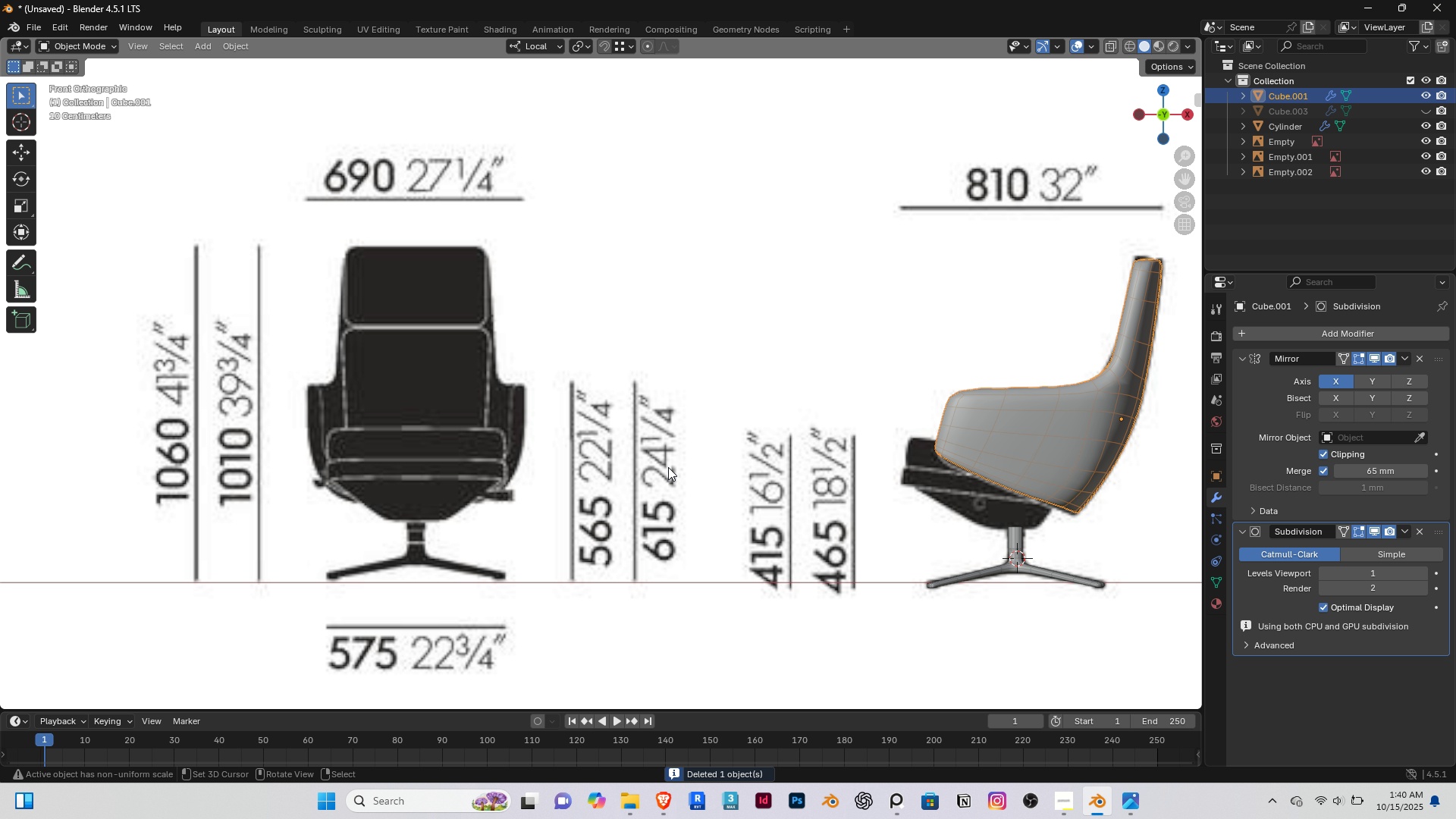 
key(Alt+AltLeft)
 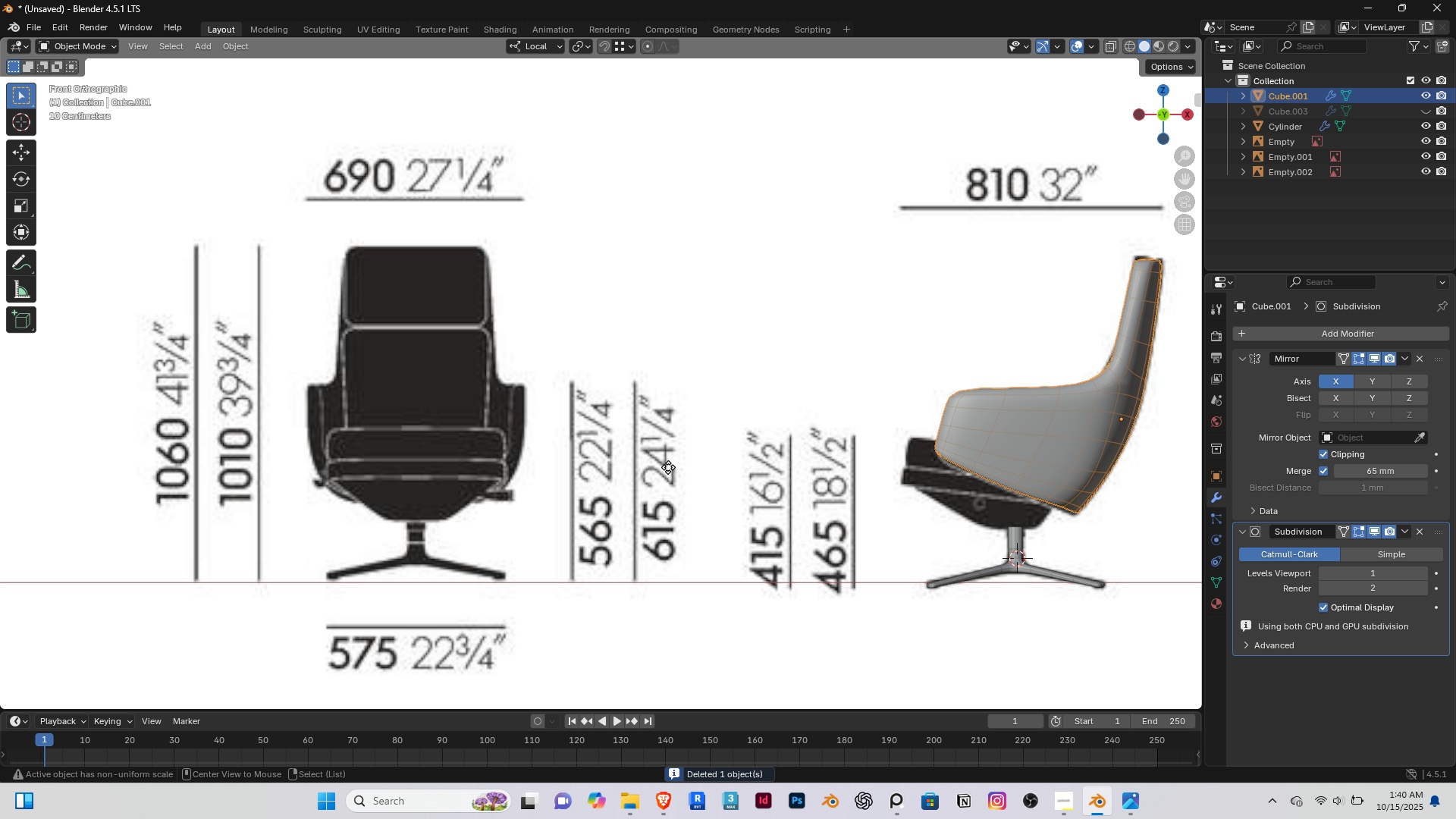 
type(dxy)
 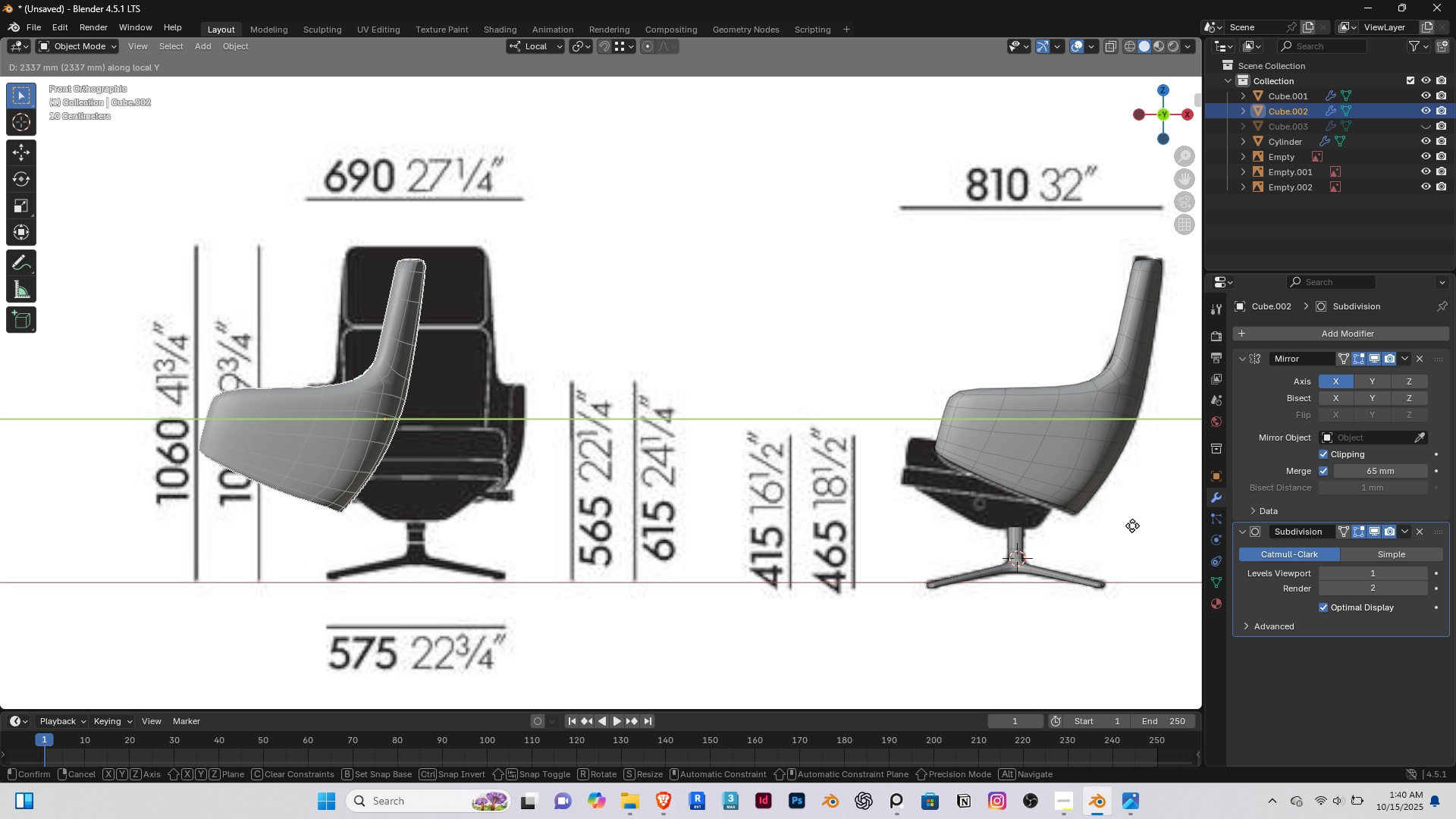 
left_click([1133, 526])
 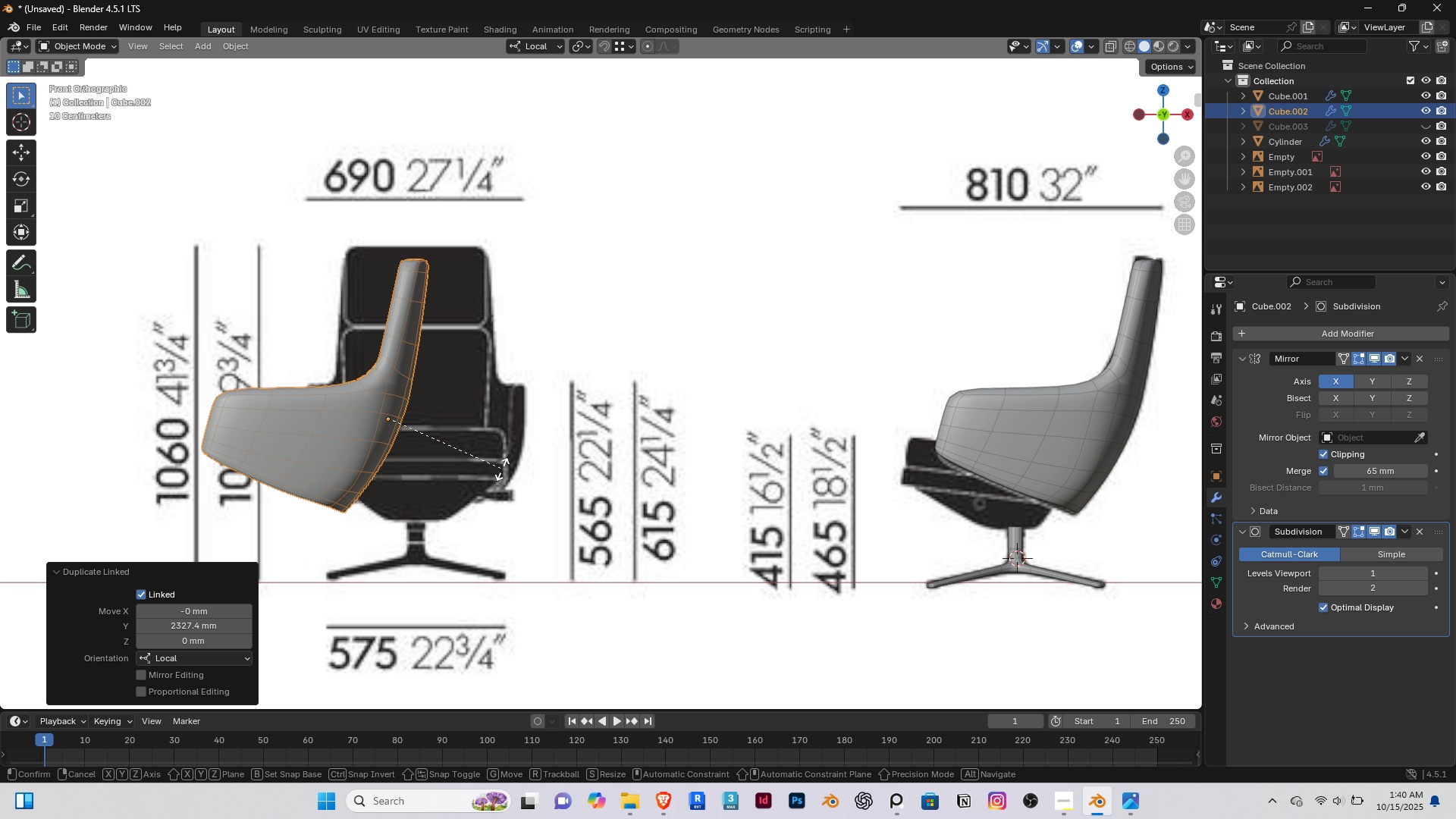 
type(rxz)
 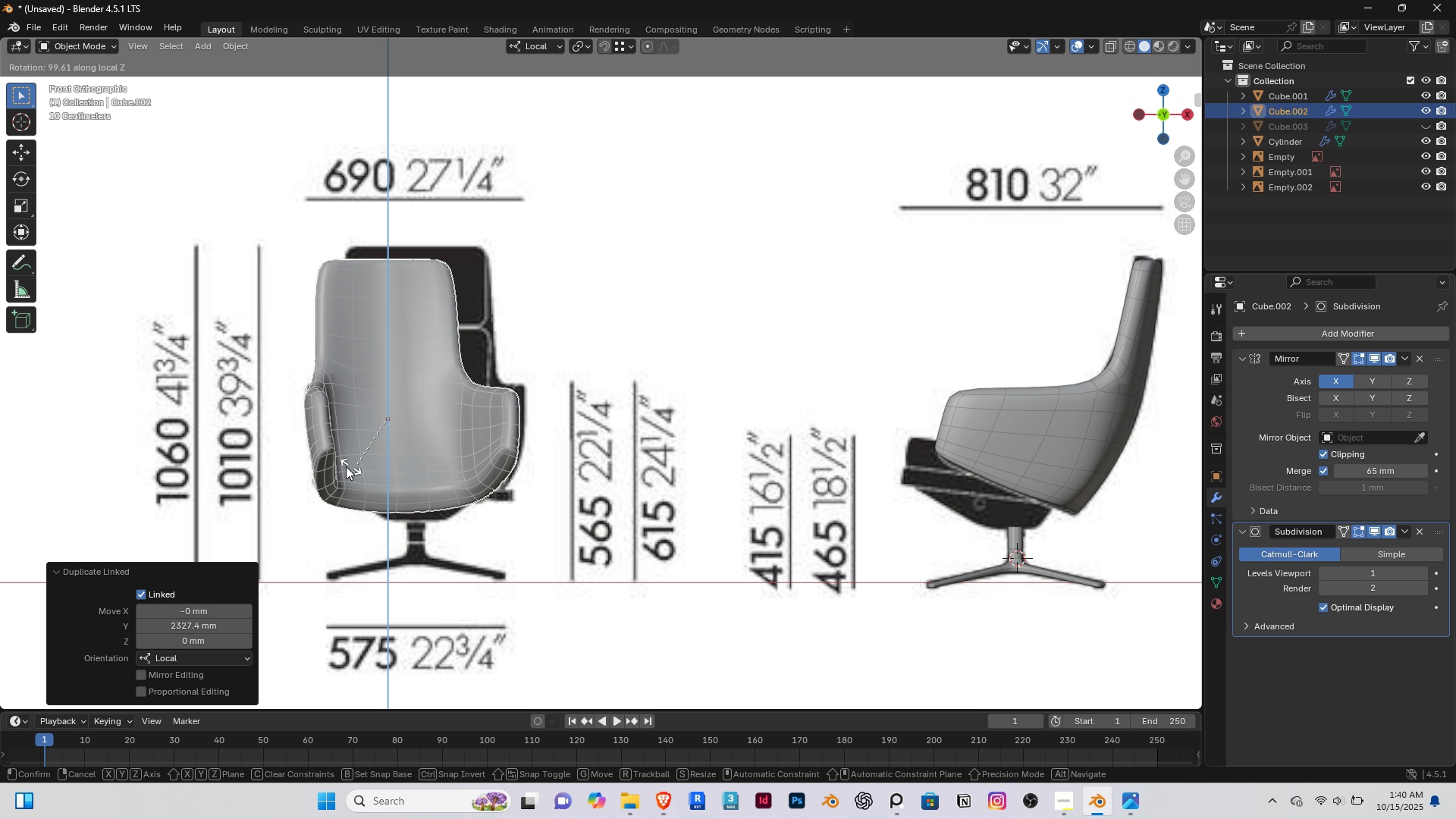 
type(90)
 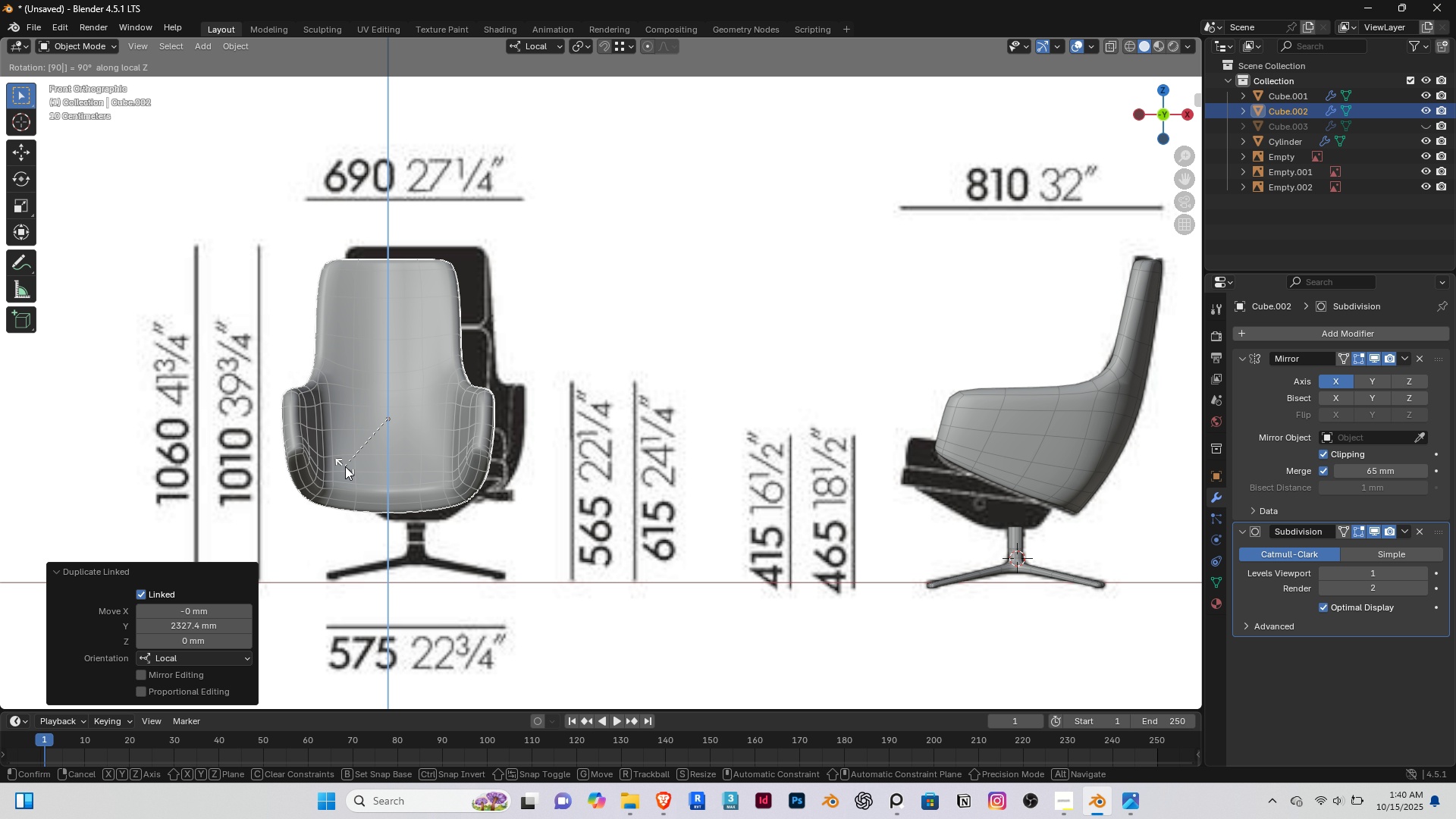 
key(Enter)
 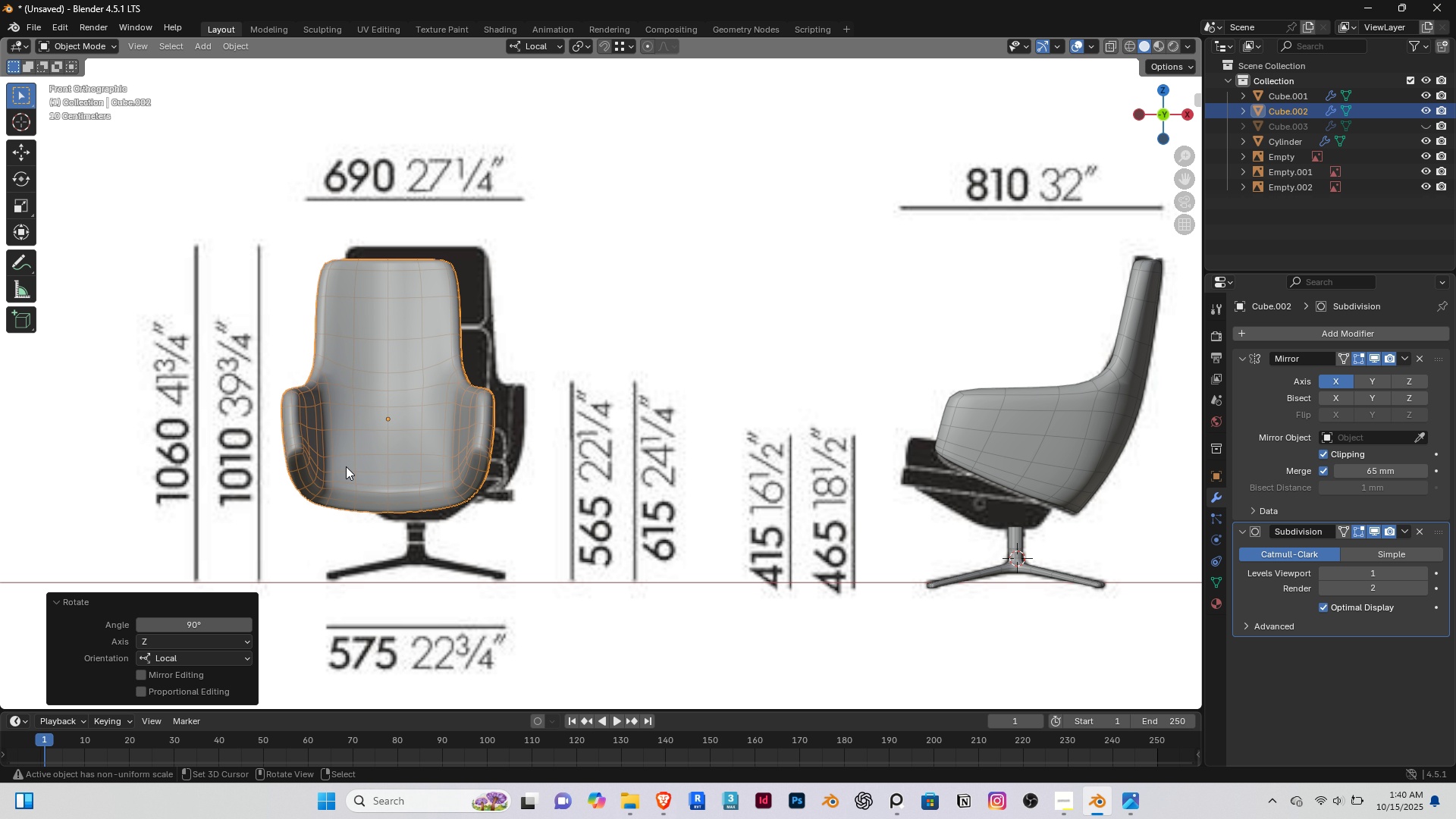 
scroll: coordinate [346, 466], scroll_direction: up, amount: 2.0
 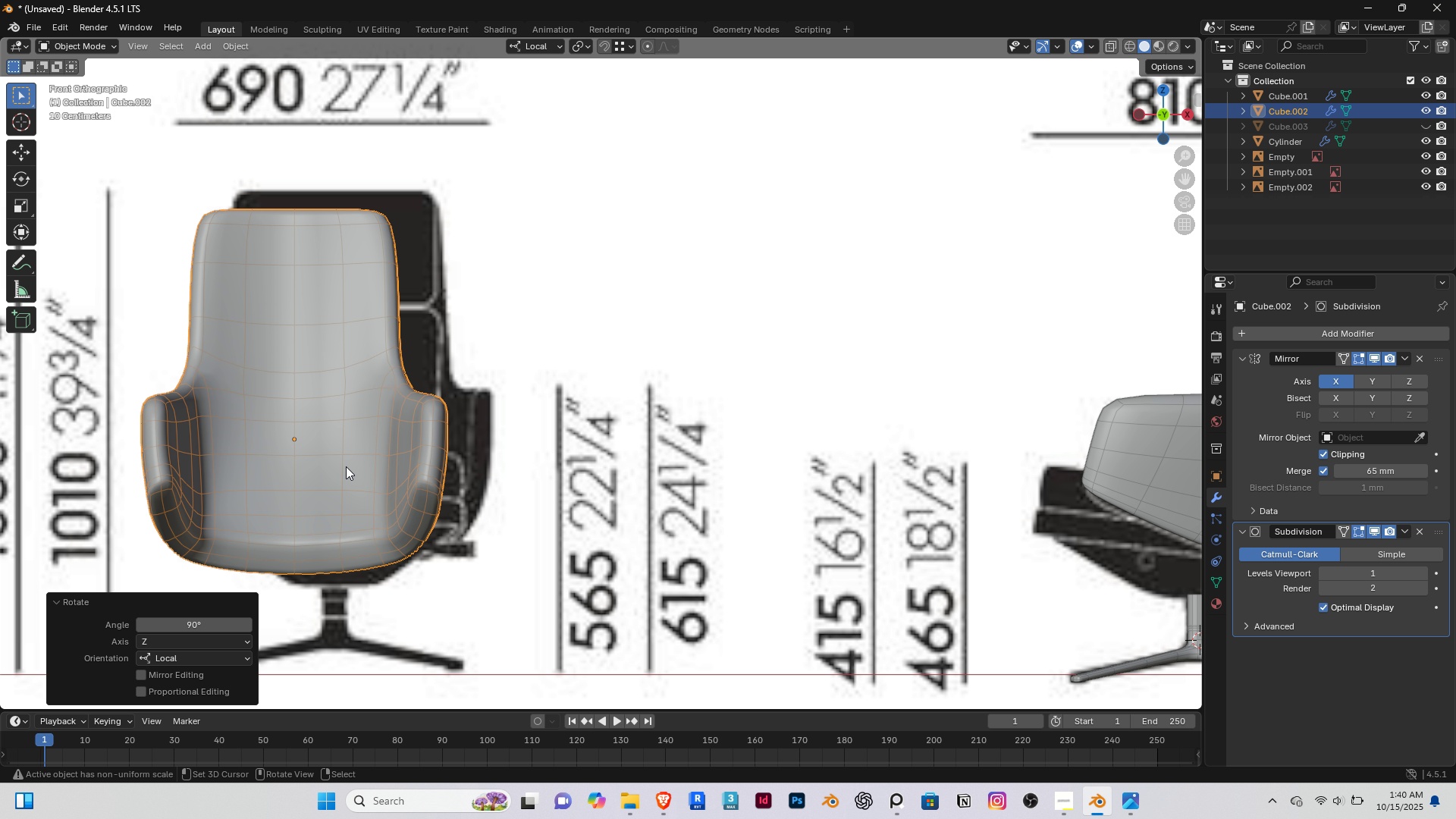 
hold_key(key=ShiftRight, duration=0.34)
 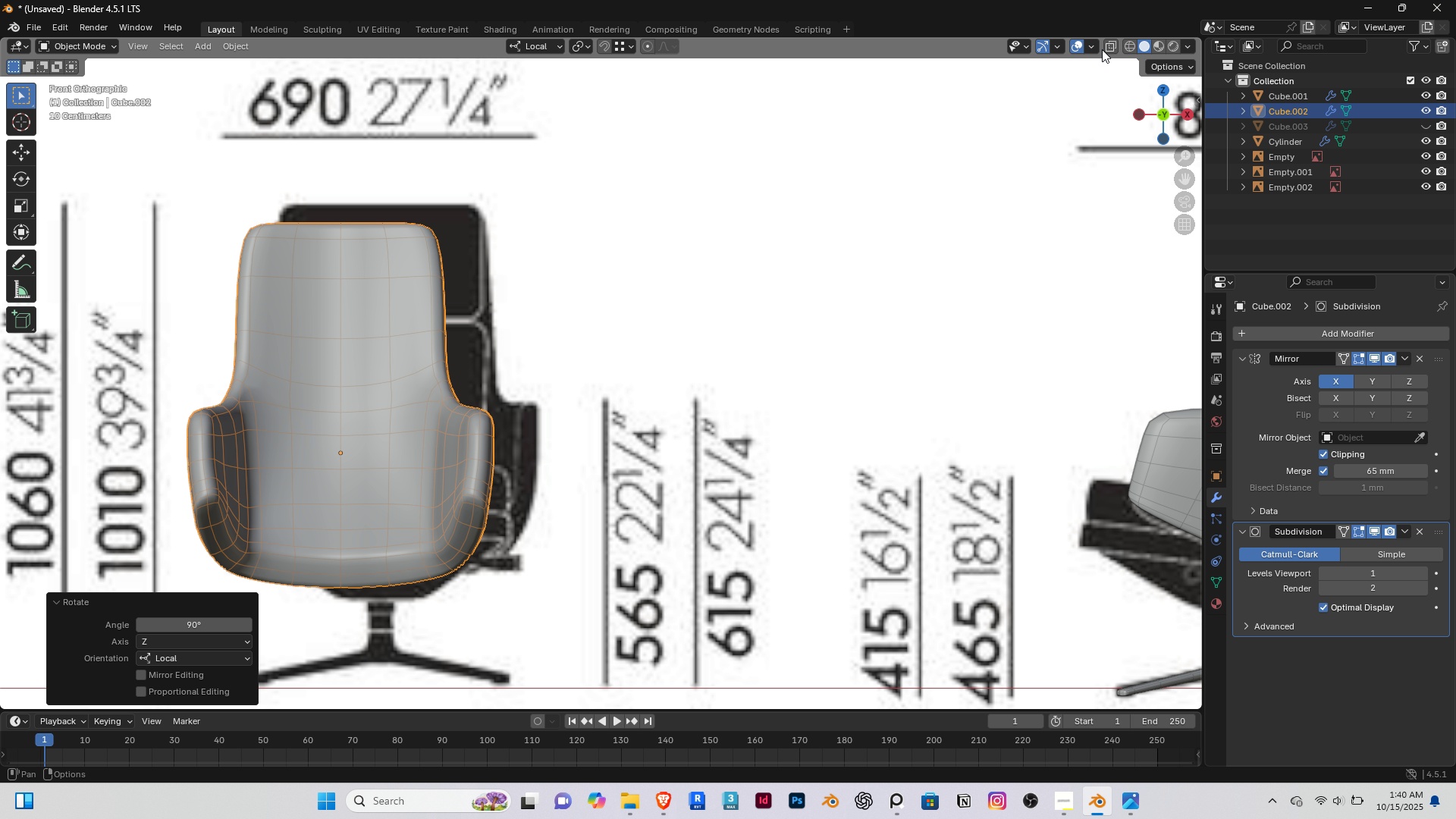 
left_click([1109, 45])
 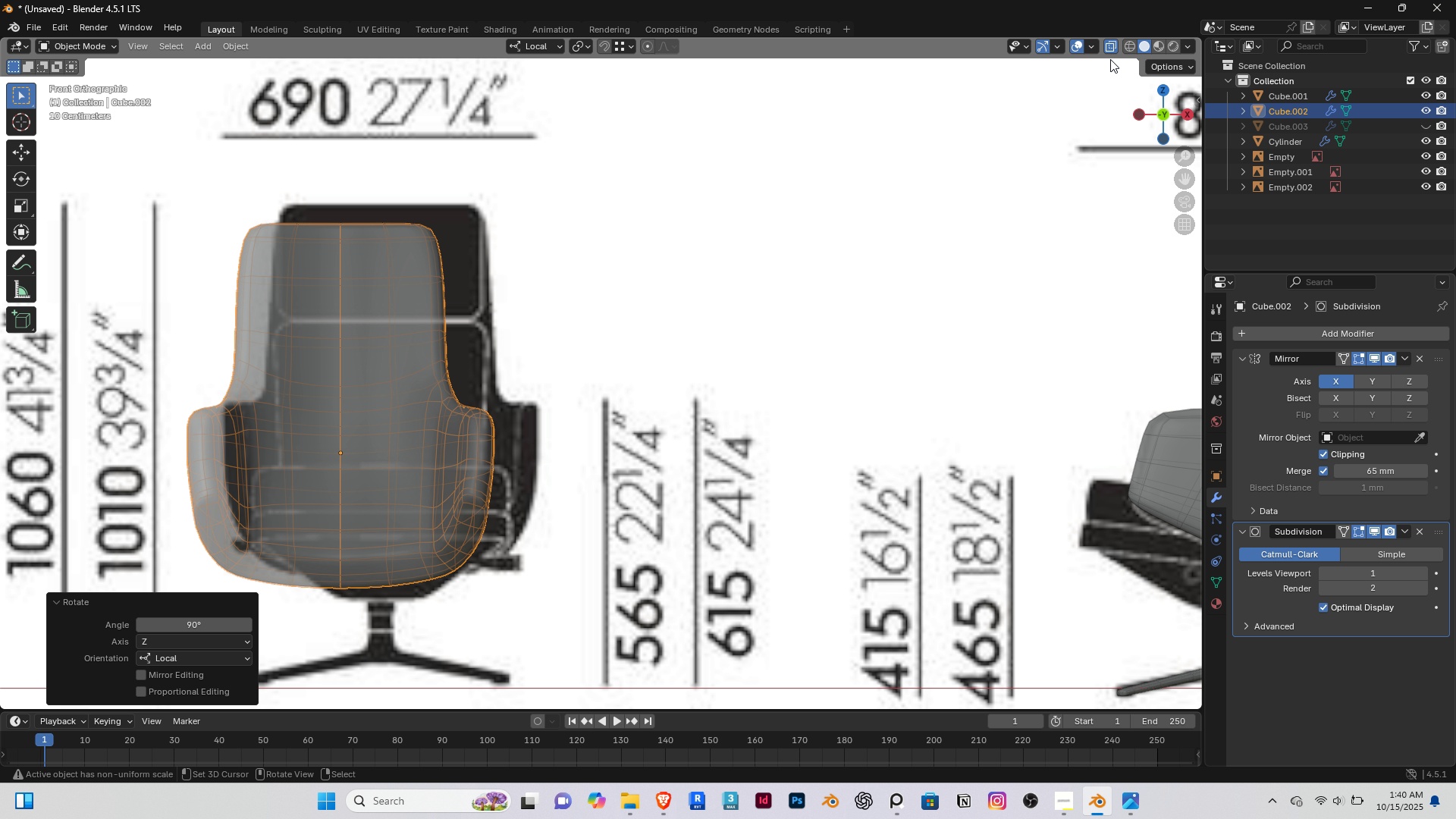 
wait(9.54)
 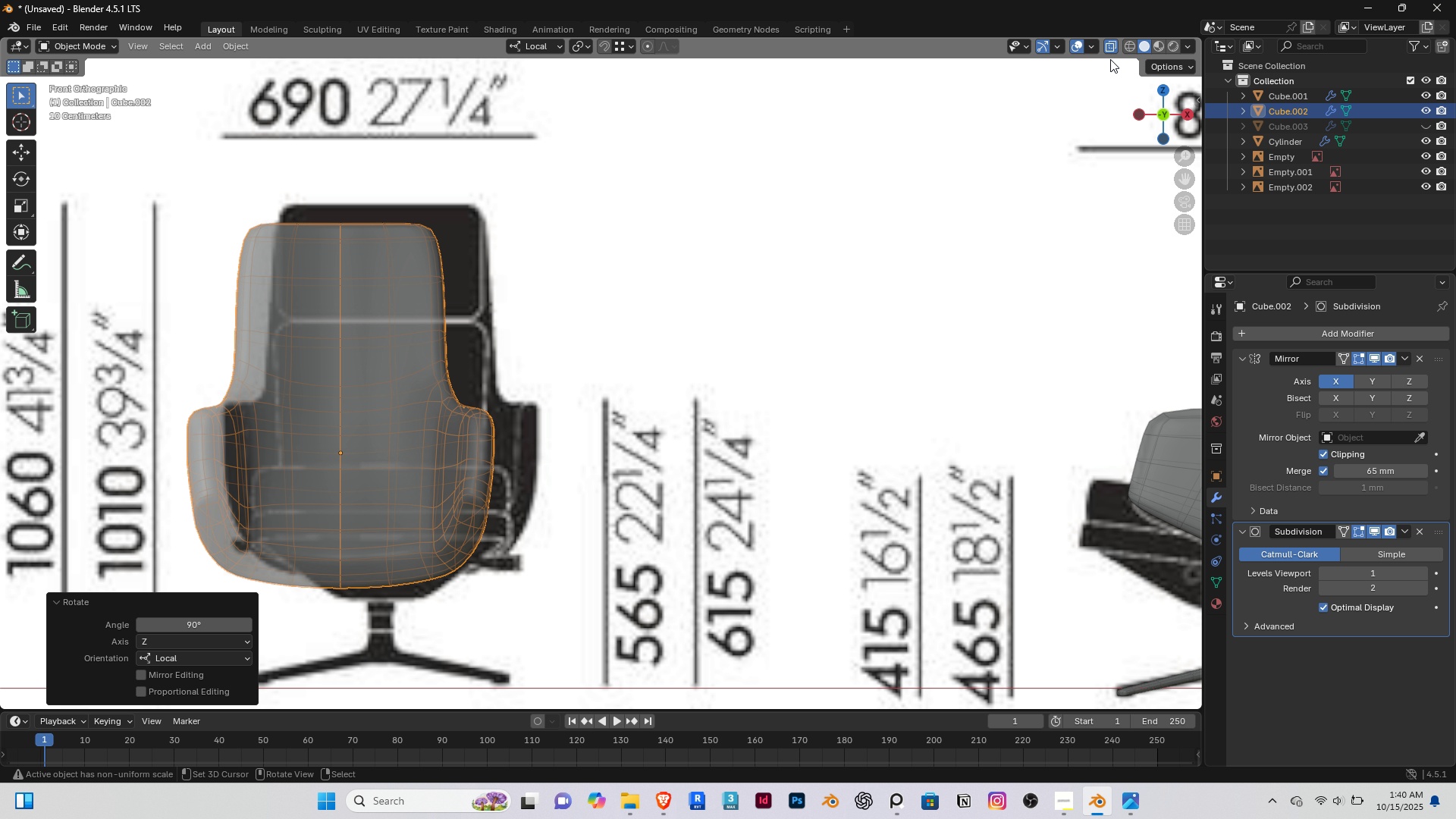 
hold_key(key=ShiftRight, duration=0.38)
 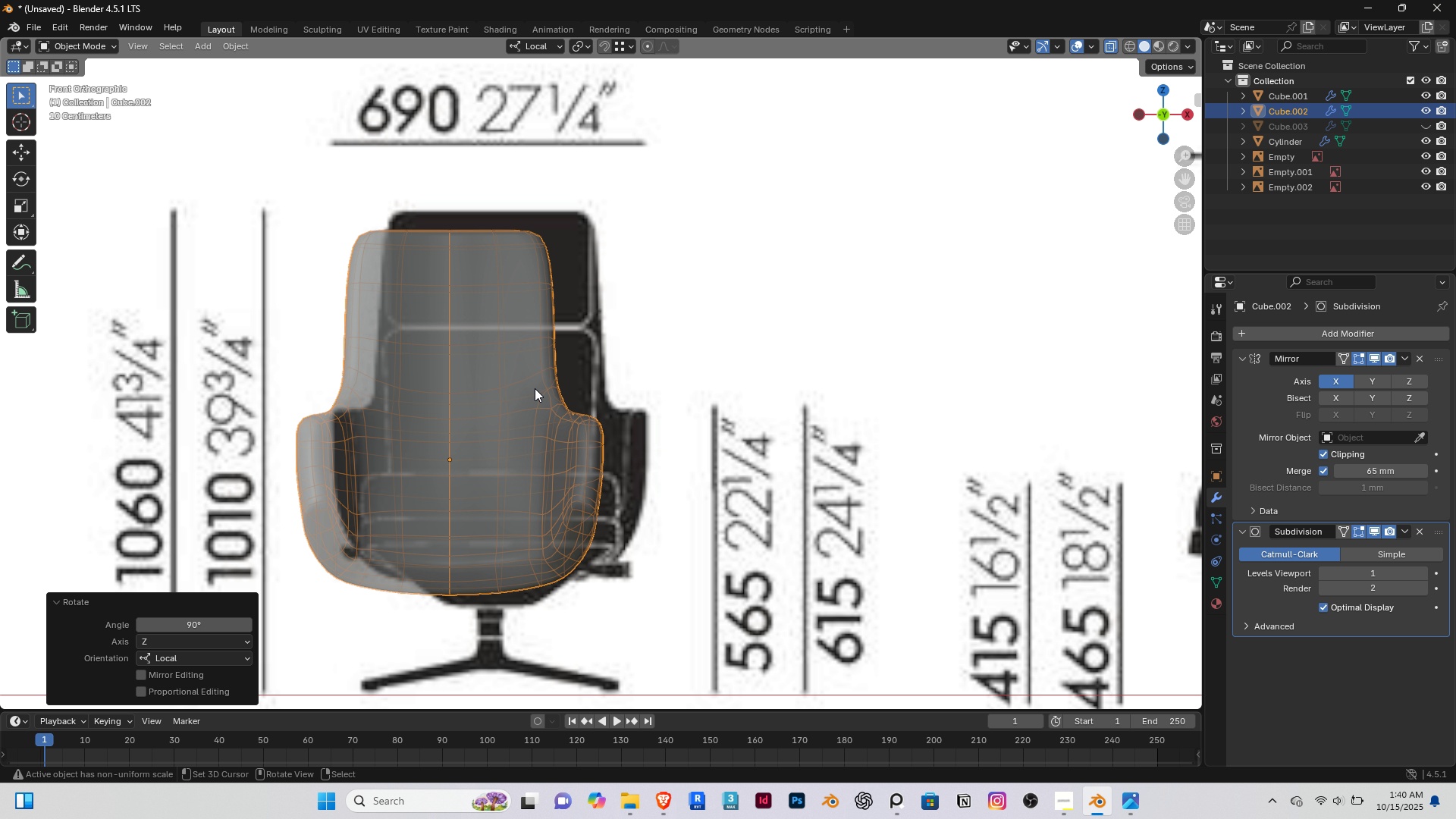 
scroll: coordinate [535, 388], scroll_direction: up, amount: 1.0
 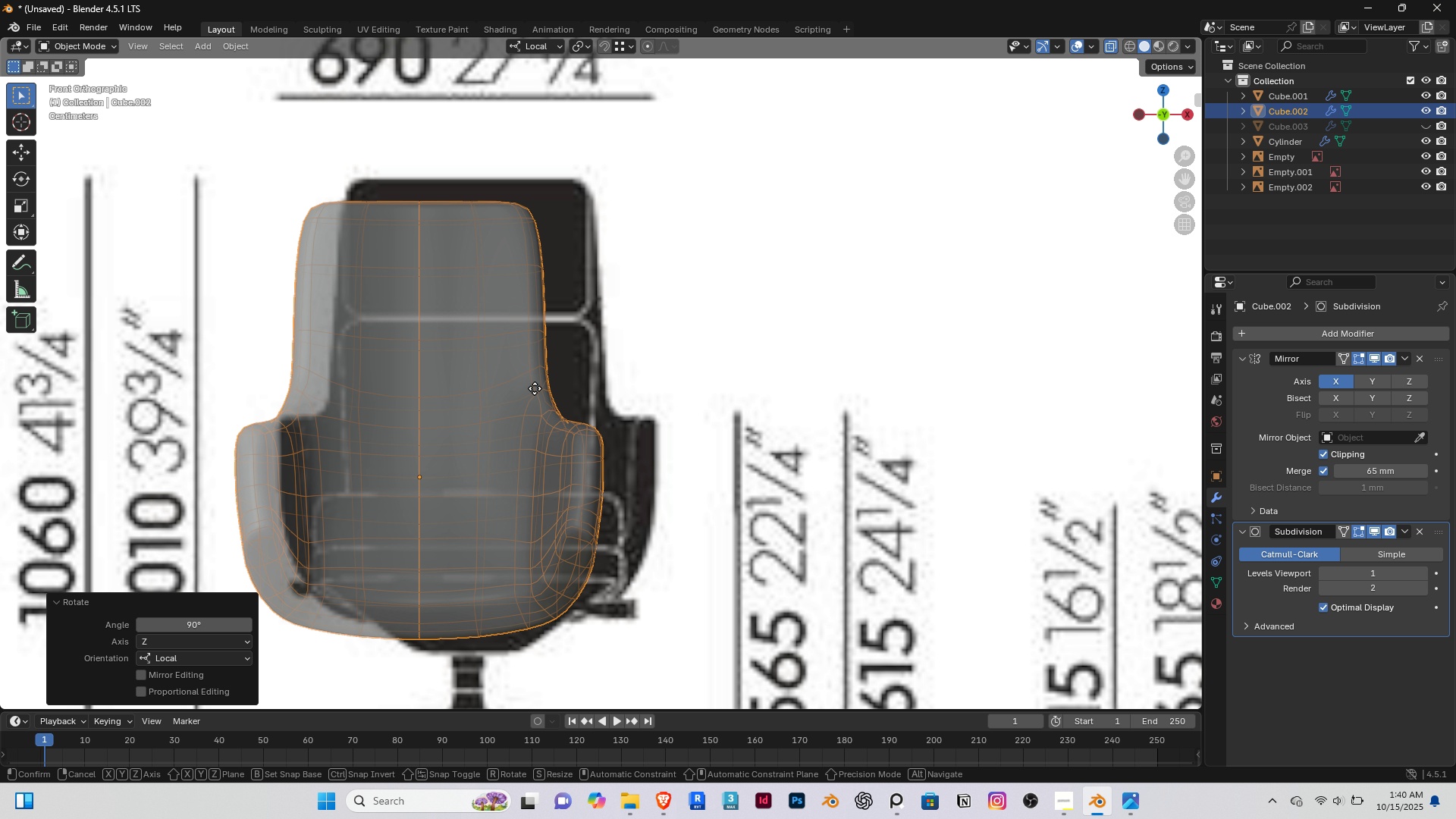 
type(gyx)
 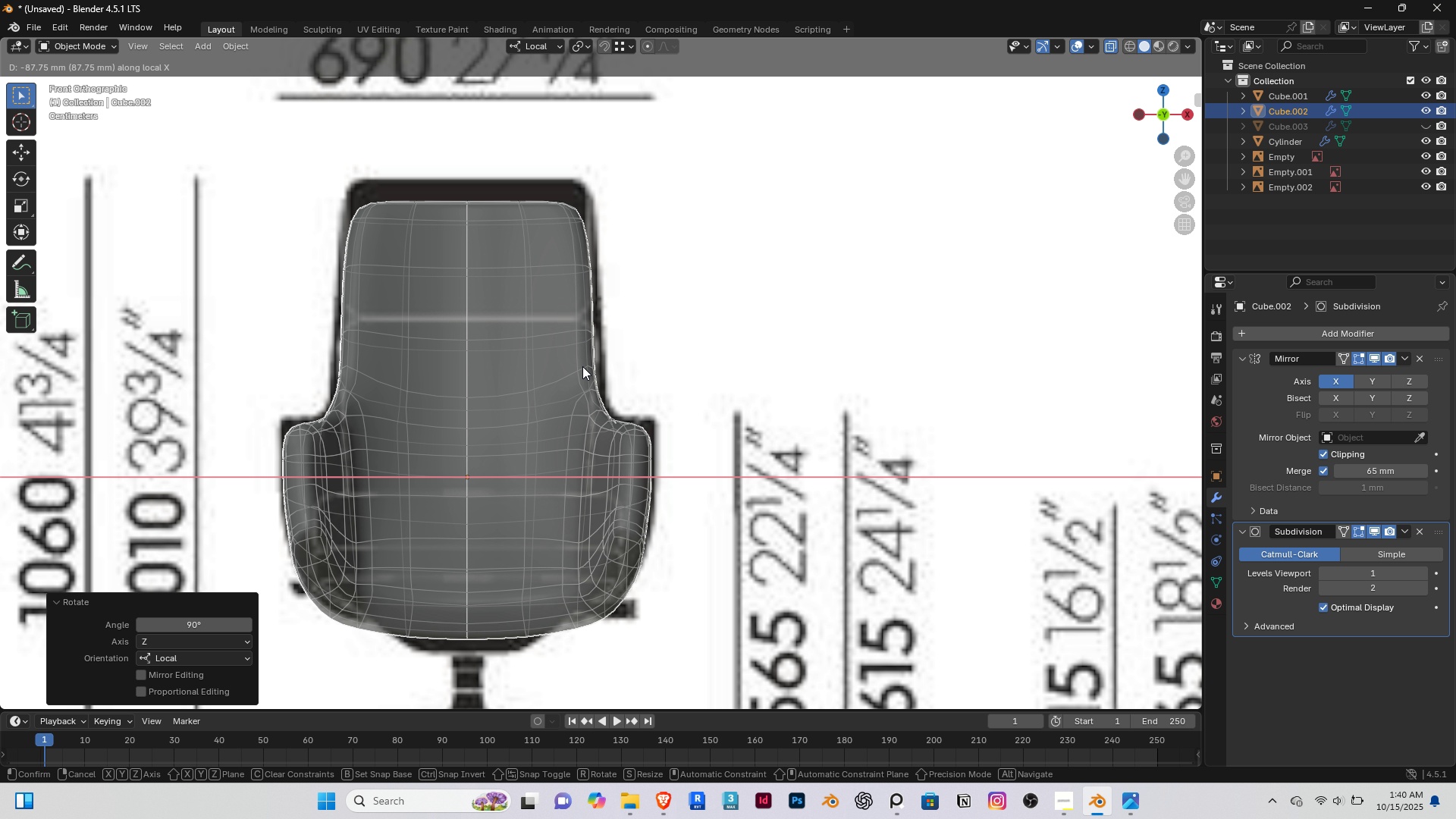 
left_click([582, 366])
 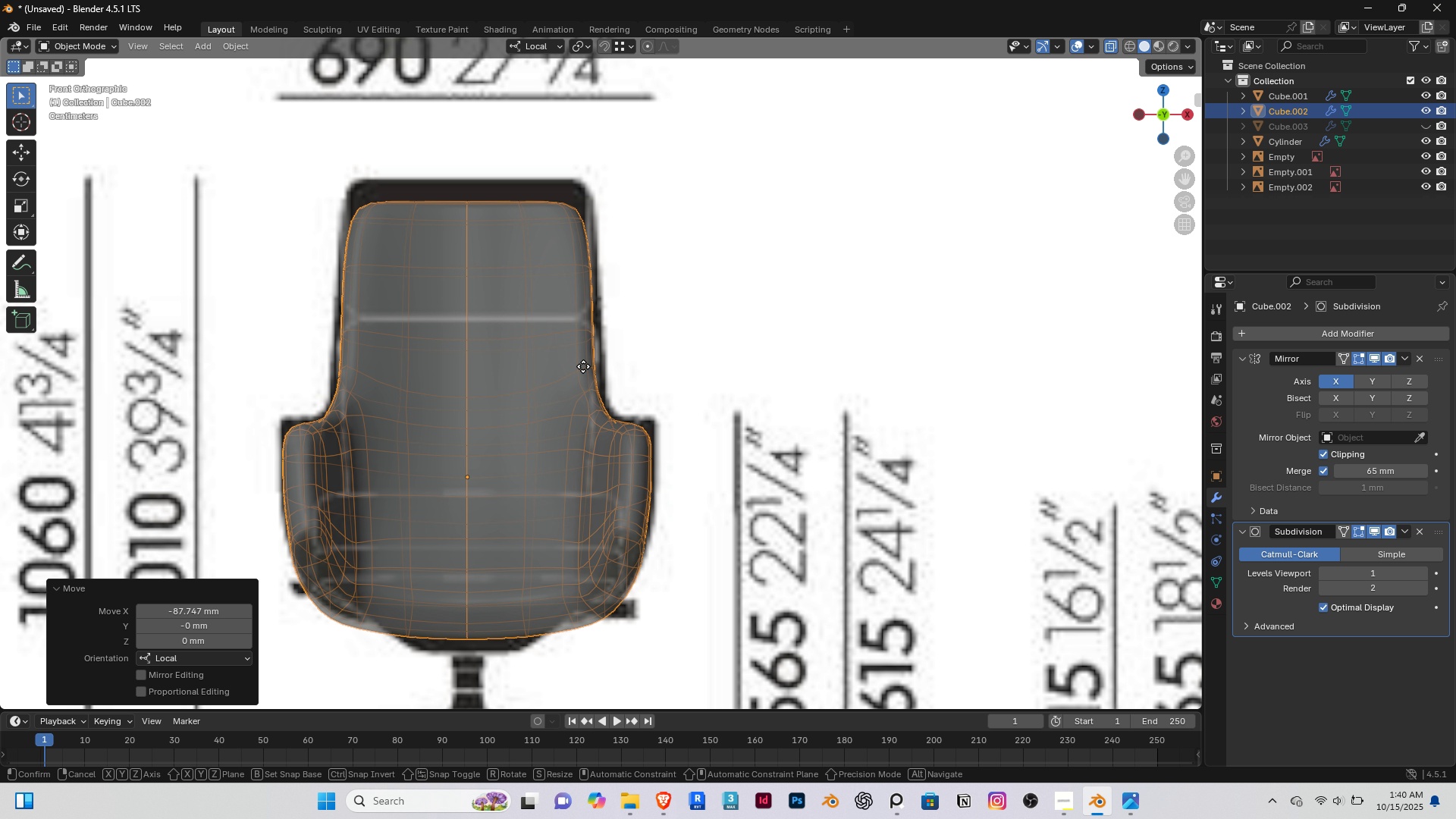 
type(gz)
 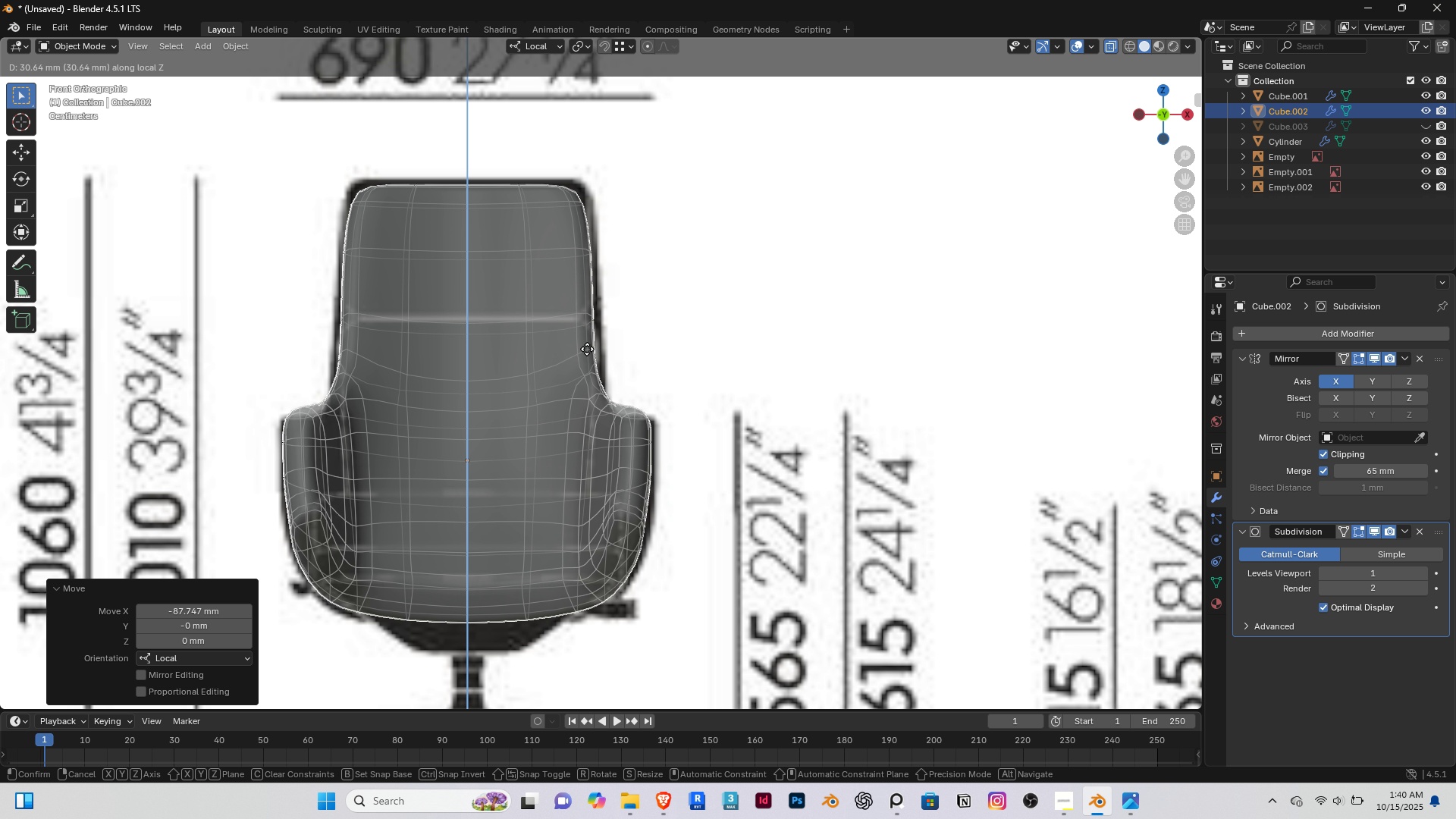 
left_click([587, 349])
 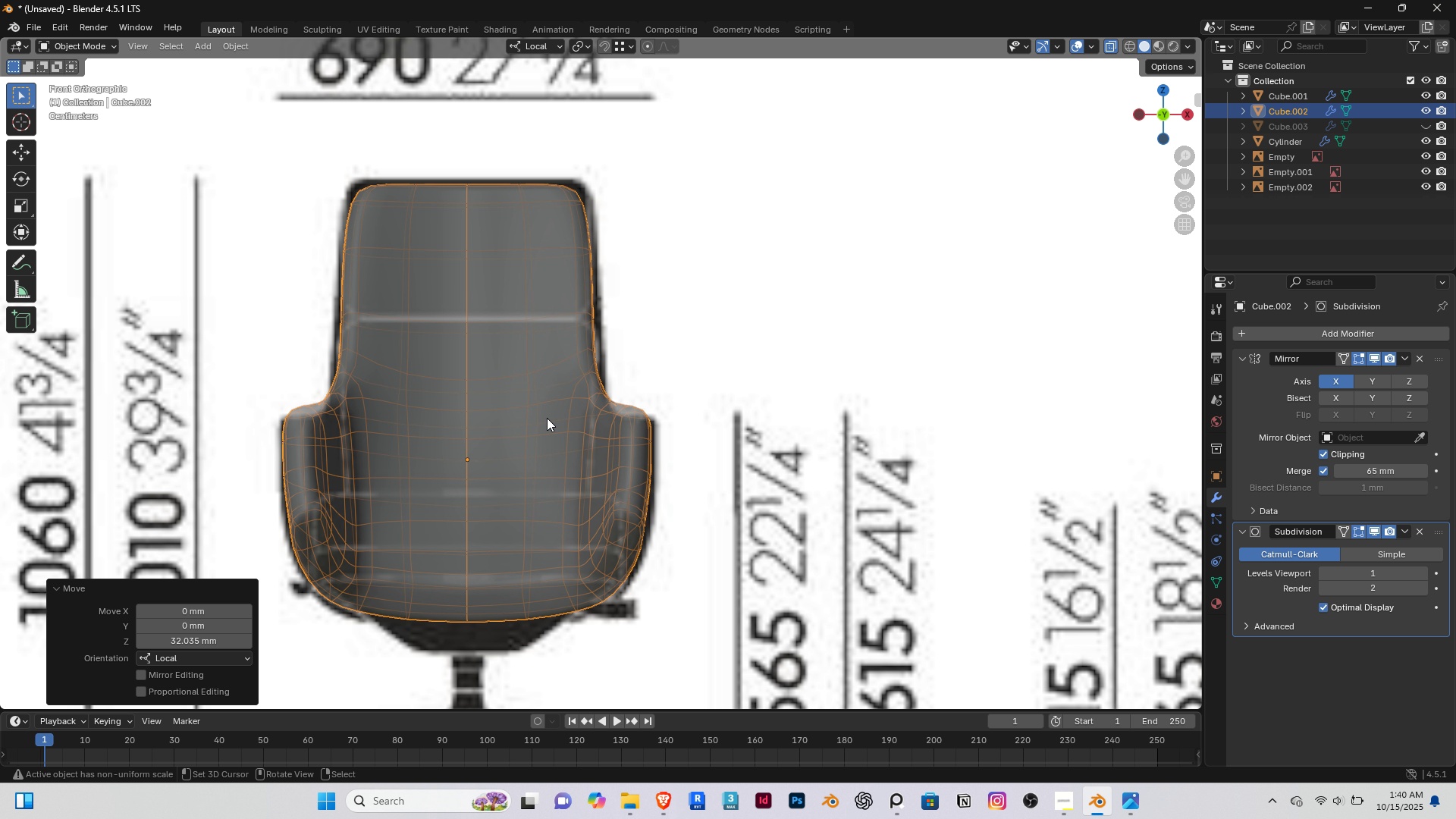 
scroll: coordinate [548, 442], scroll_direction: down, amount: 7.0
 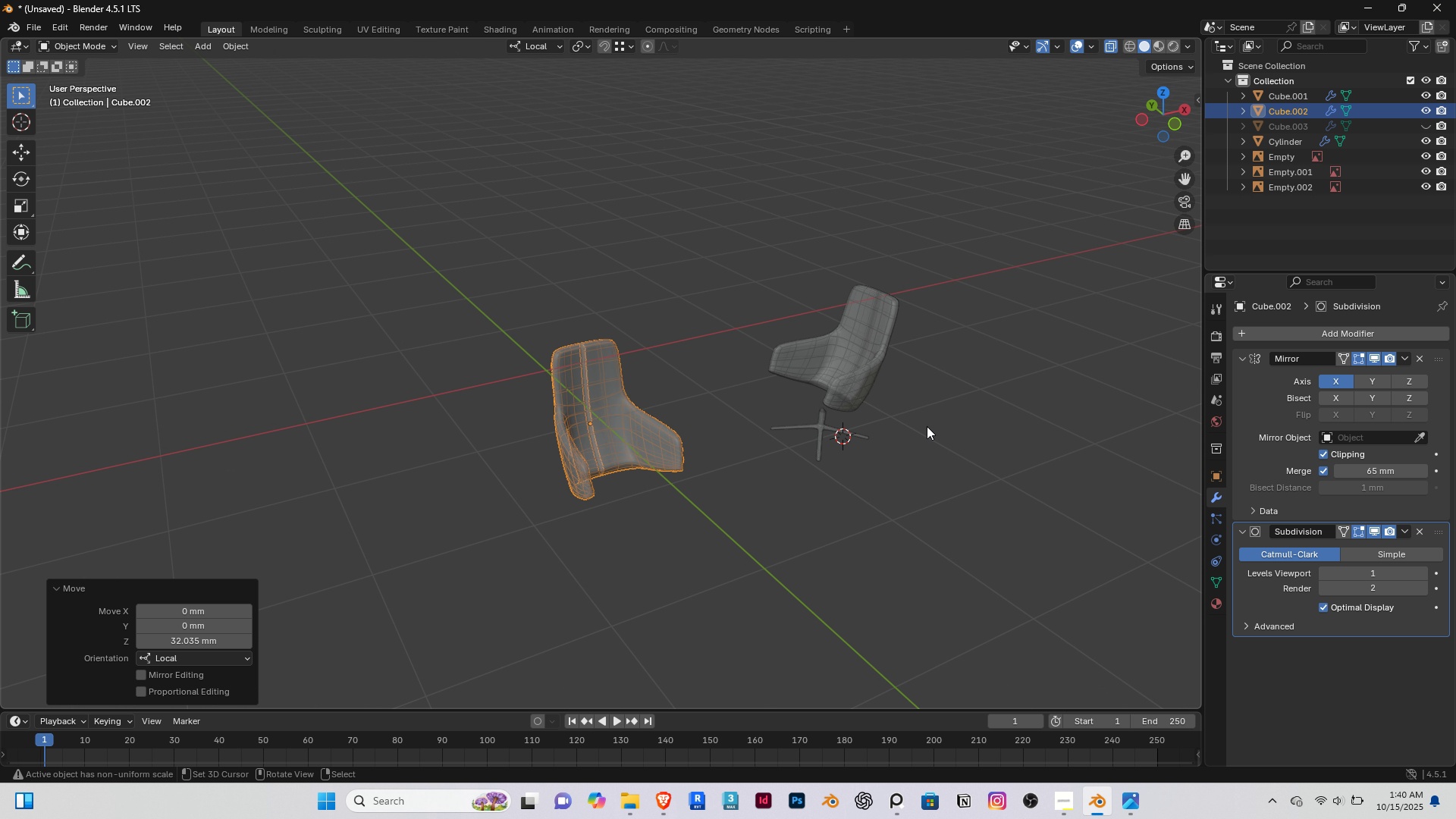 
scroll: coordinate [844, 404], scroll_direction: up, amount: 3.0
 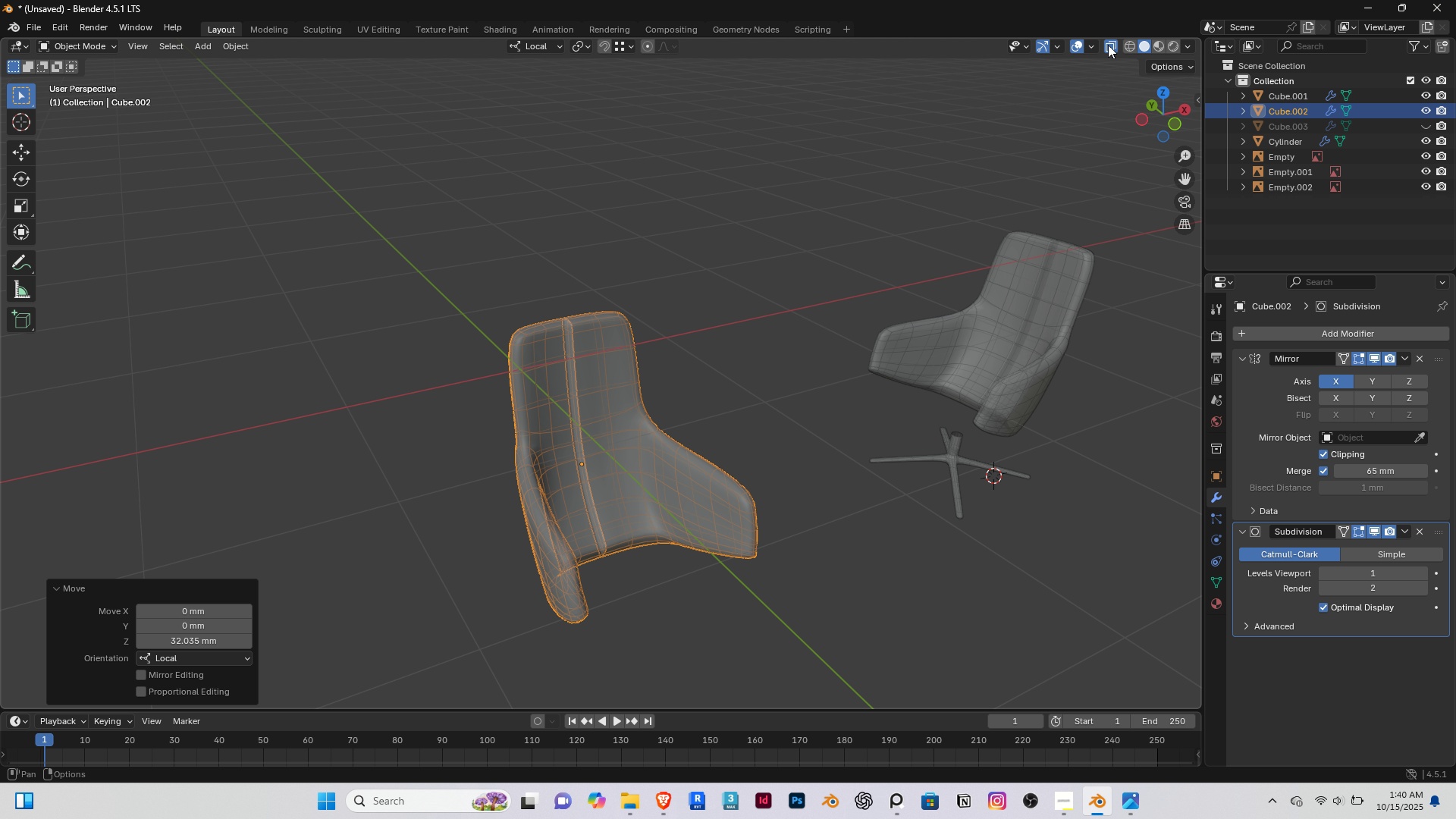 
left_click([1109, 44])
 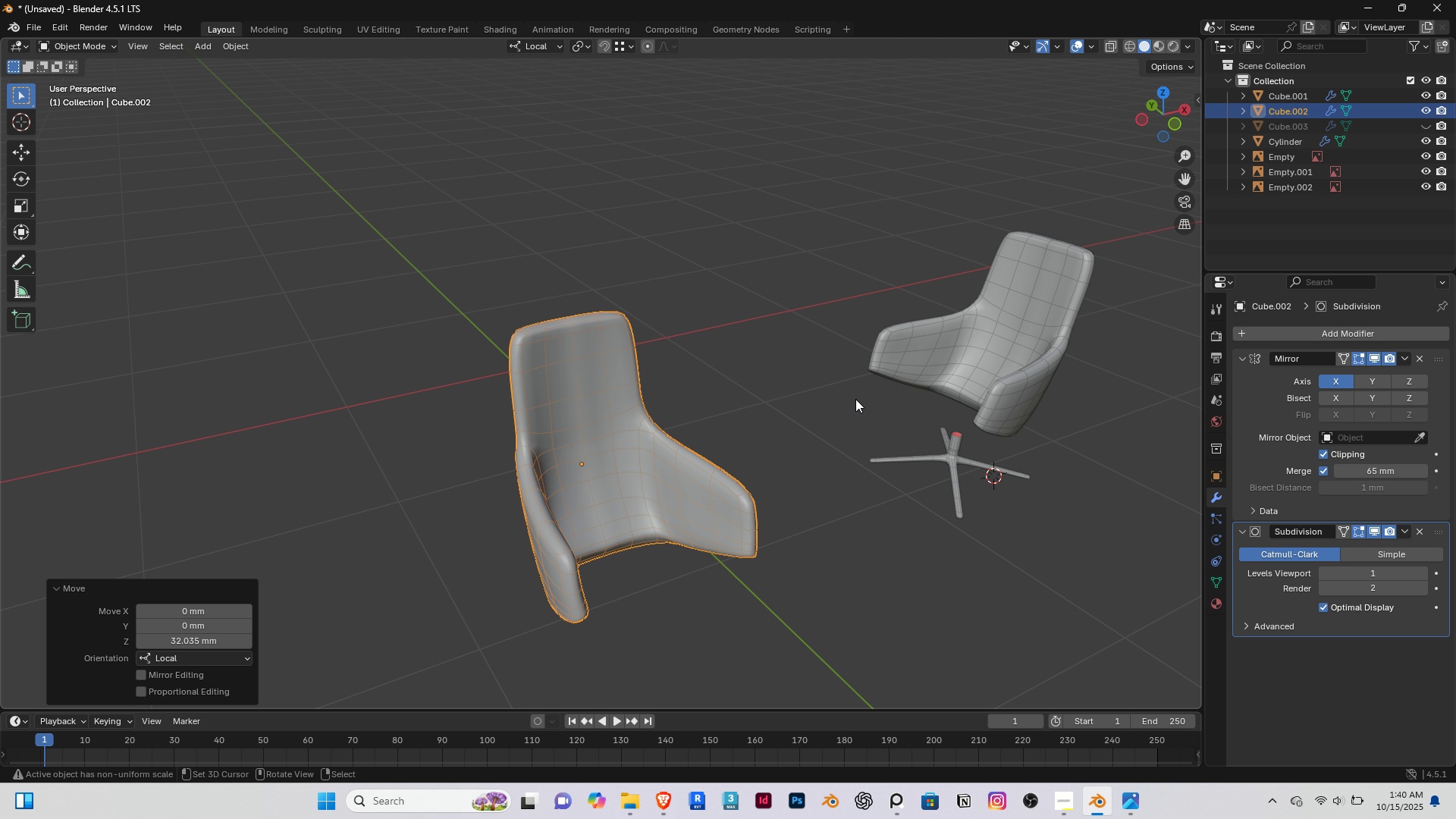 
scroll: coordinate [853, 397], scroll_direction: up, amount: 4.0
 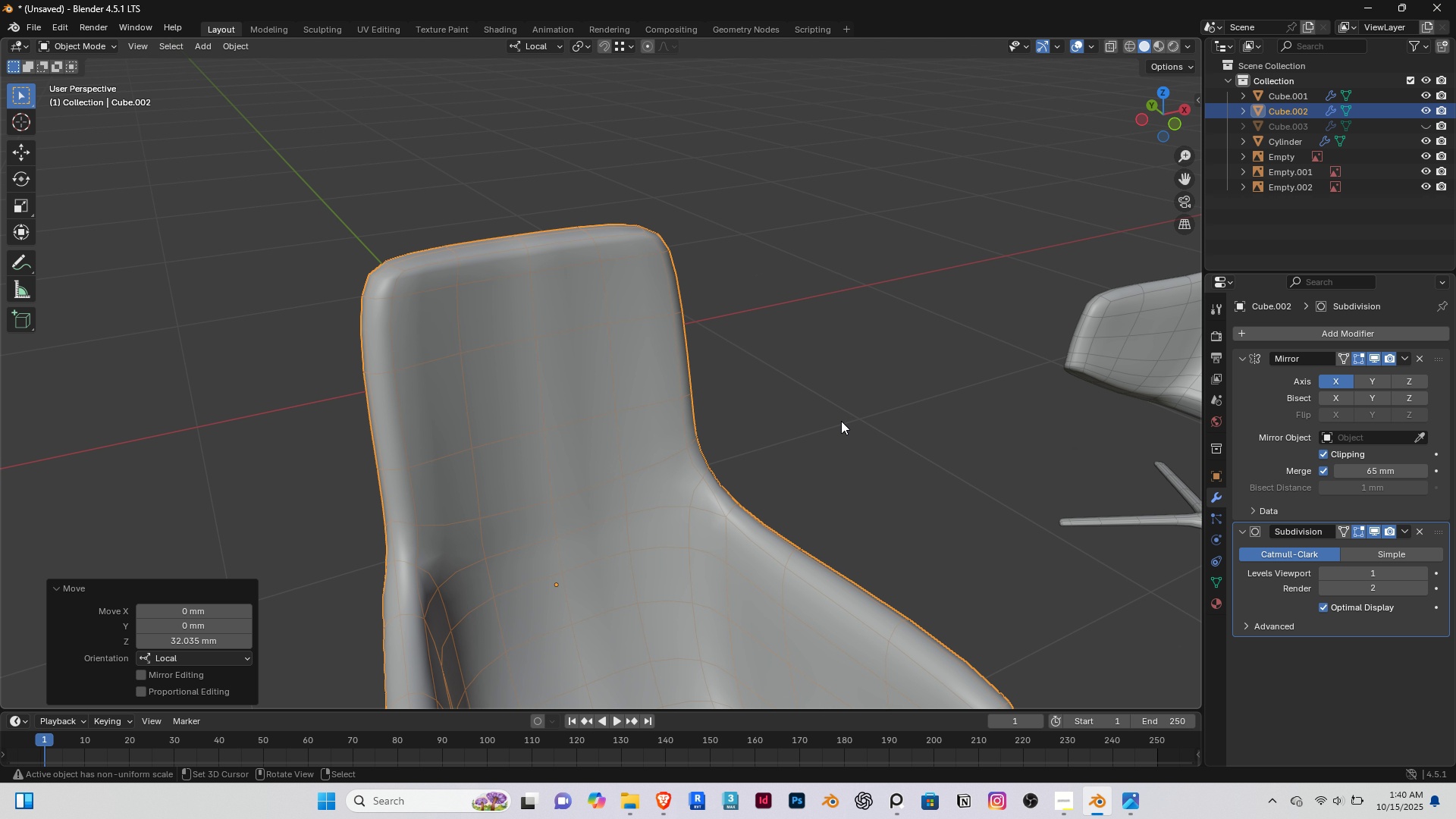 
hold_key(key=ShiftRight, duration=0.34)
 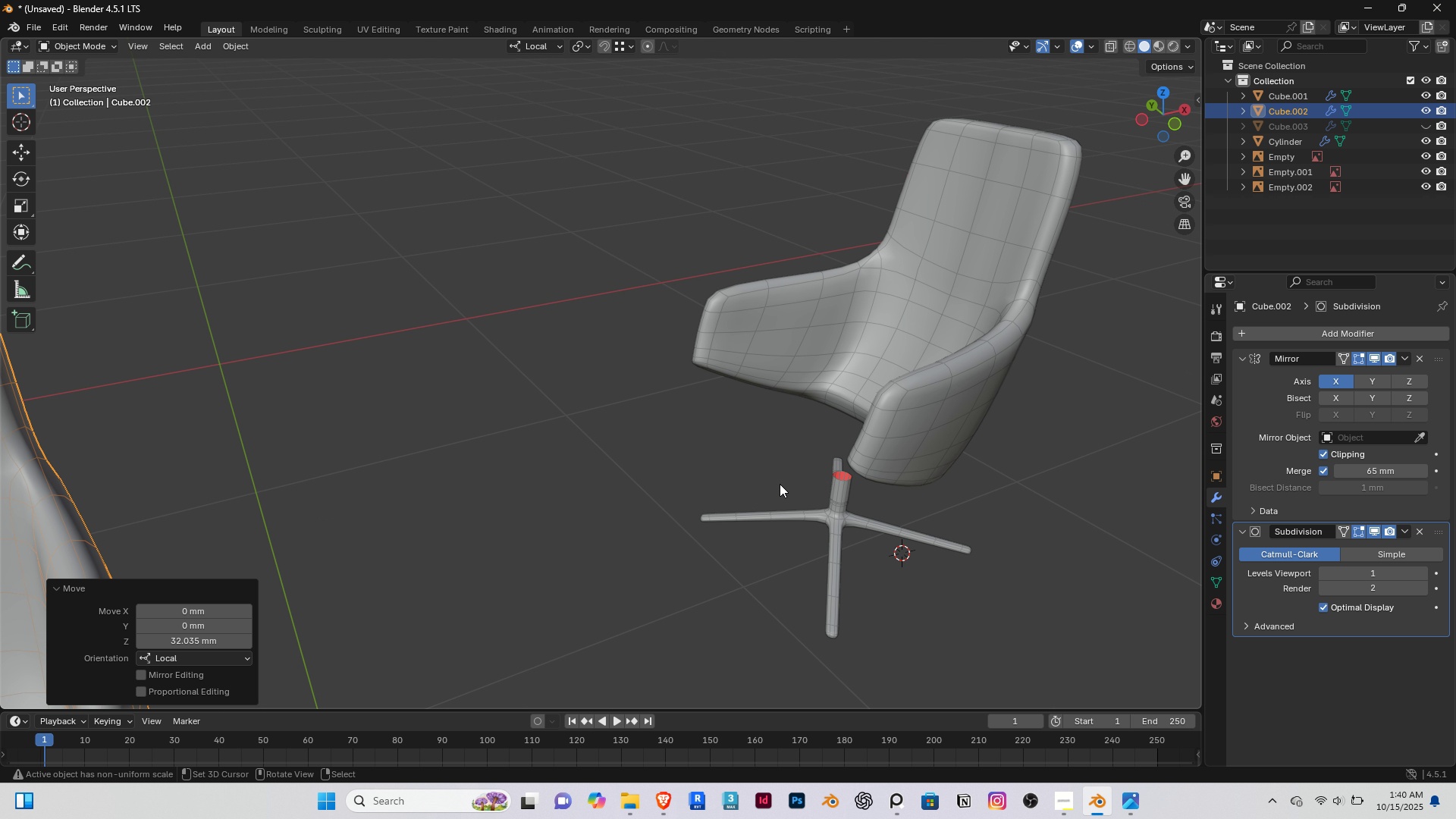 
scroll: coordinate [767, 483], scroll_direction: up, amount: 4.0
 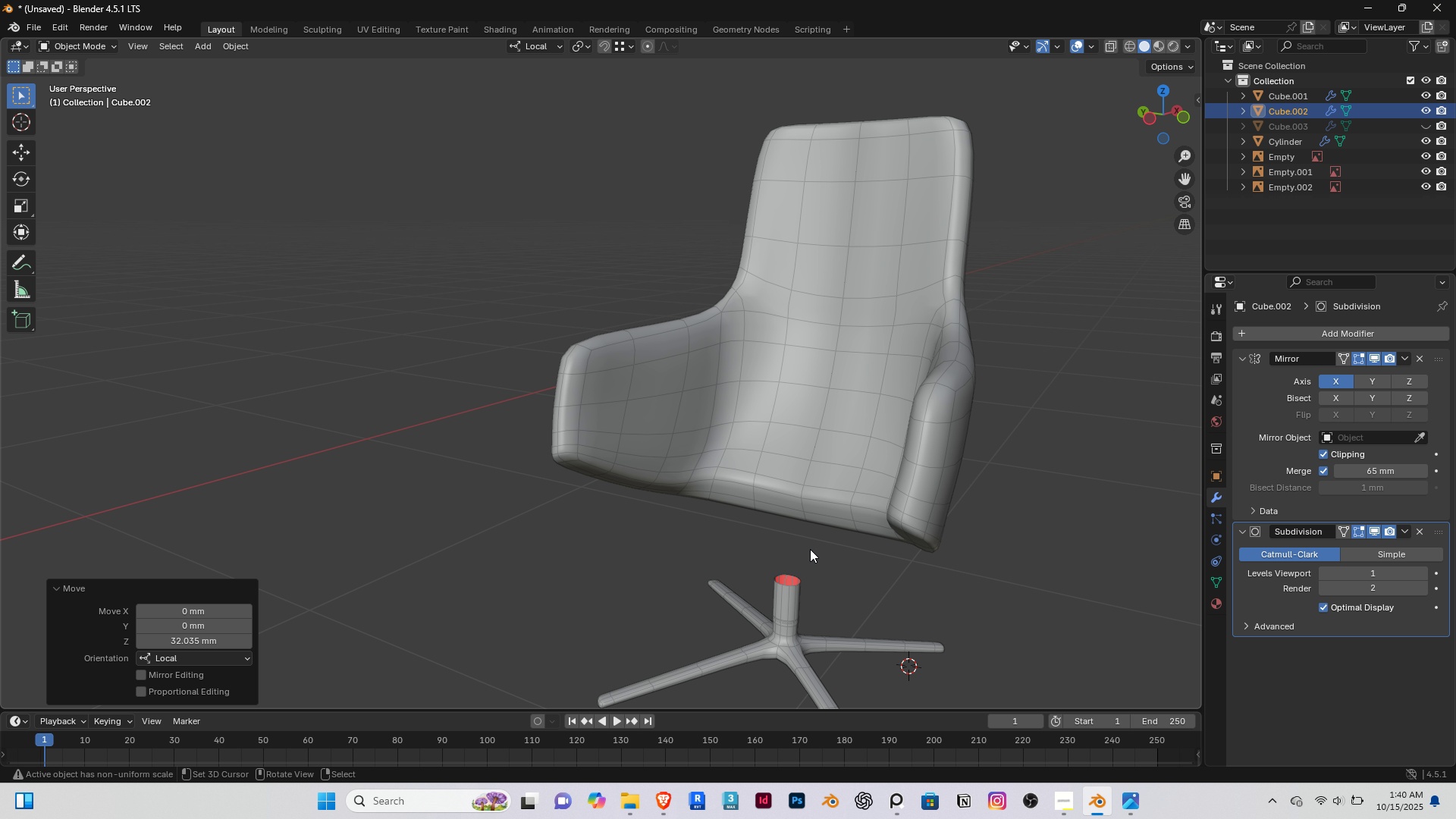 
hold_key(key=ShiftRight, duration=0.34)
 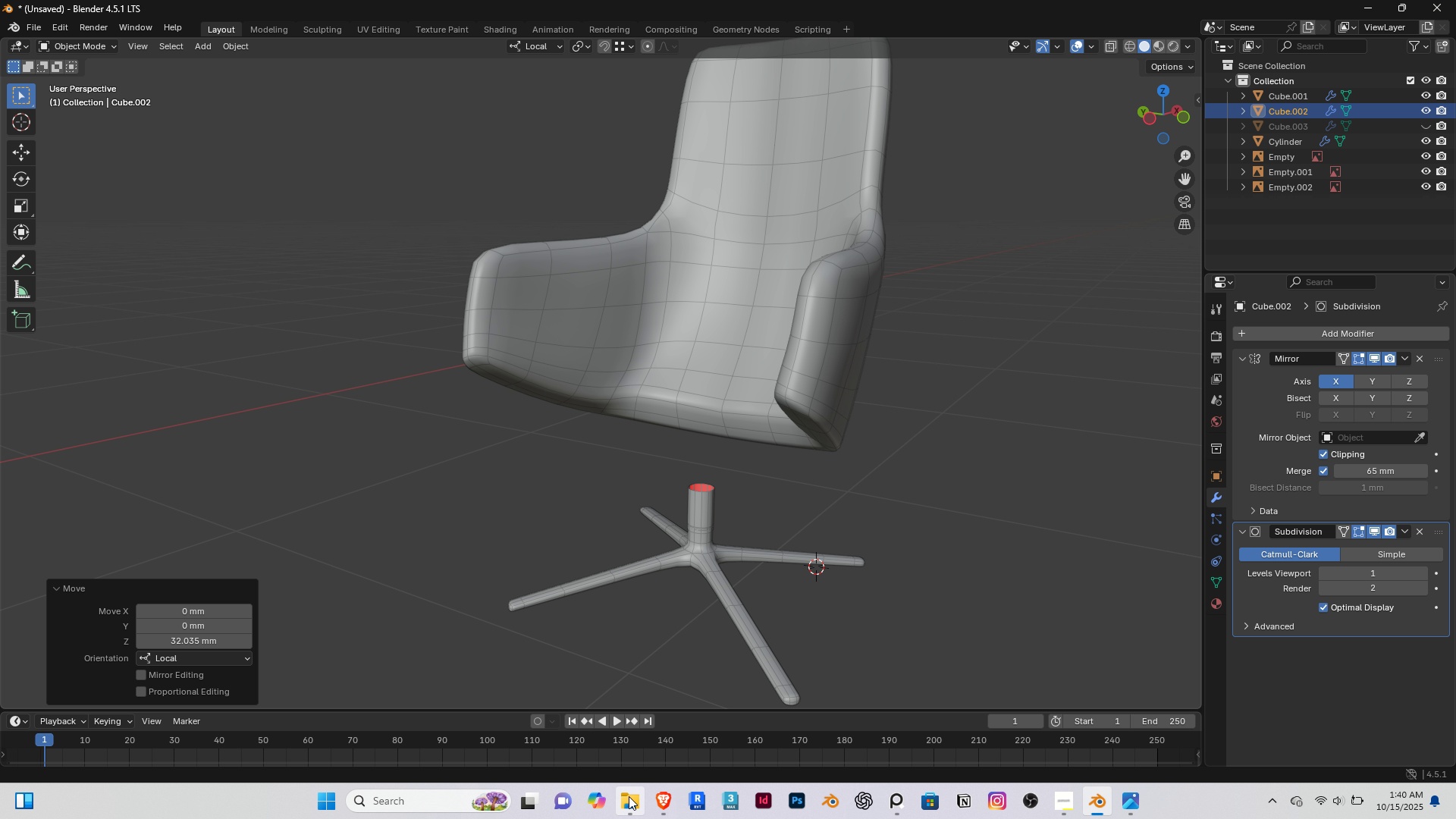 
left_click([637, 796])
 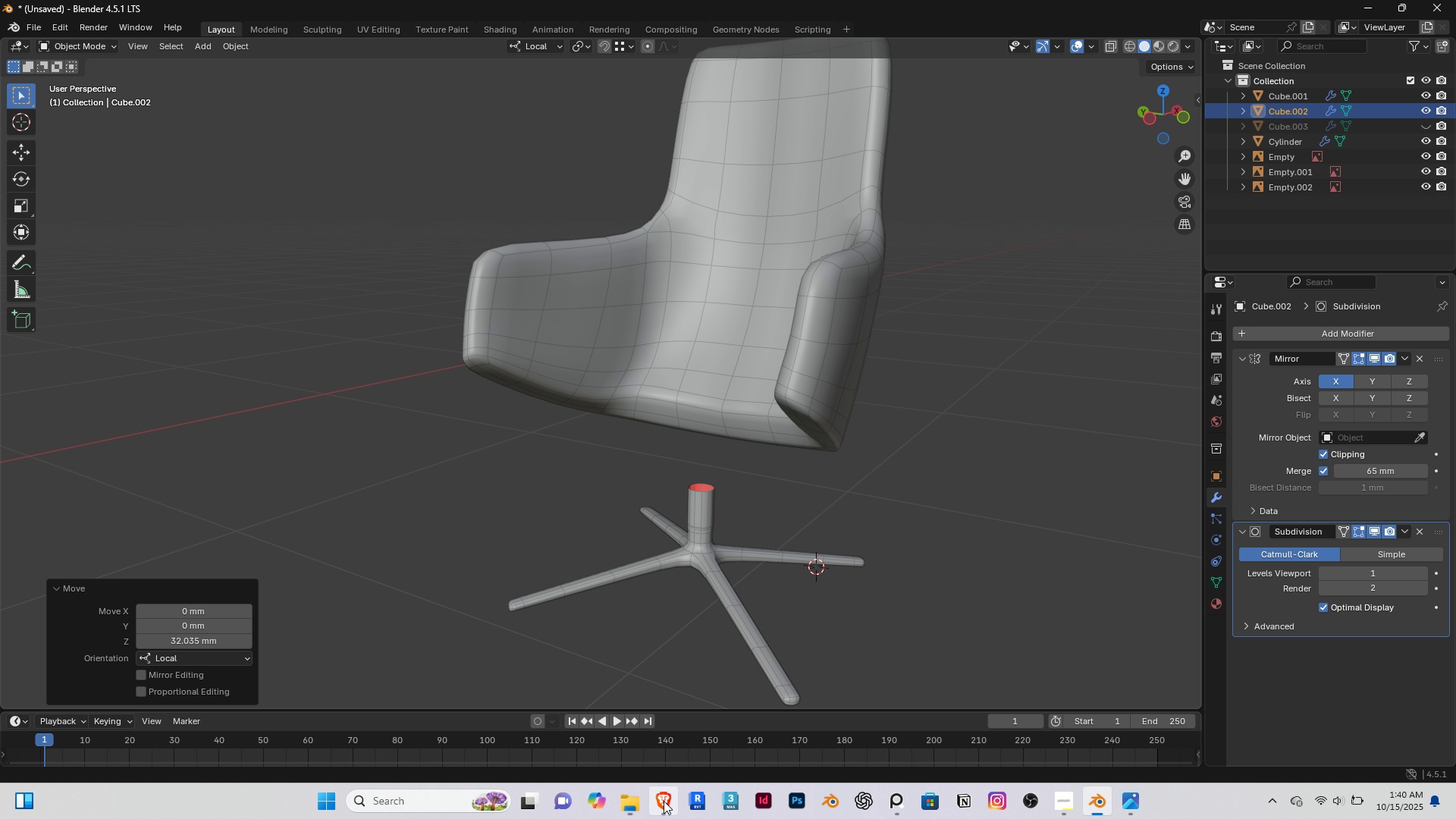 
double_click([664, 801])
 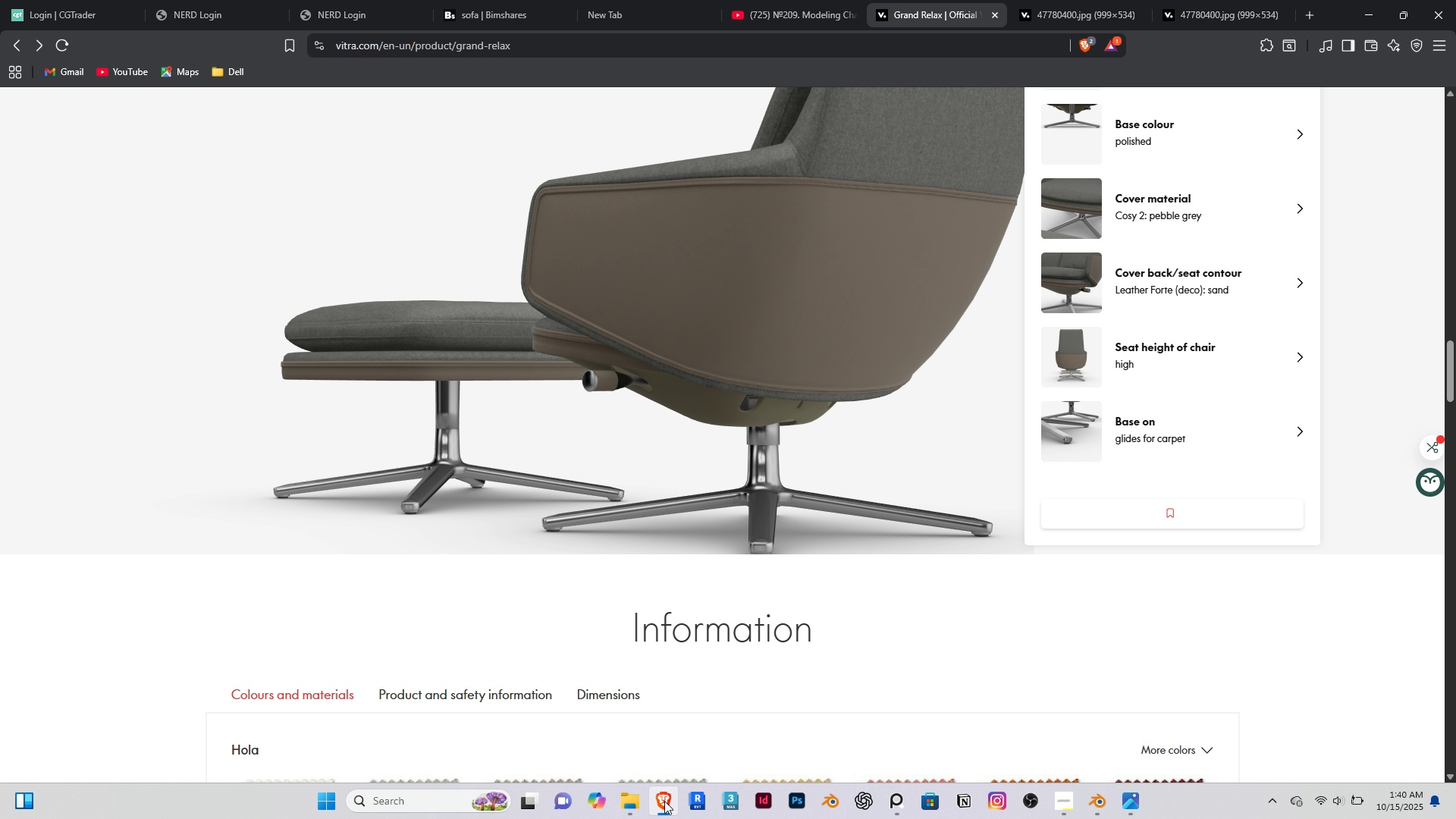 
left_click([664, 801])
 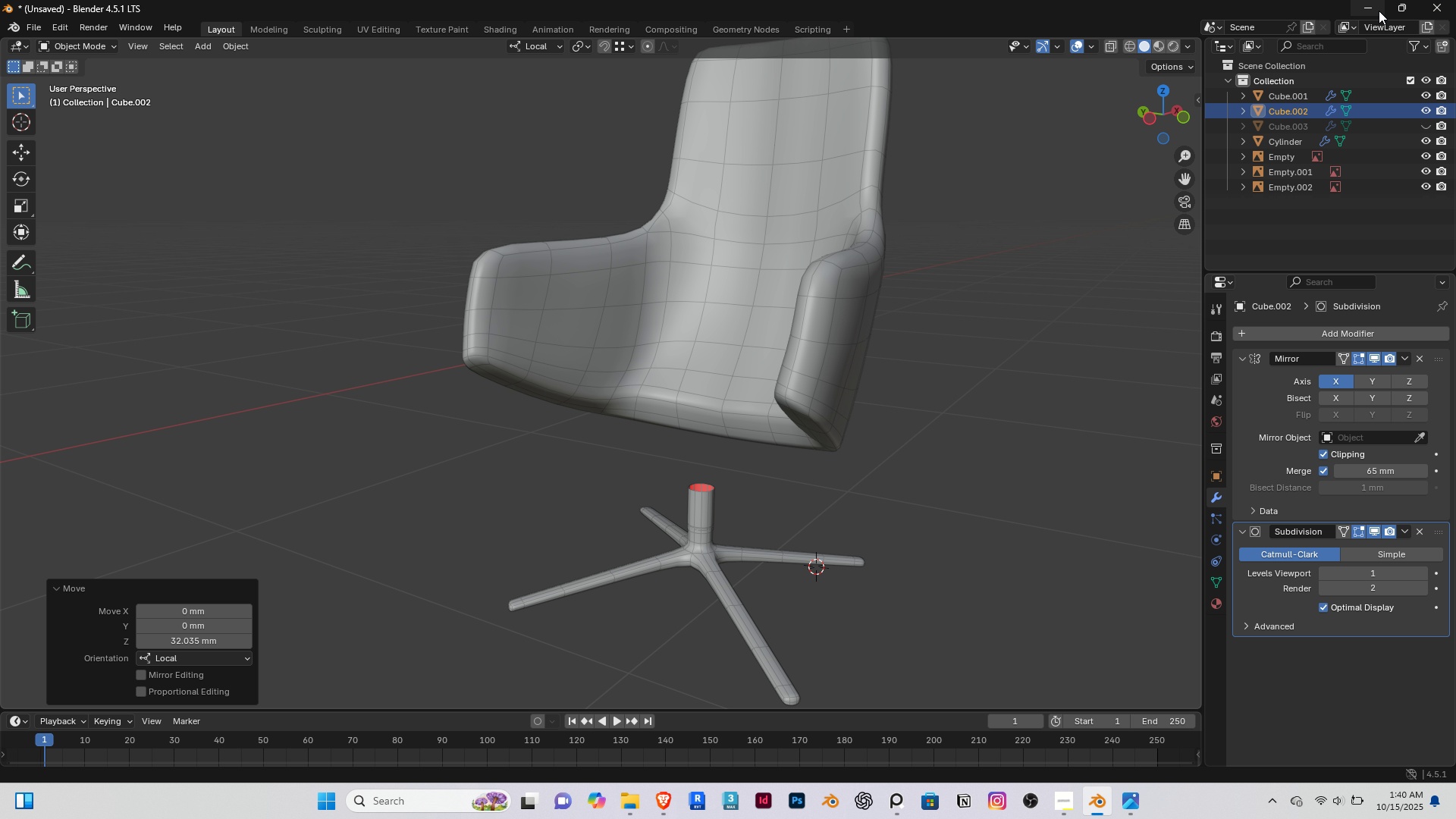 
left_click([1382, 11])
 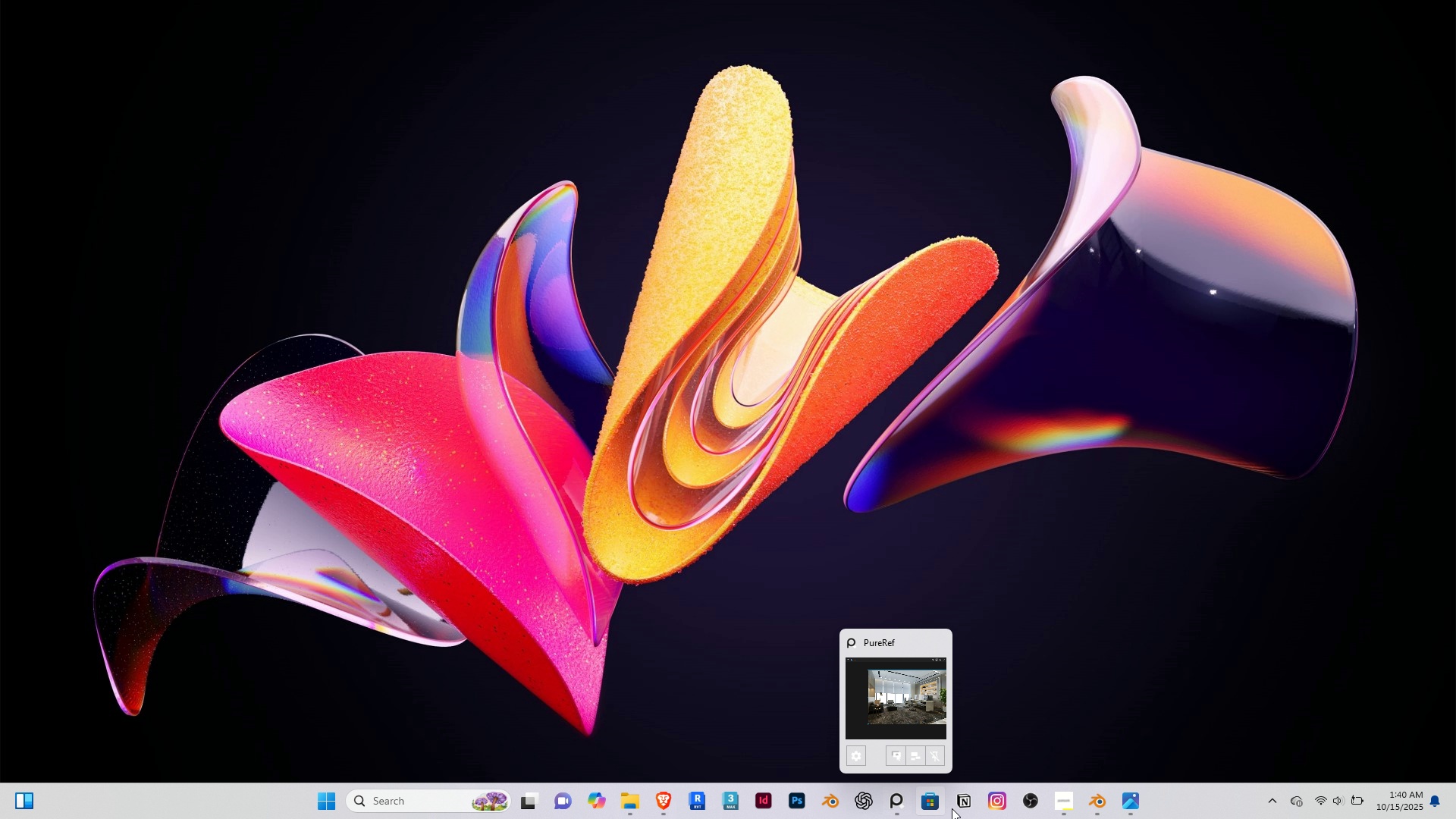 
left_click([1100, 805])
 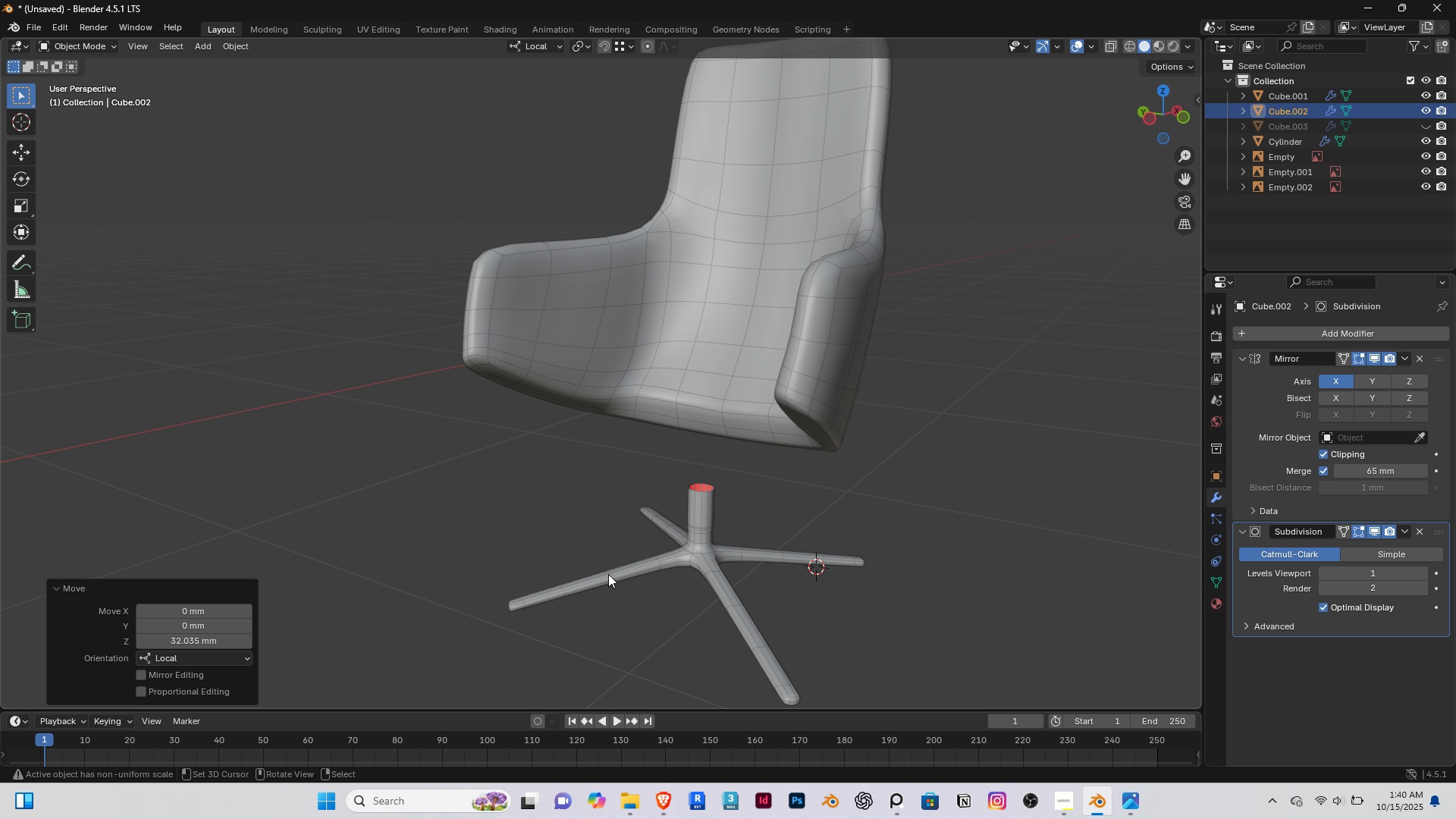 
key(End)
 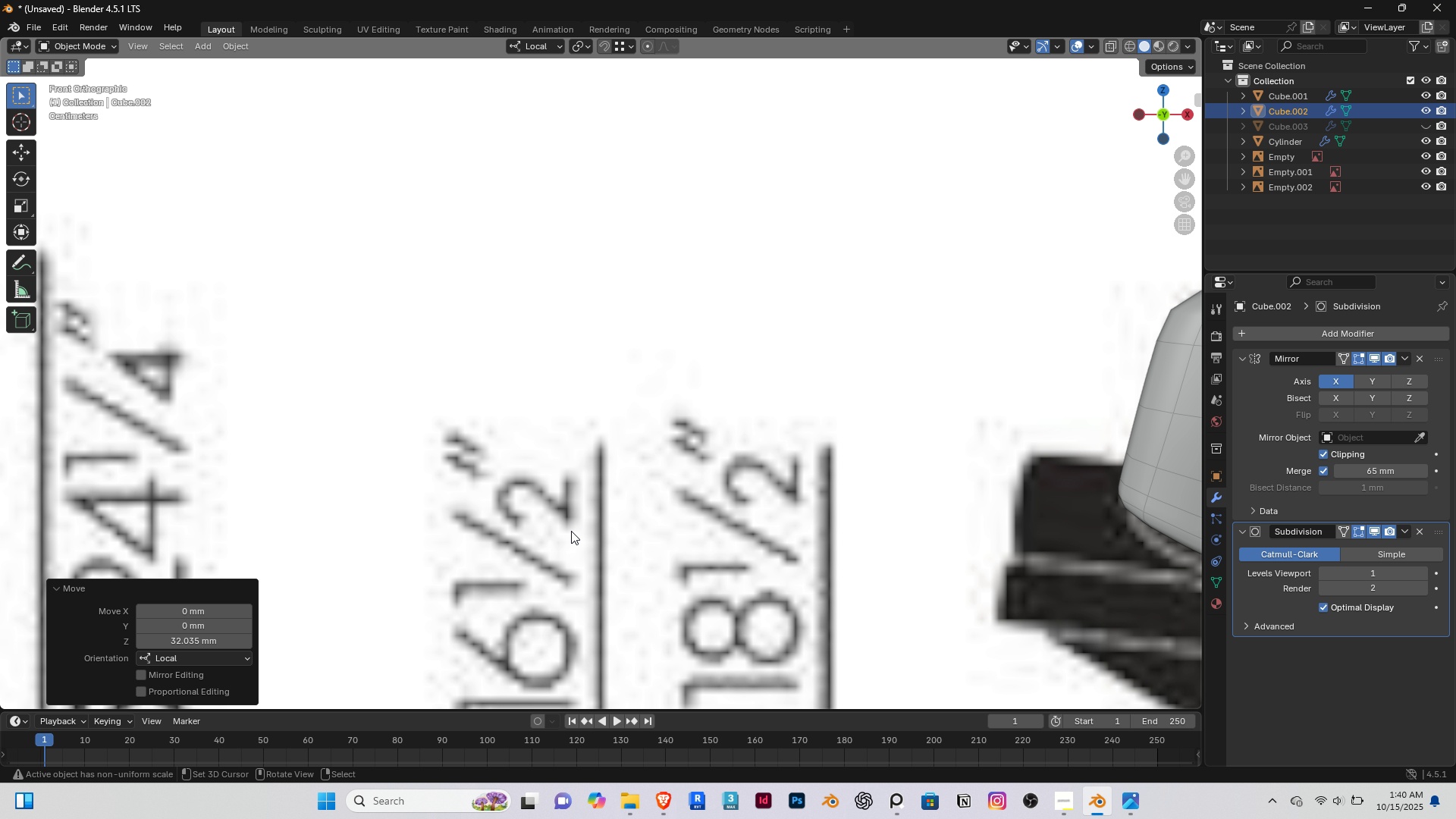 
wait(6.73)
 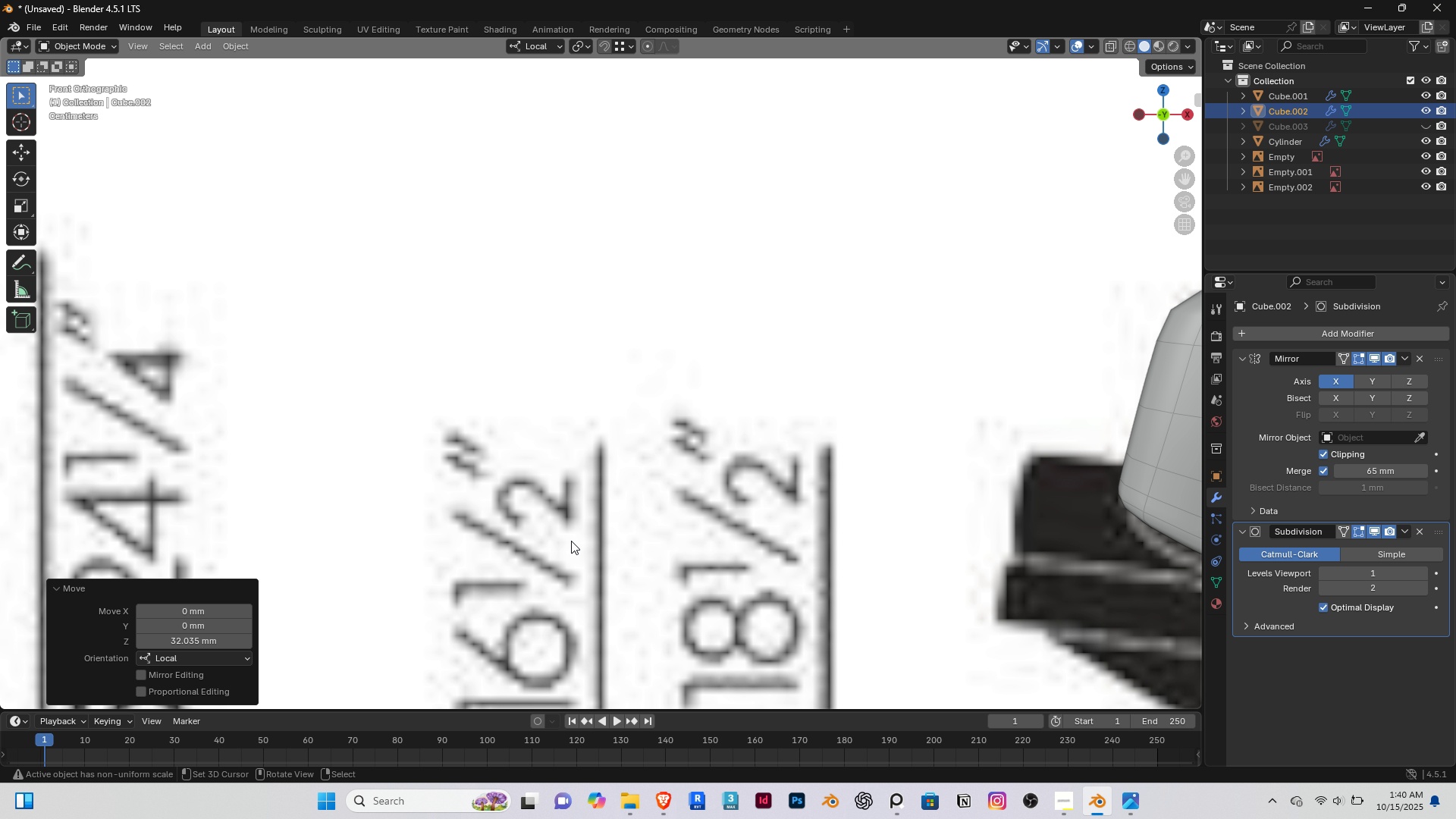 
scroll: coordinate [563, 526], scroll_direction: up, amount: 2.0
 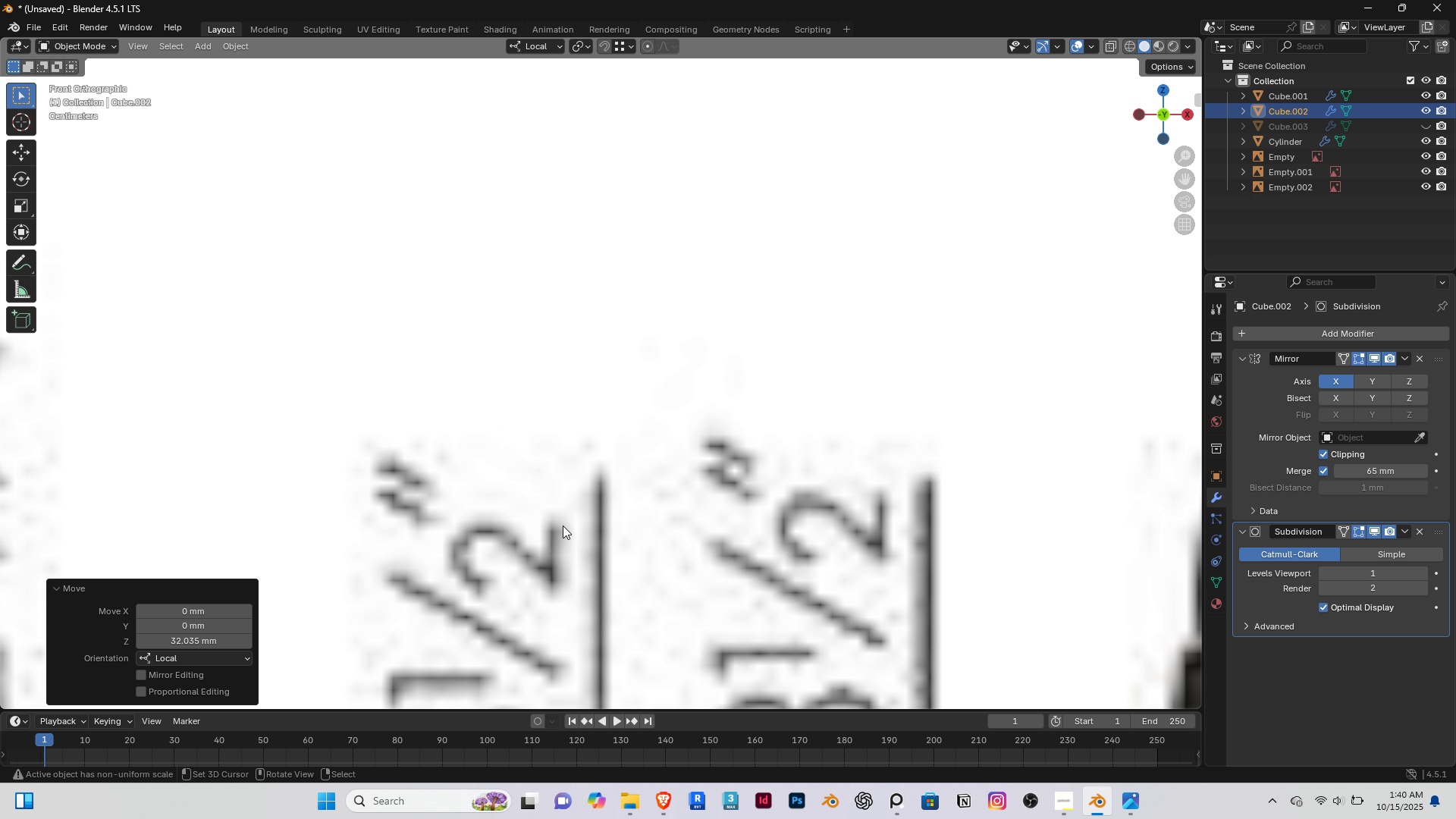 
hold_key(key=ShiftRight, duration=0.4)
 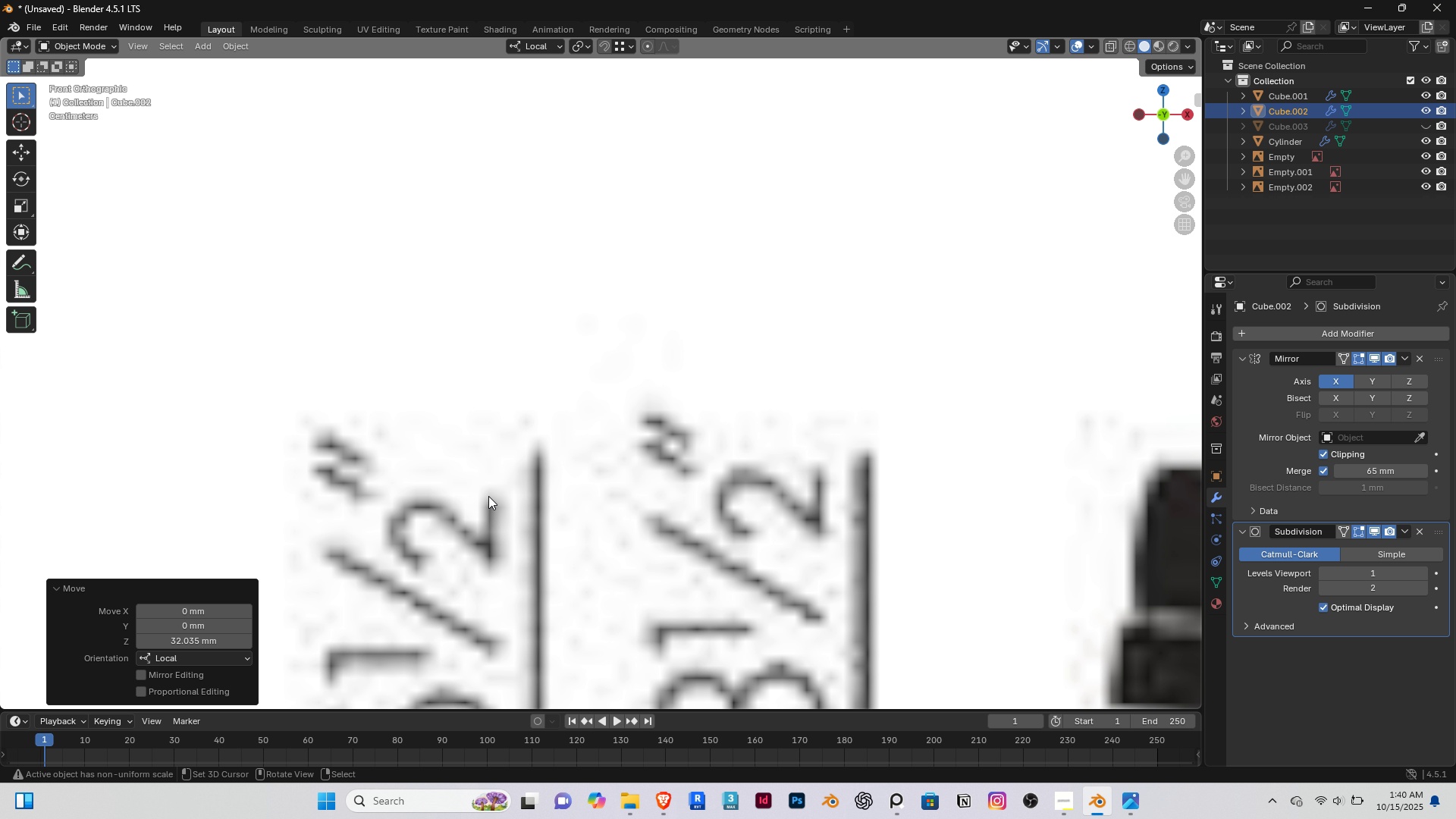 
scroll: coordinate [551, 513], scroll_direction: down, amount: 8.0
 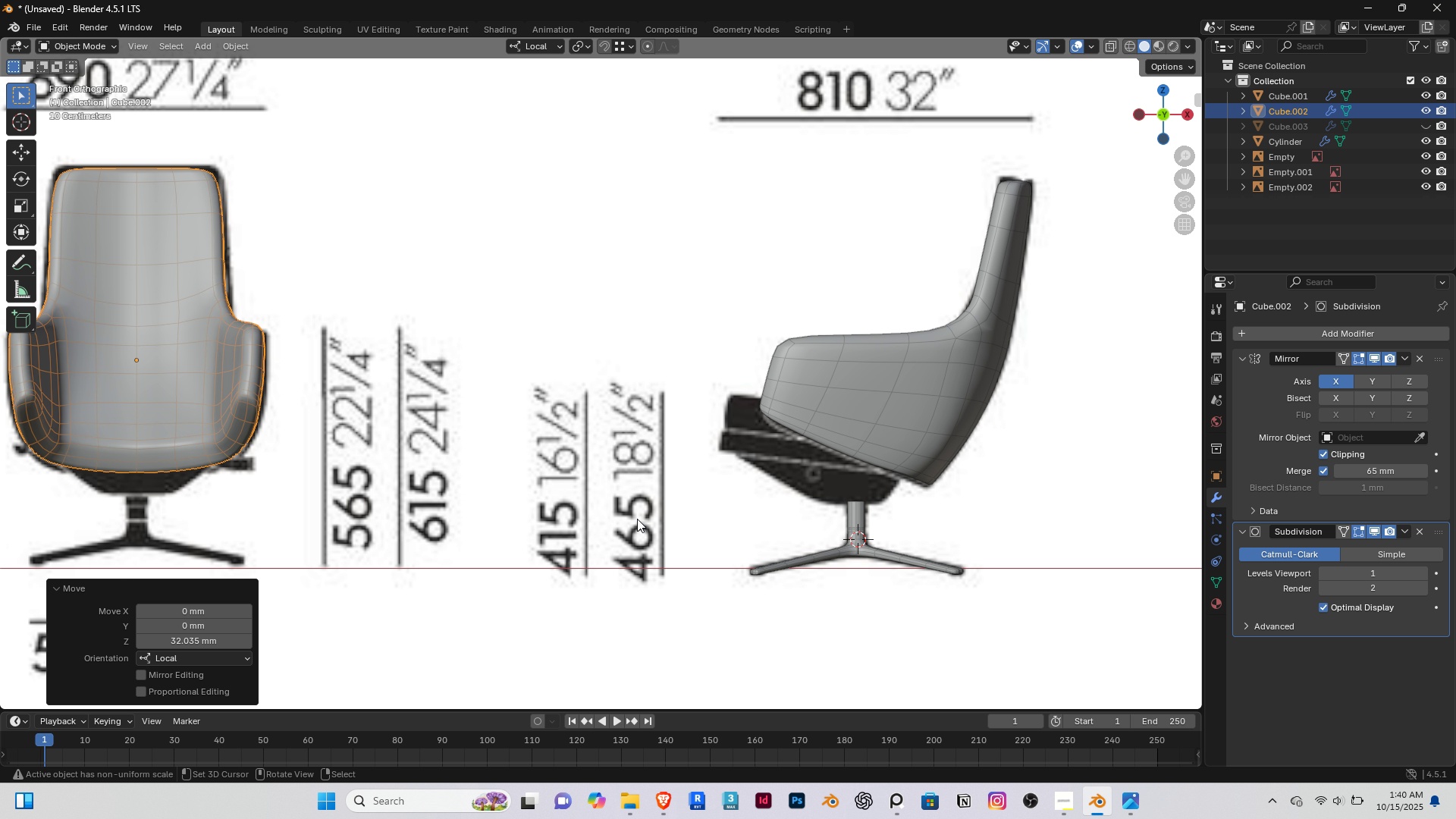 
hold_key(key=ShiftRight, duration=0.36)
 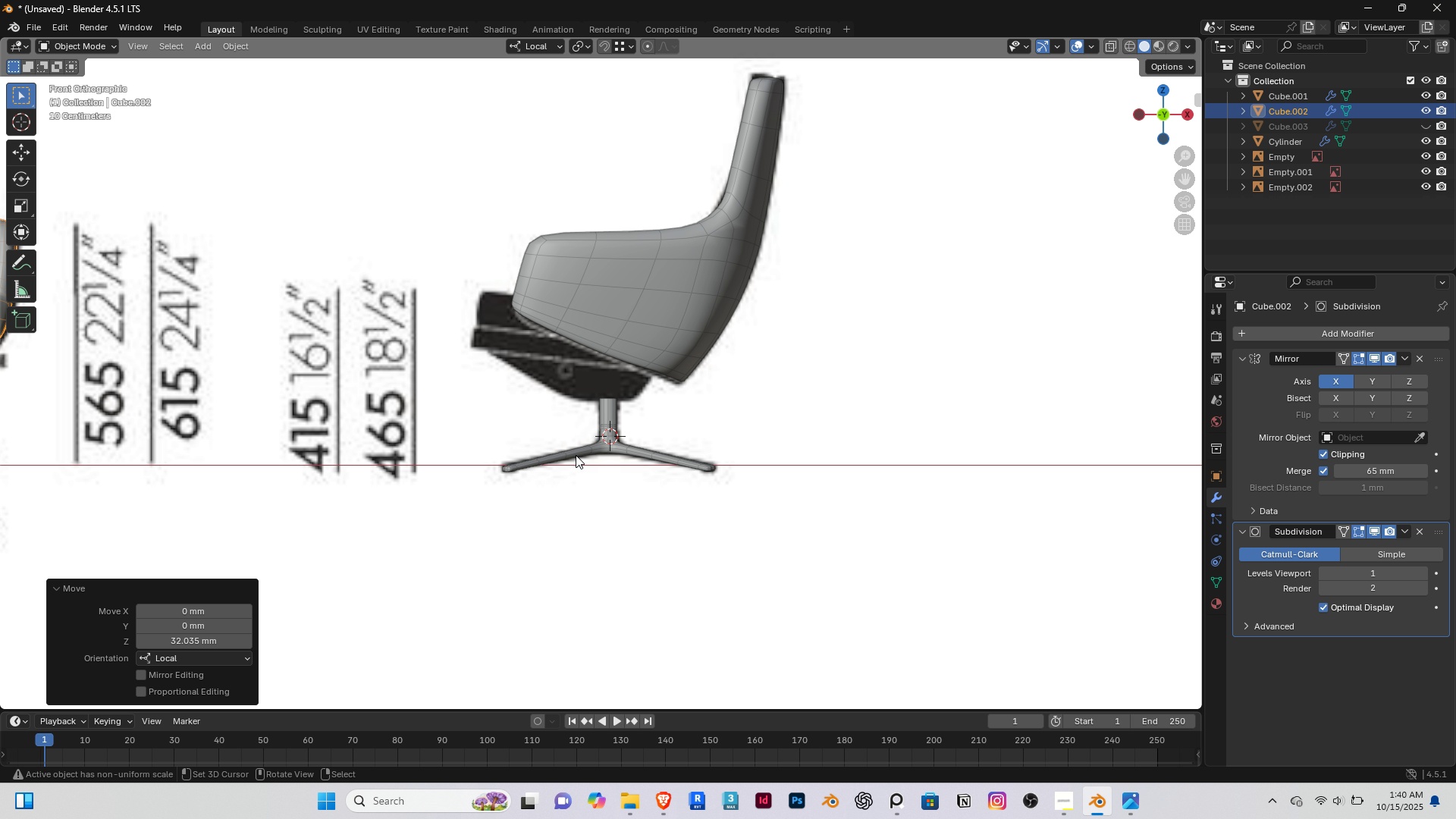 
scroll: coordinate [505, 486], scroll_direction: up, amount: 4.0
 